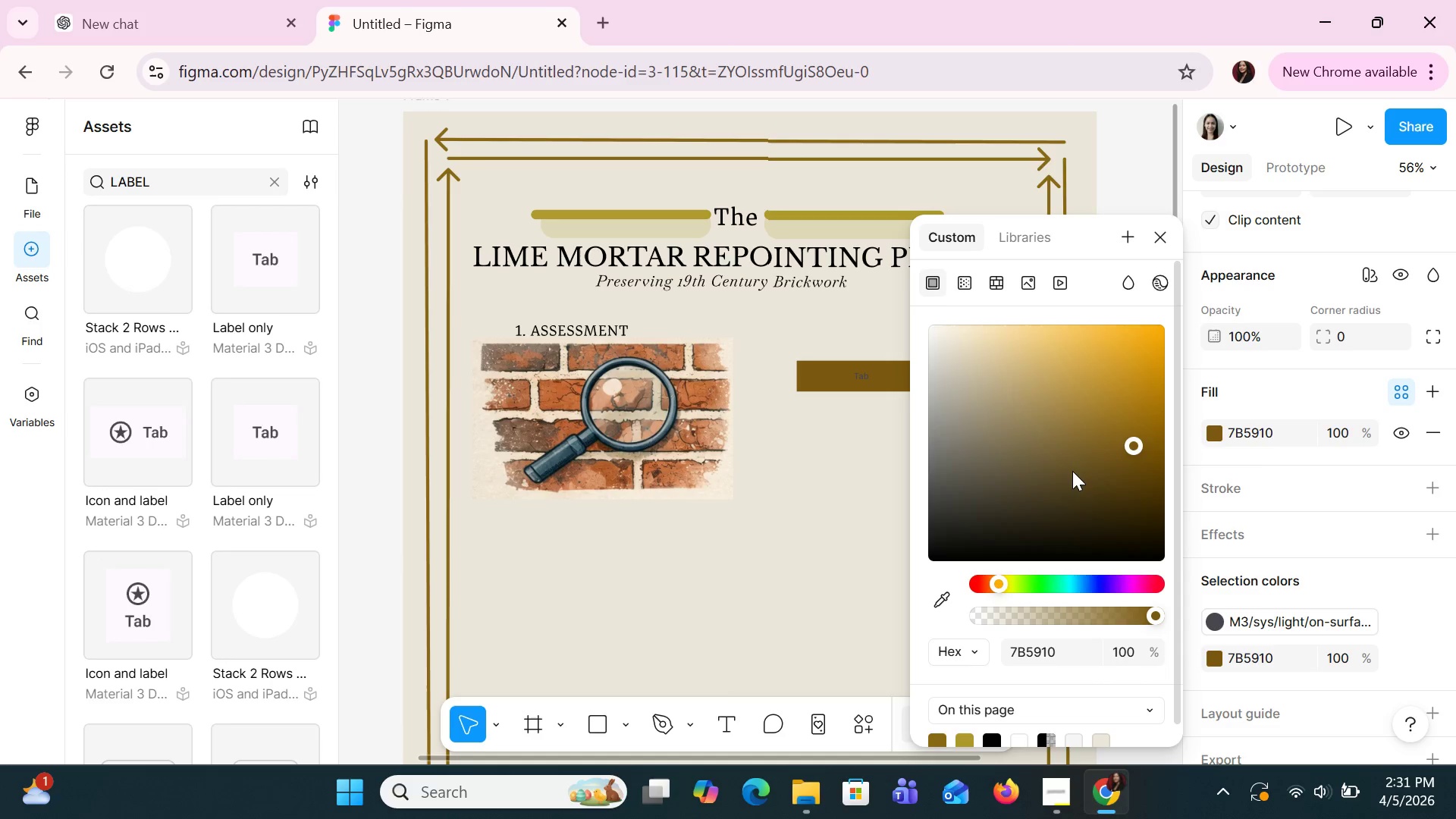 
left_click([1063, 466])
 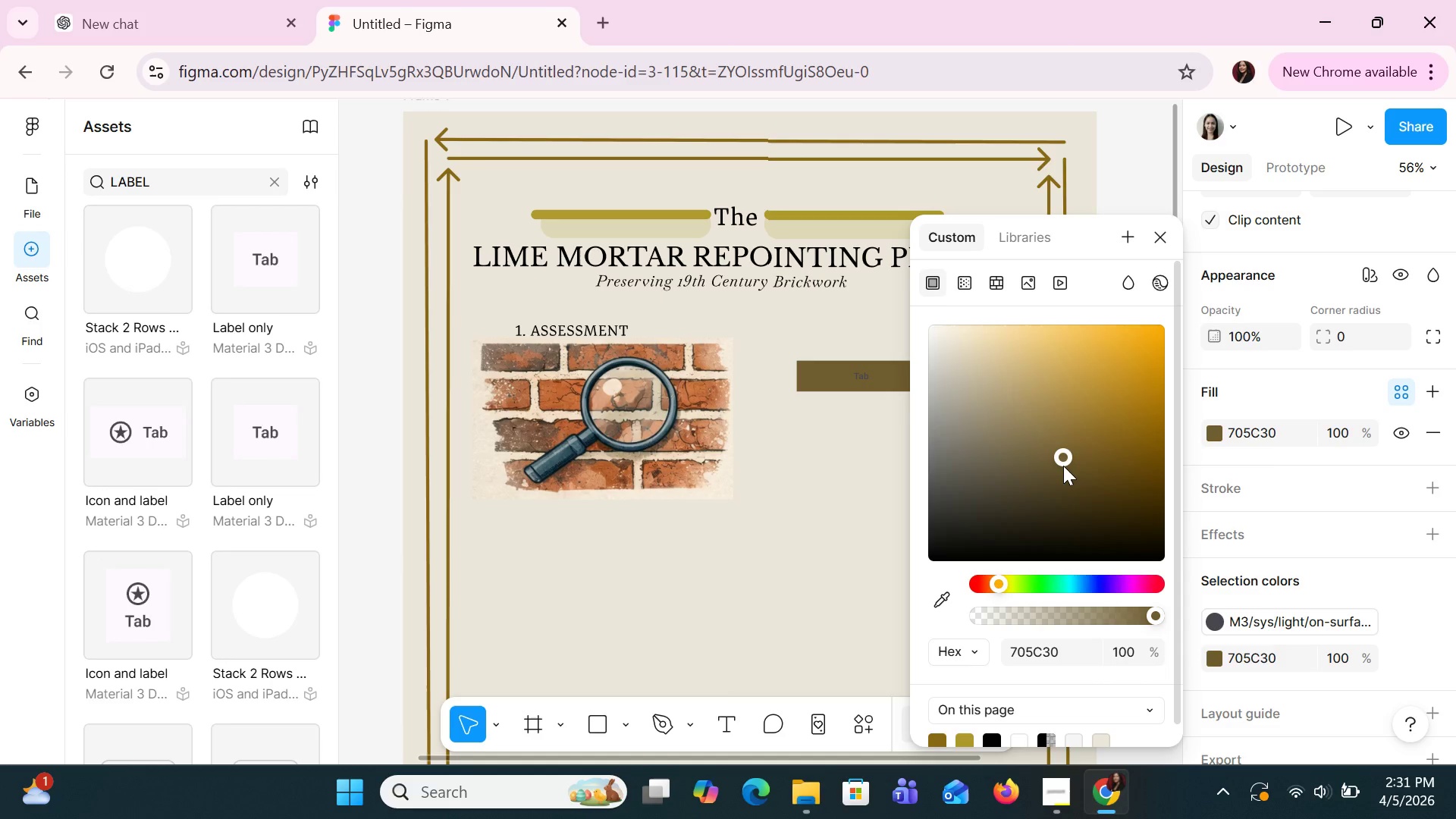 
left_click([1063, 466])
 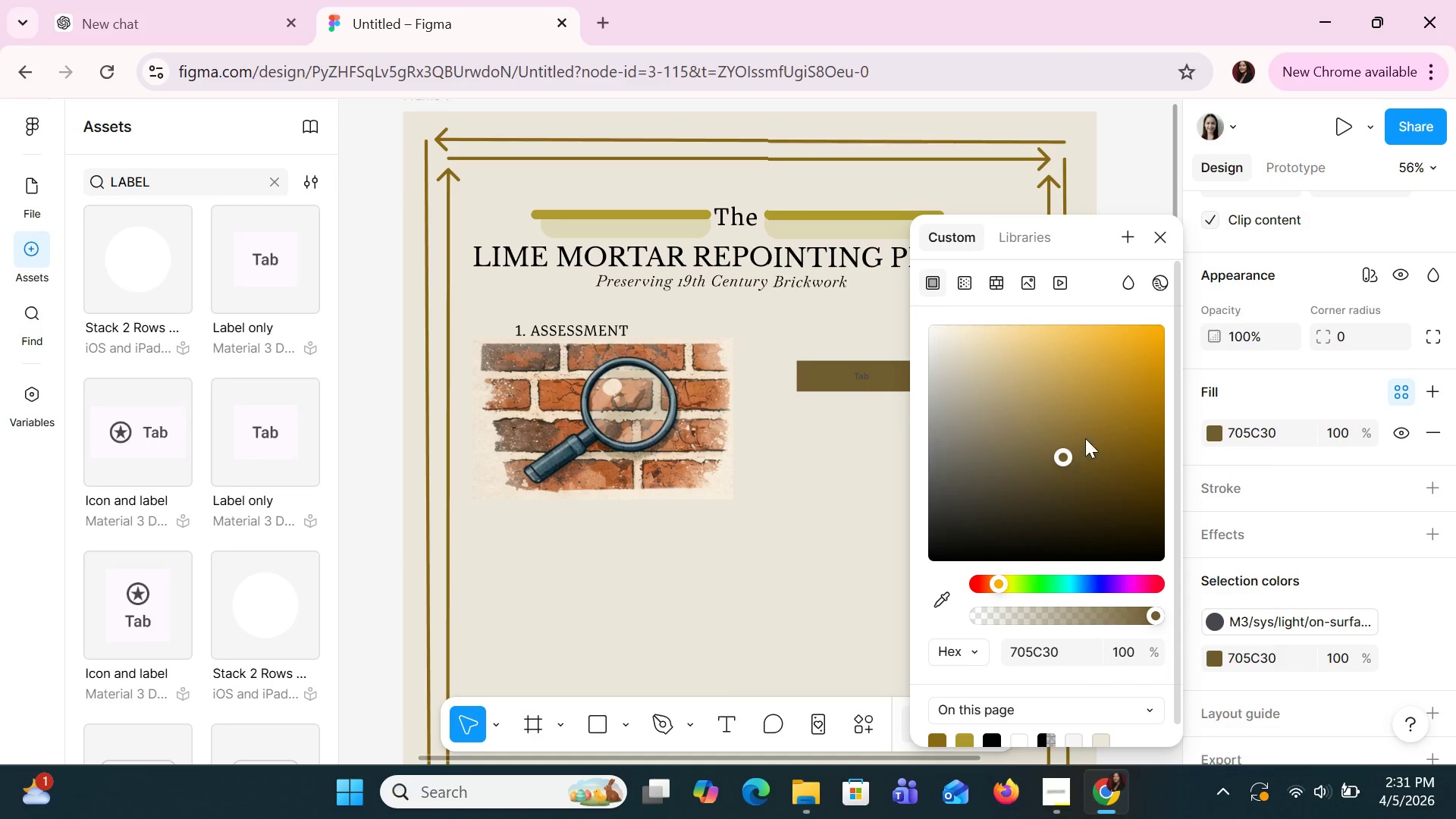 
double_click([1090, 419])
 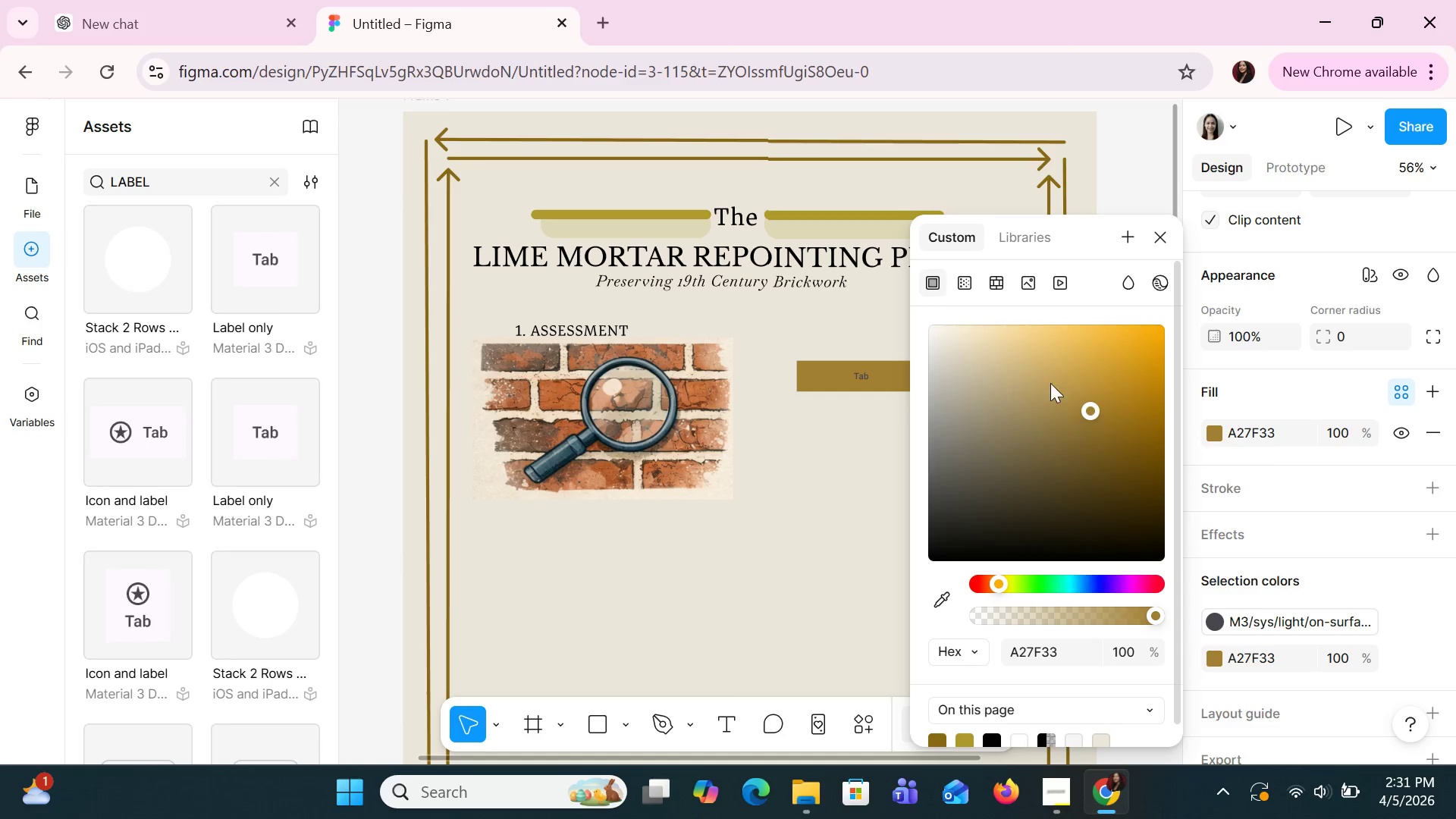 
left_click([1033, 367])
 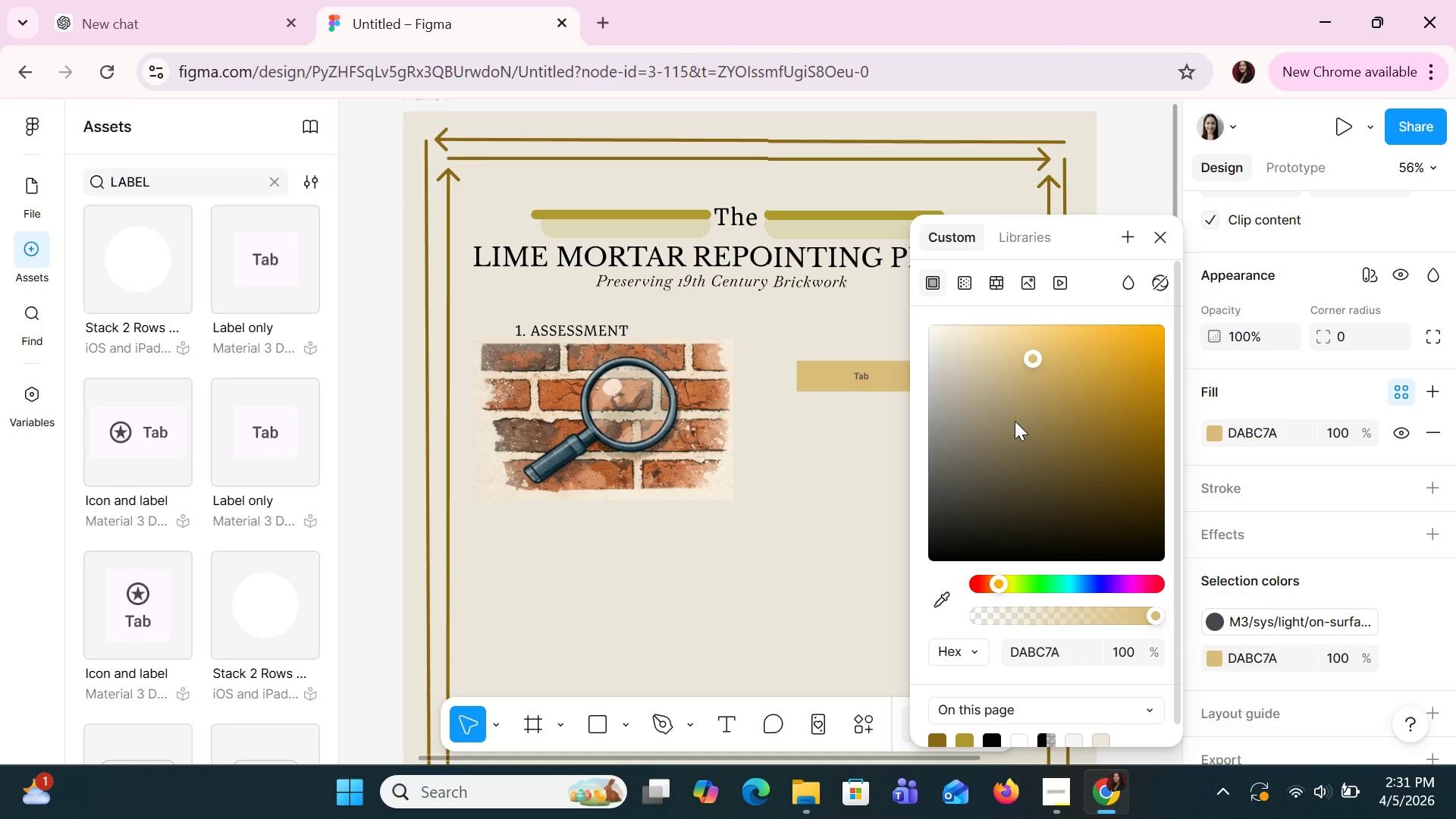 
left_click([1015, 421])
 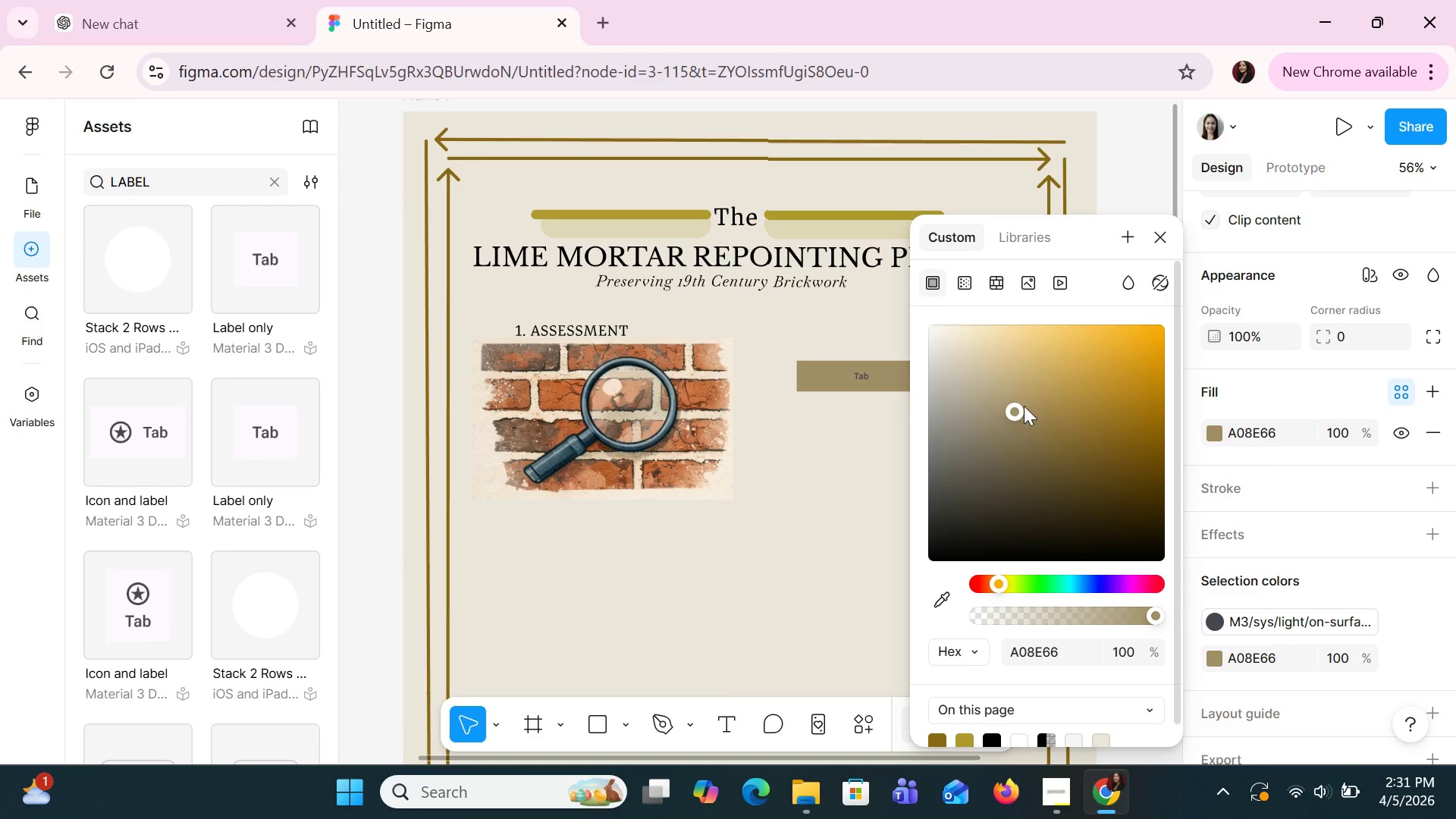 
left_click([1025, 406])
 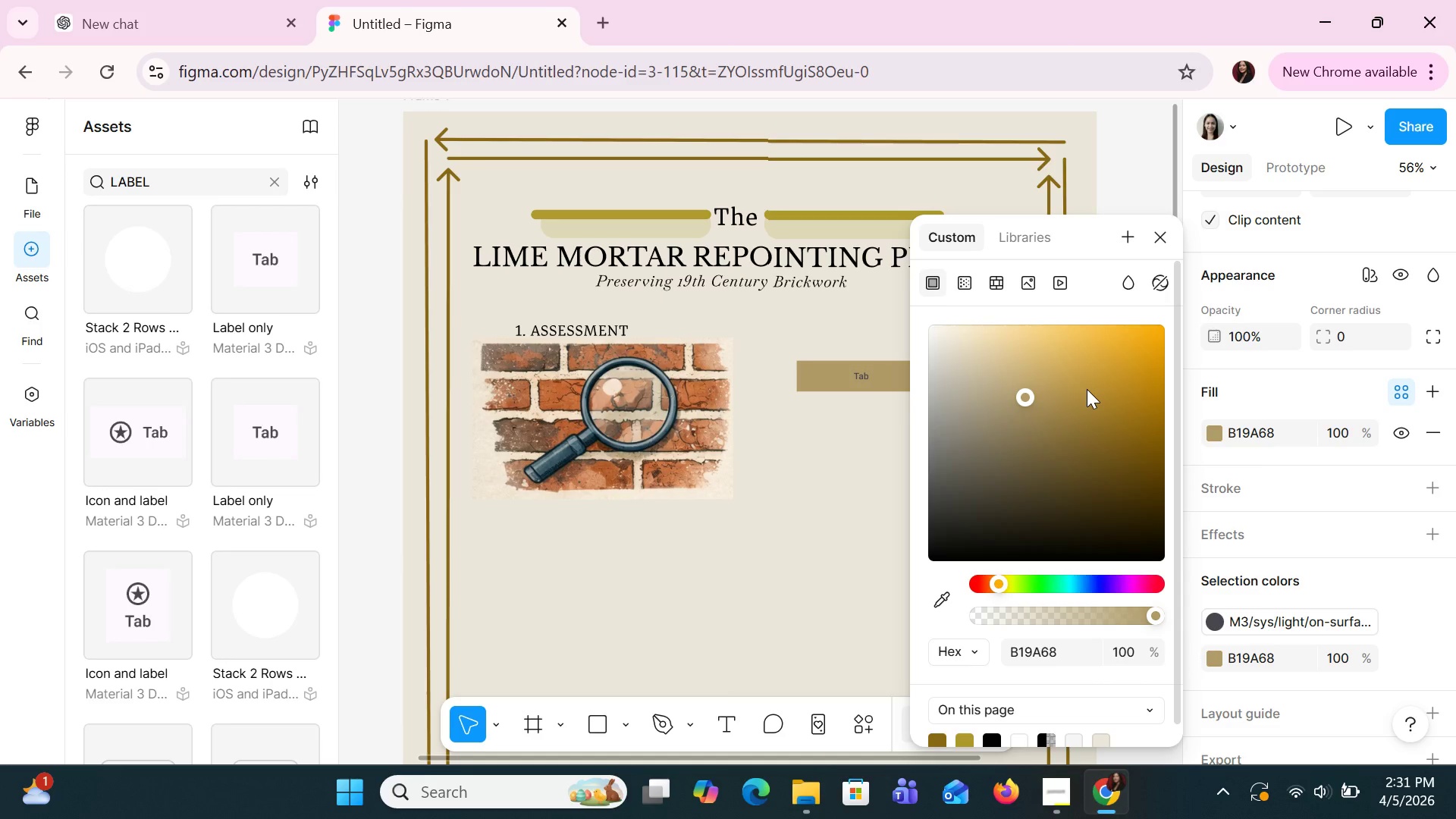 
double_click([1087, 389])
 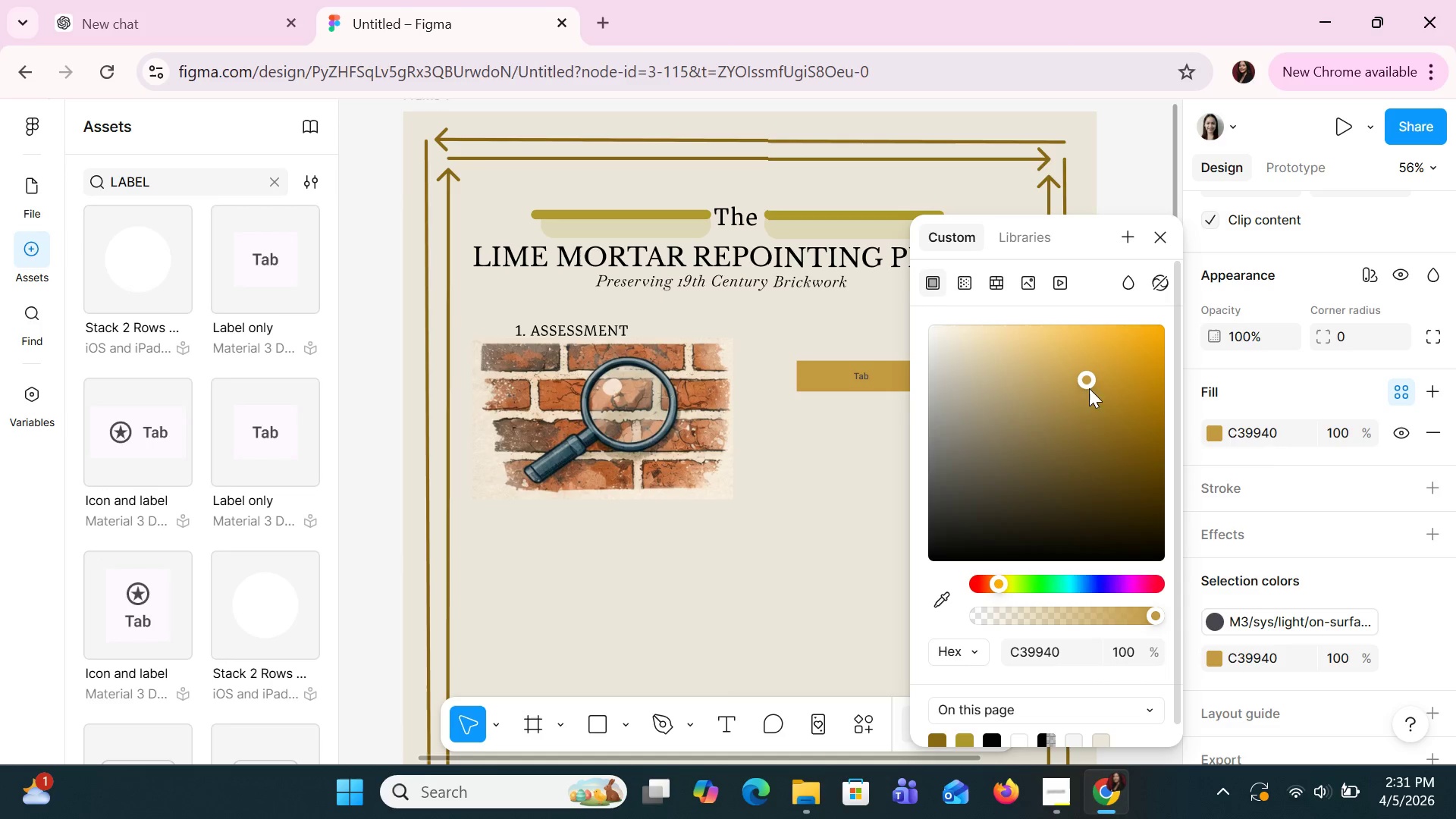 
left_click([1112, 369])
 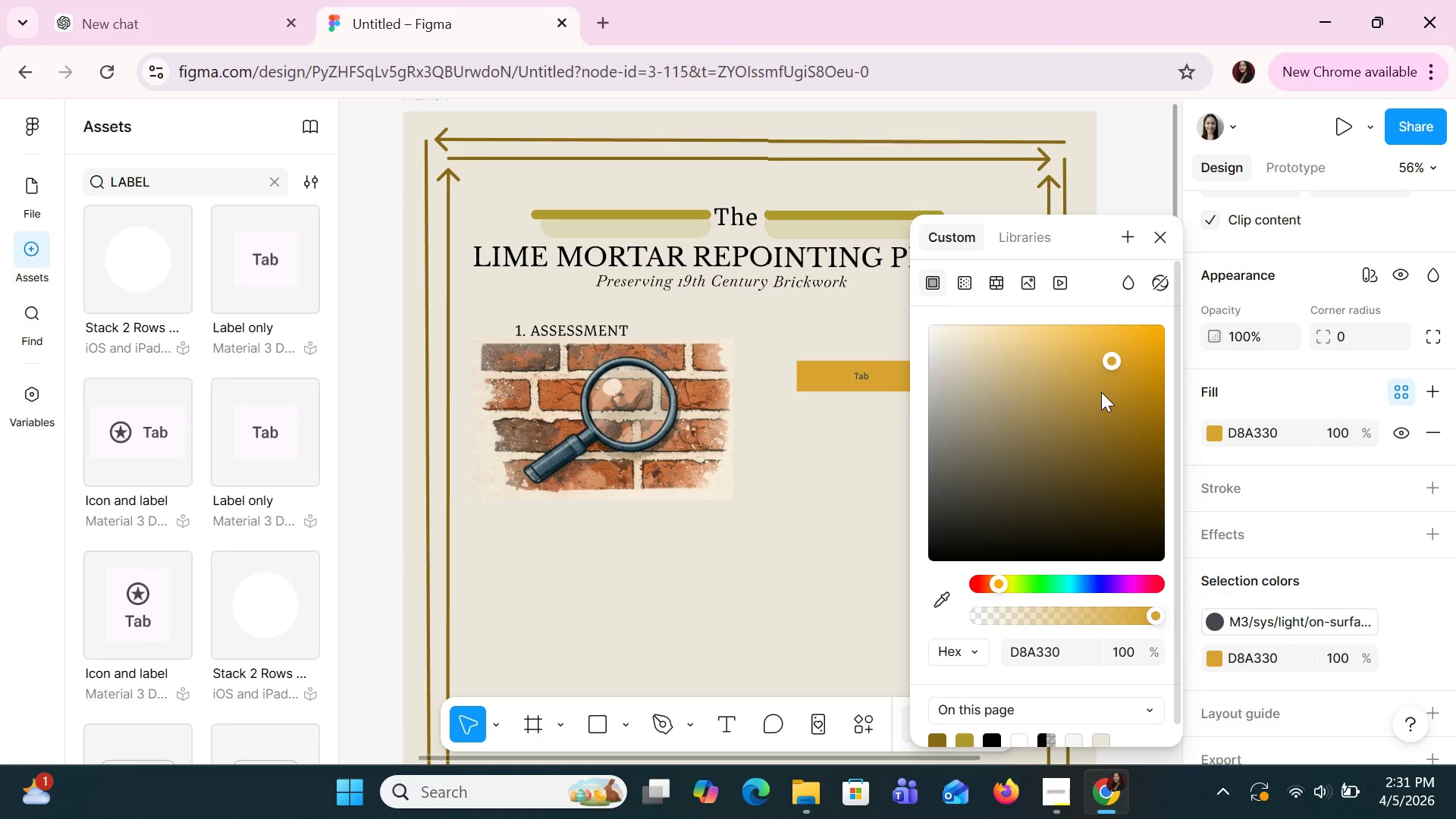 
left_click([1099, 394])
 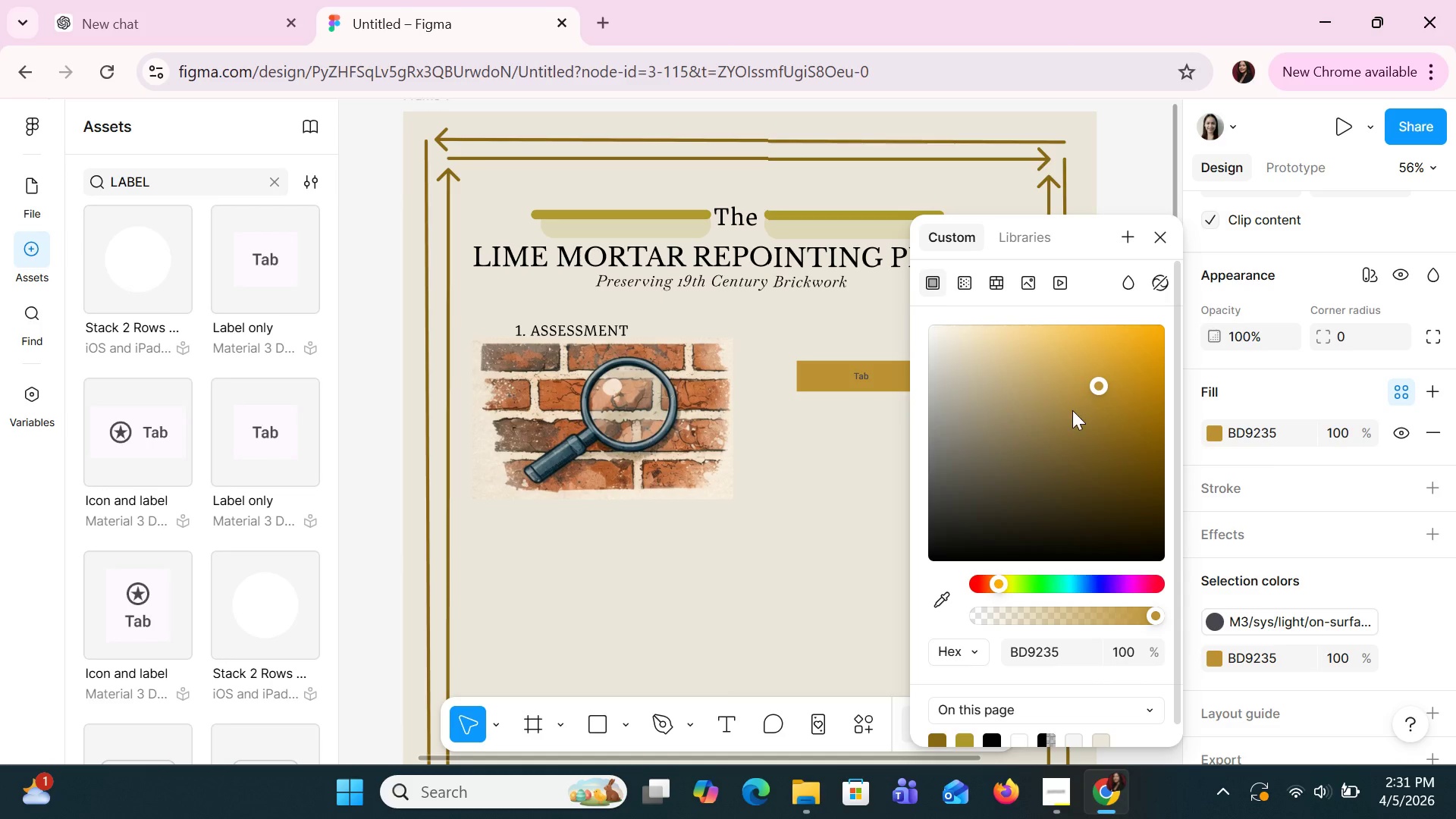 
left_click([1072, 410])
 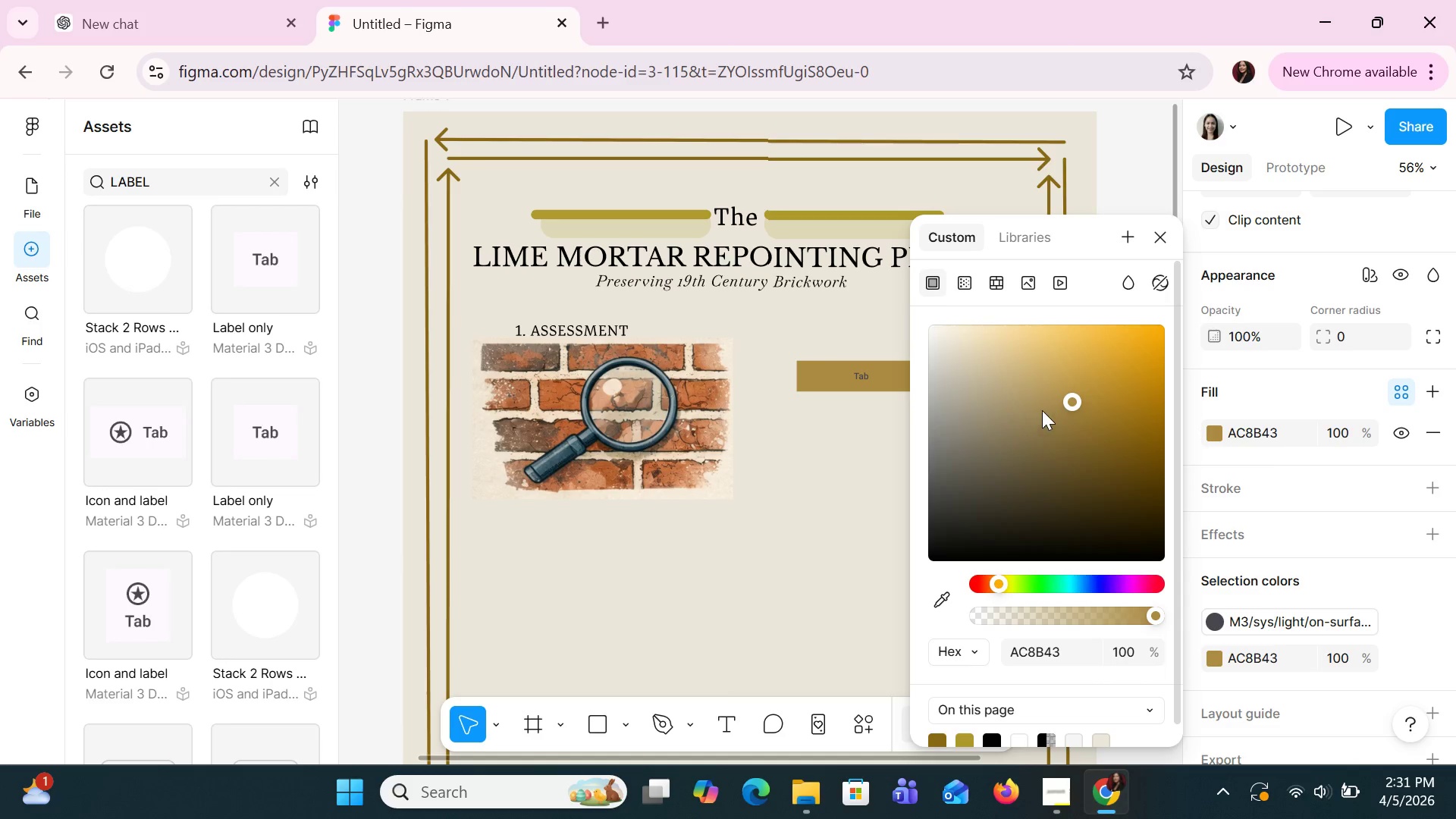 
left_click([1039, 406])
 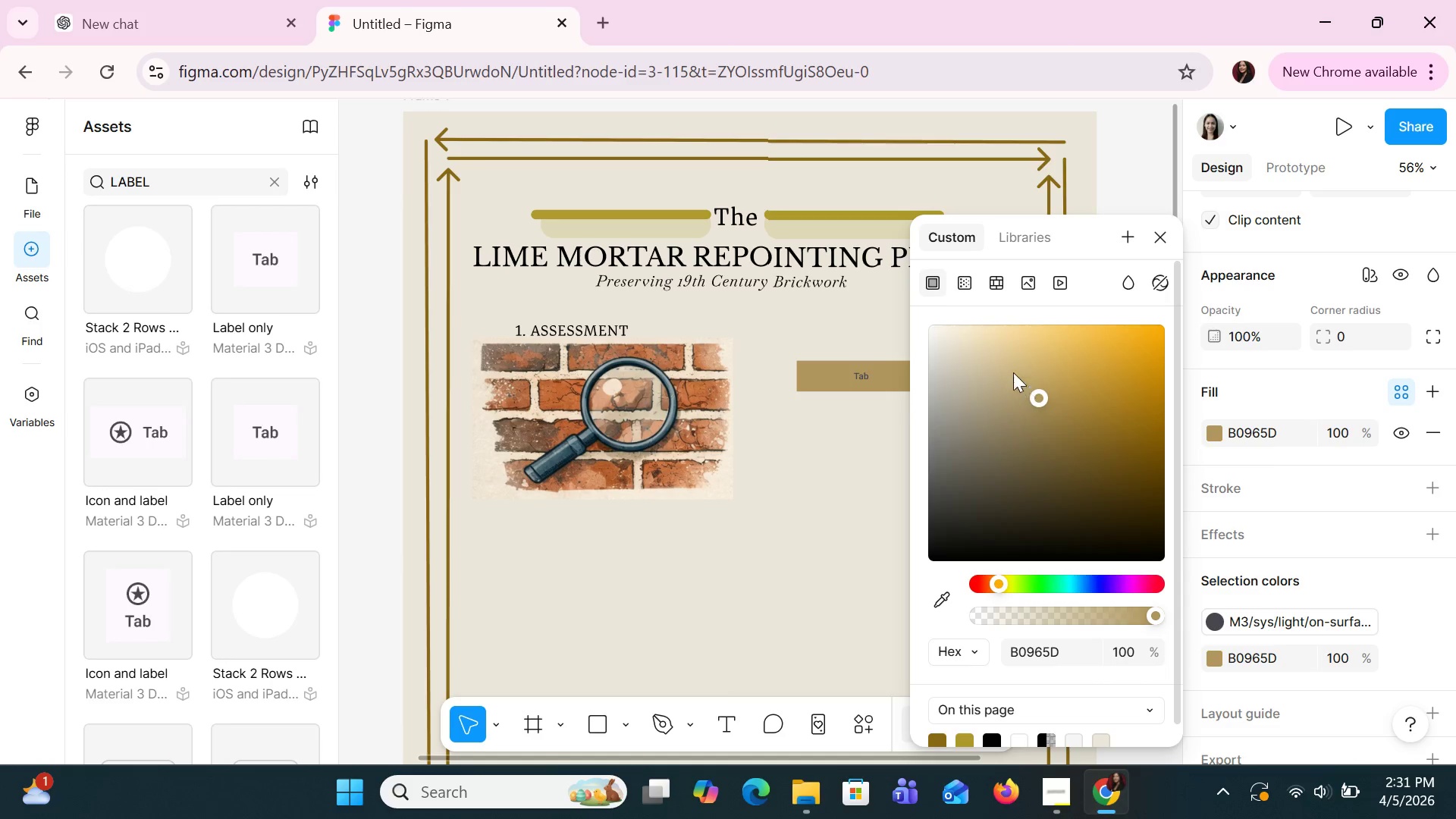 
left_click([1003, 361])
 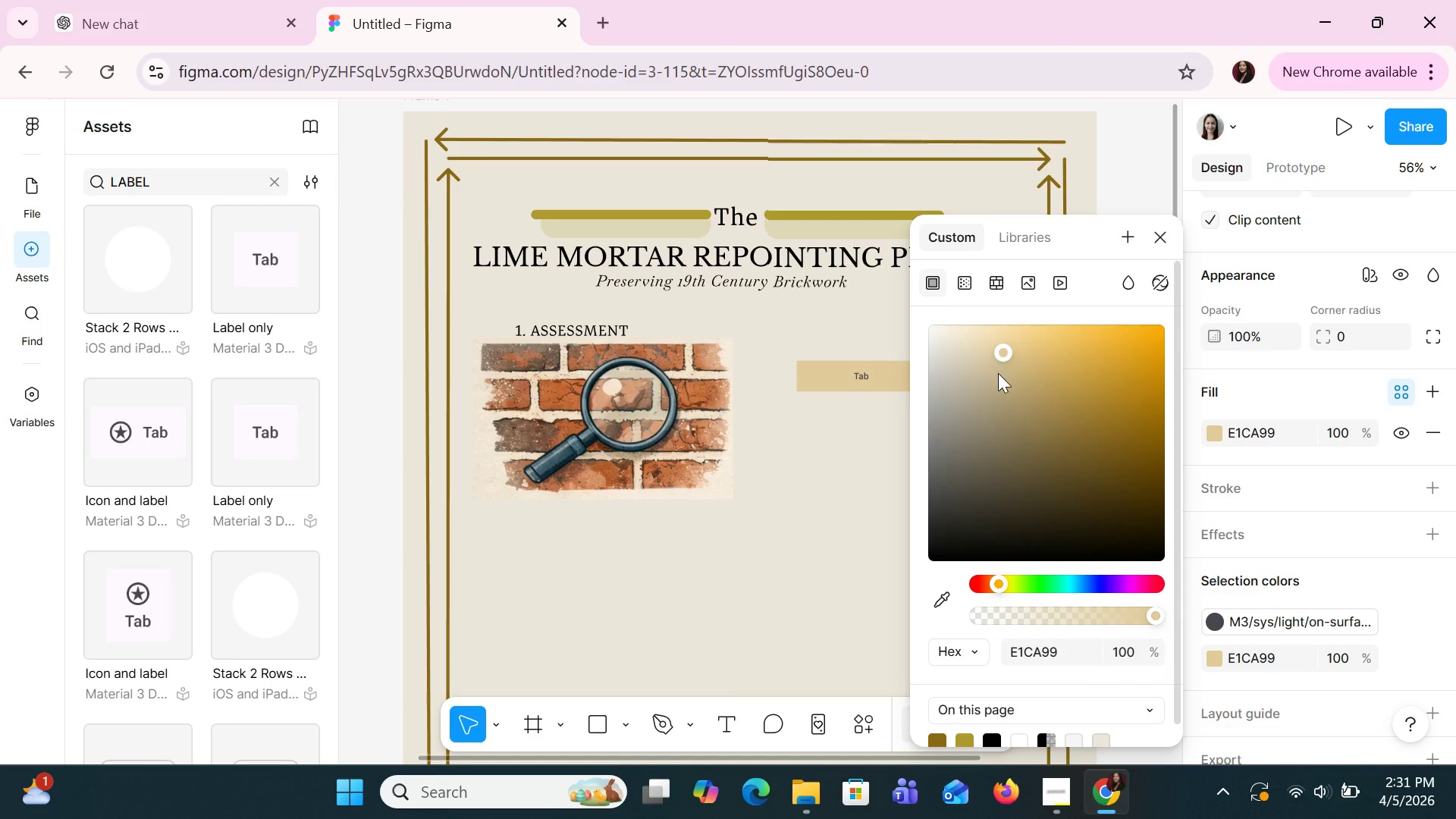 
left_click([1000, 381])
 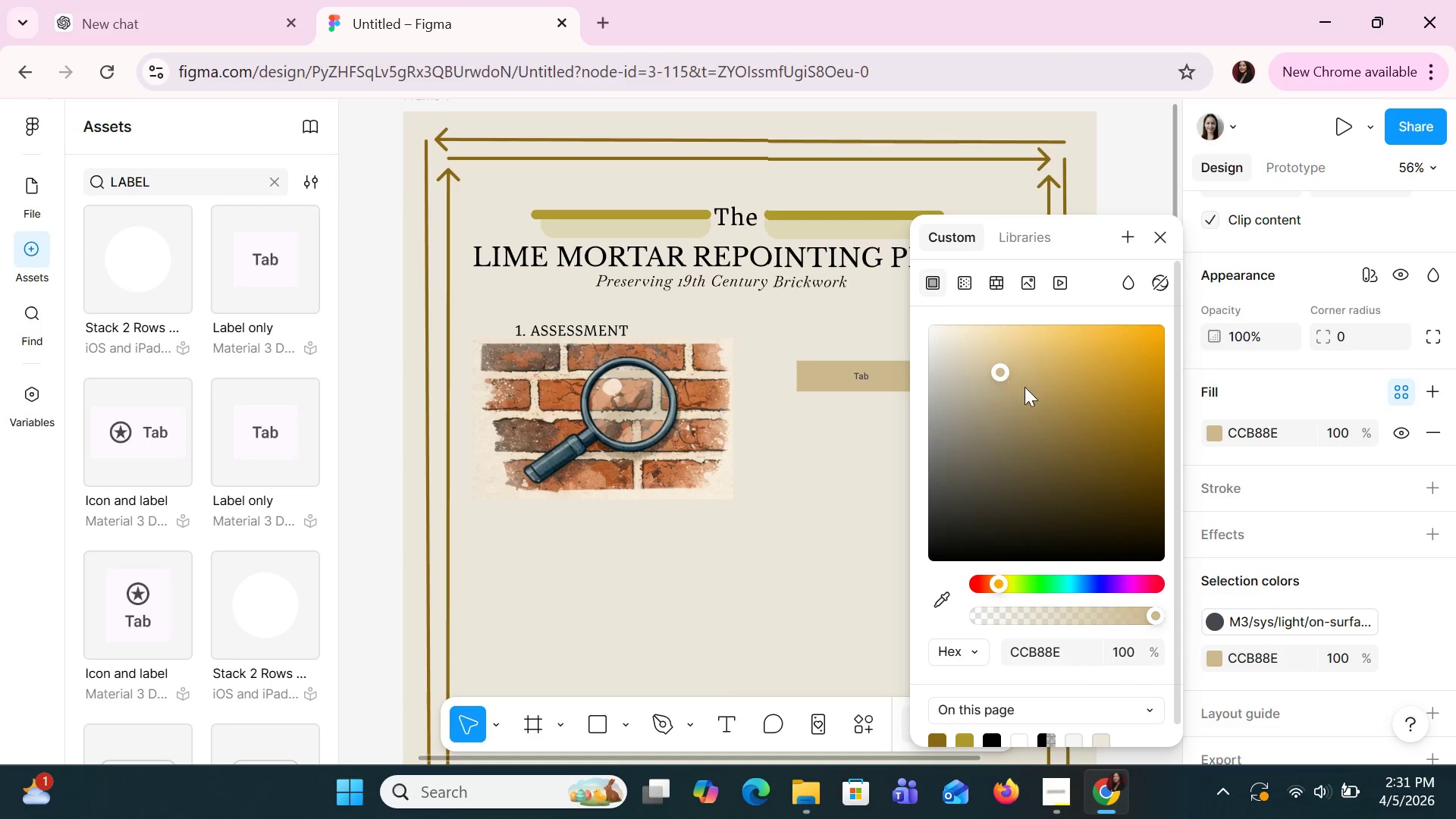 
left_click([1028, 387])
 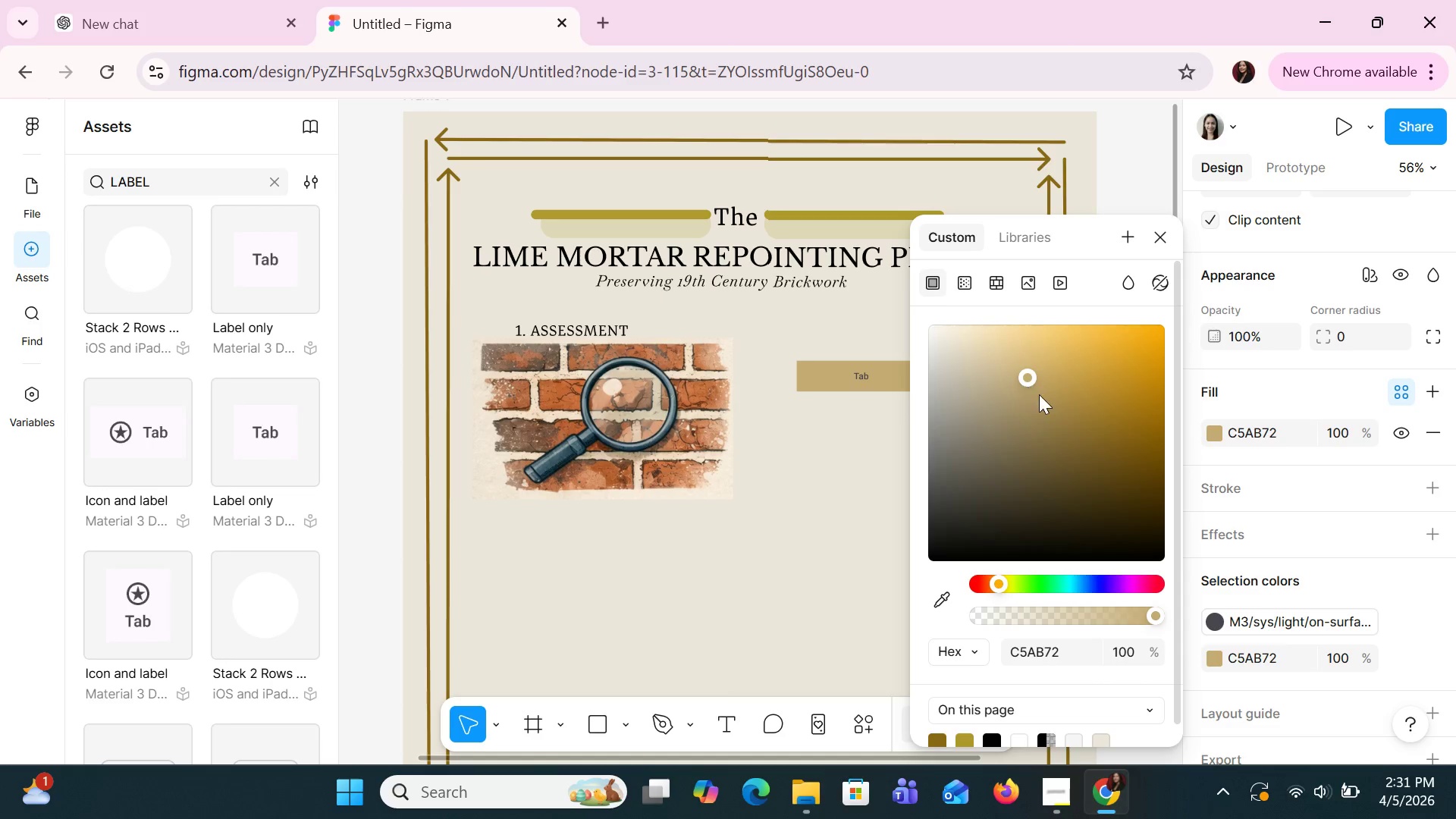 
left_click([1042, 397])
 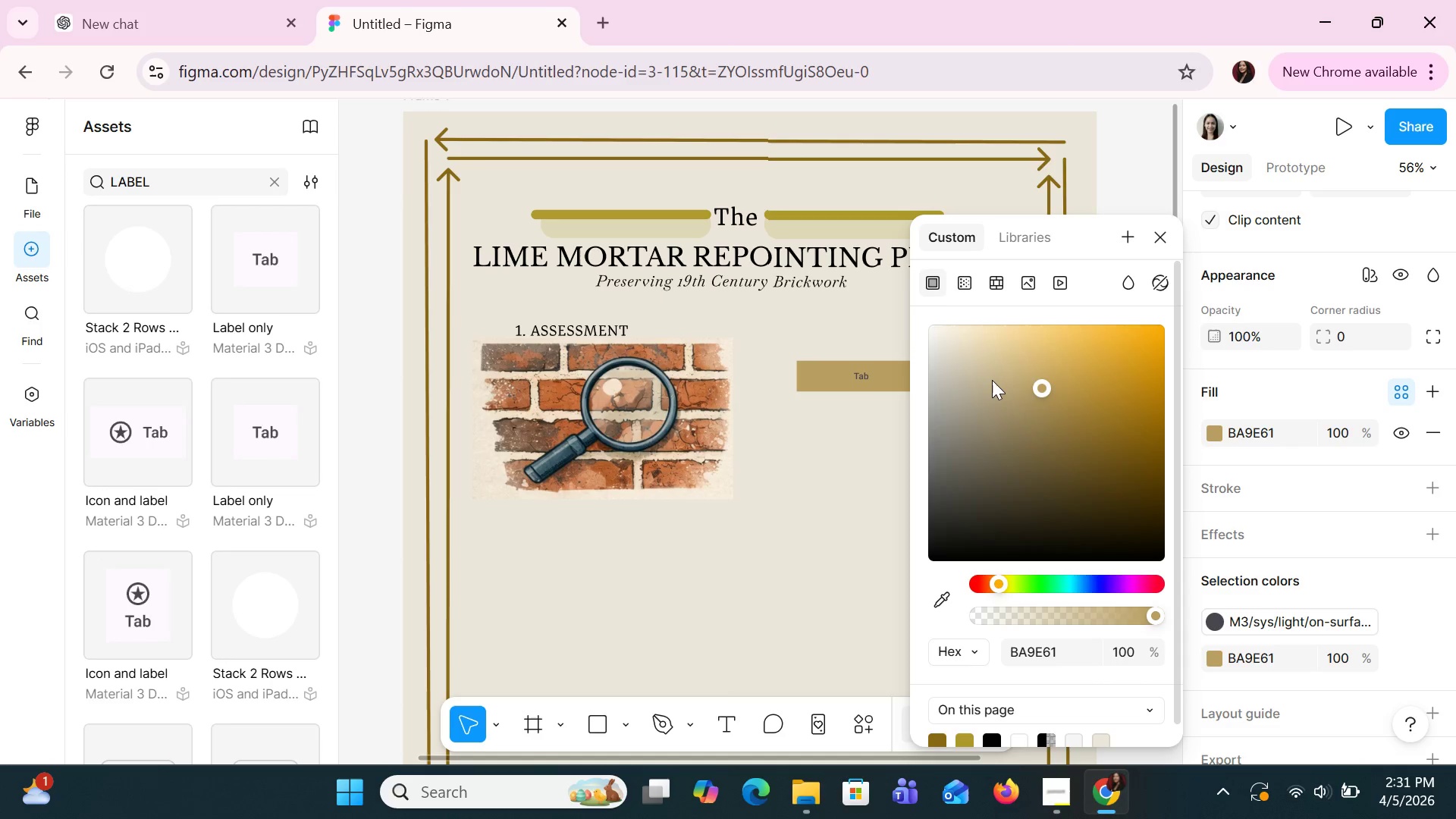 
left_click([989, 375])
 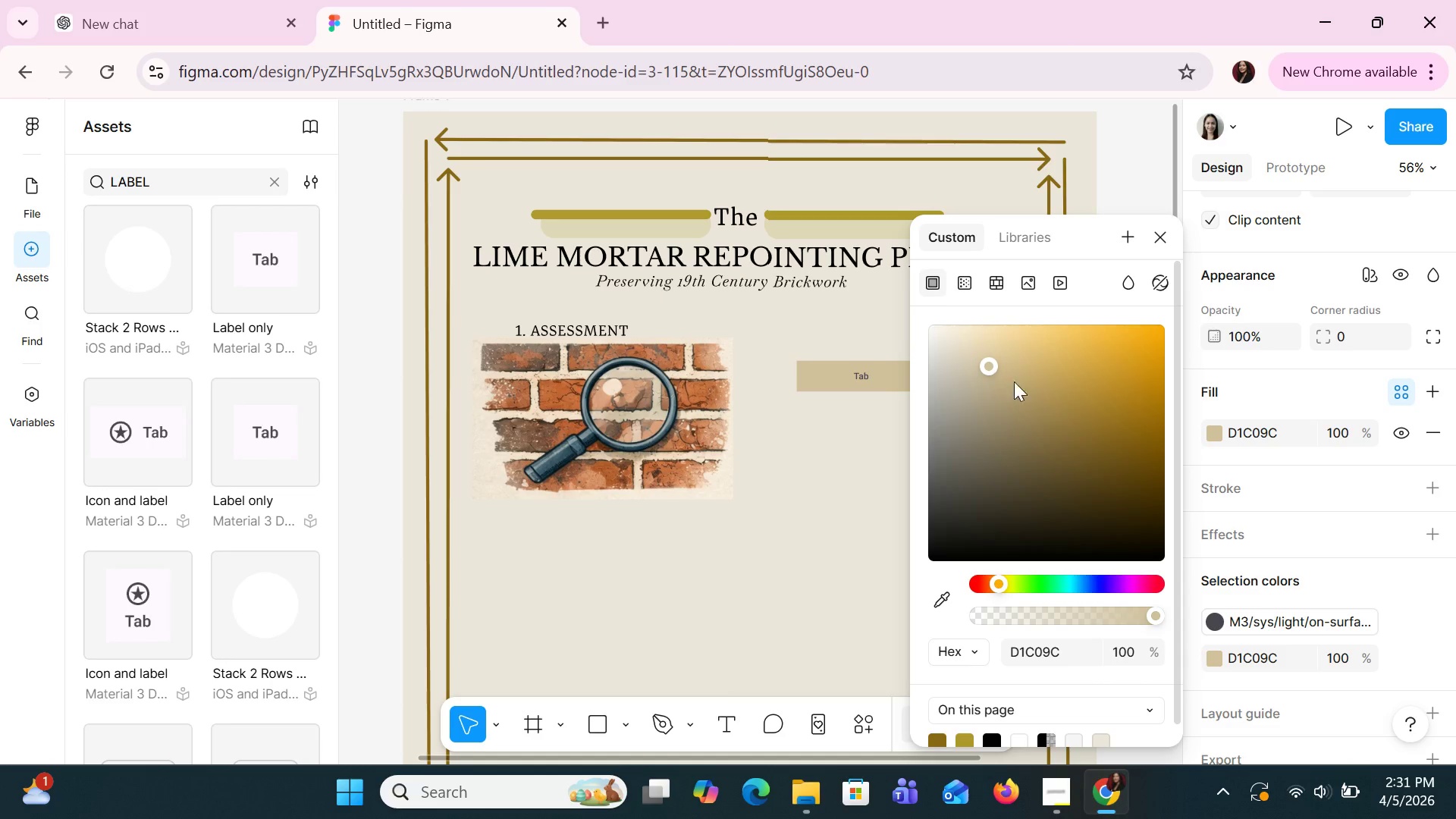 
left_click([1027, 381])
 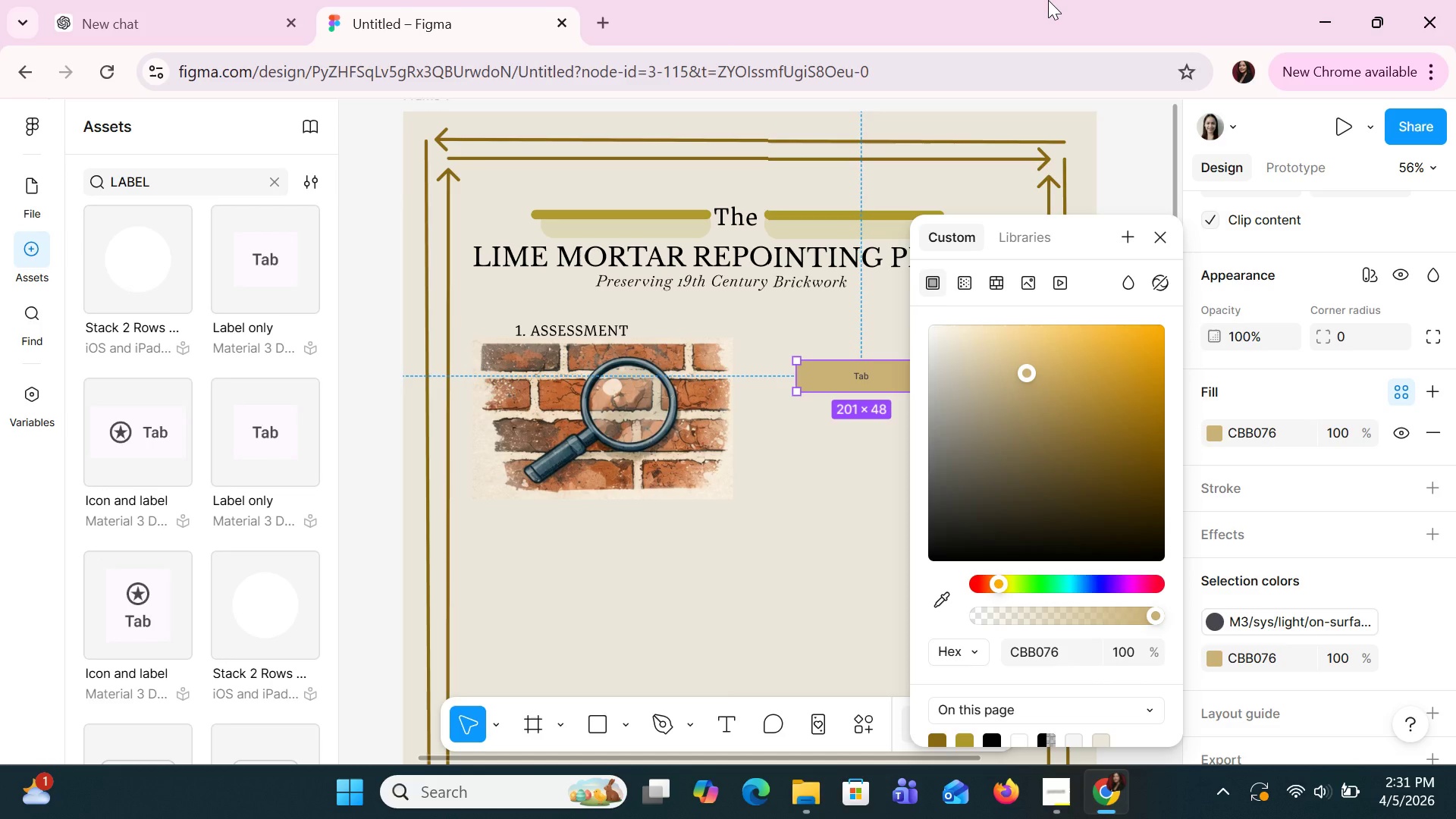 
wait(13.06)
 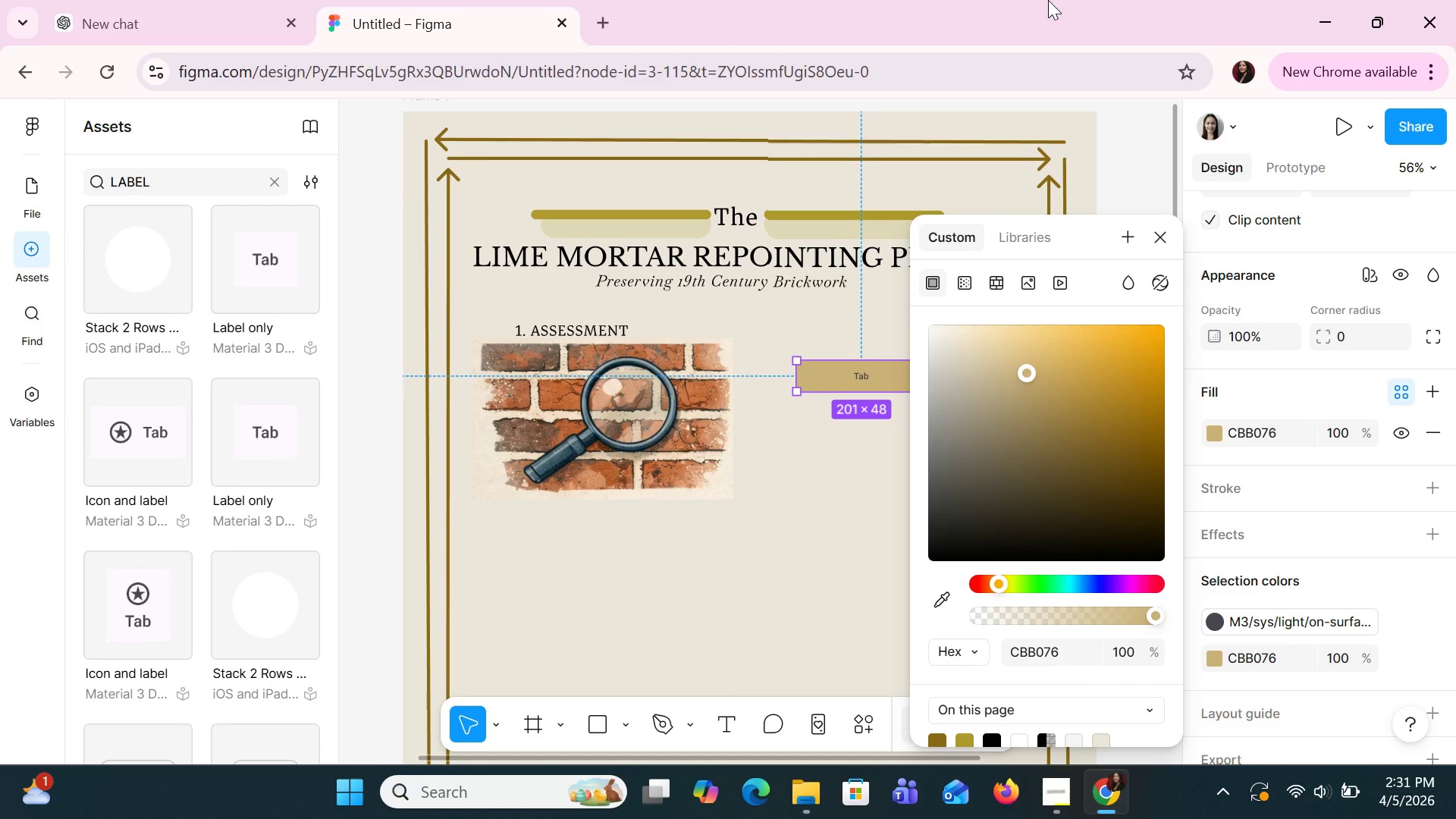 
left_click([1006, 443])
 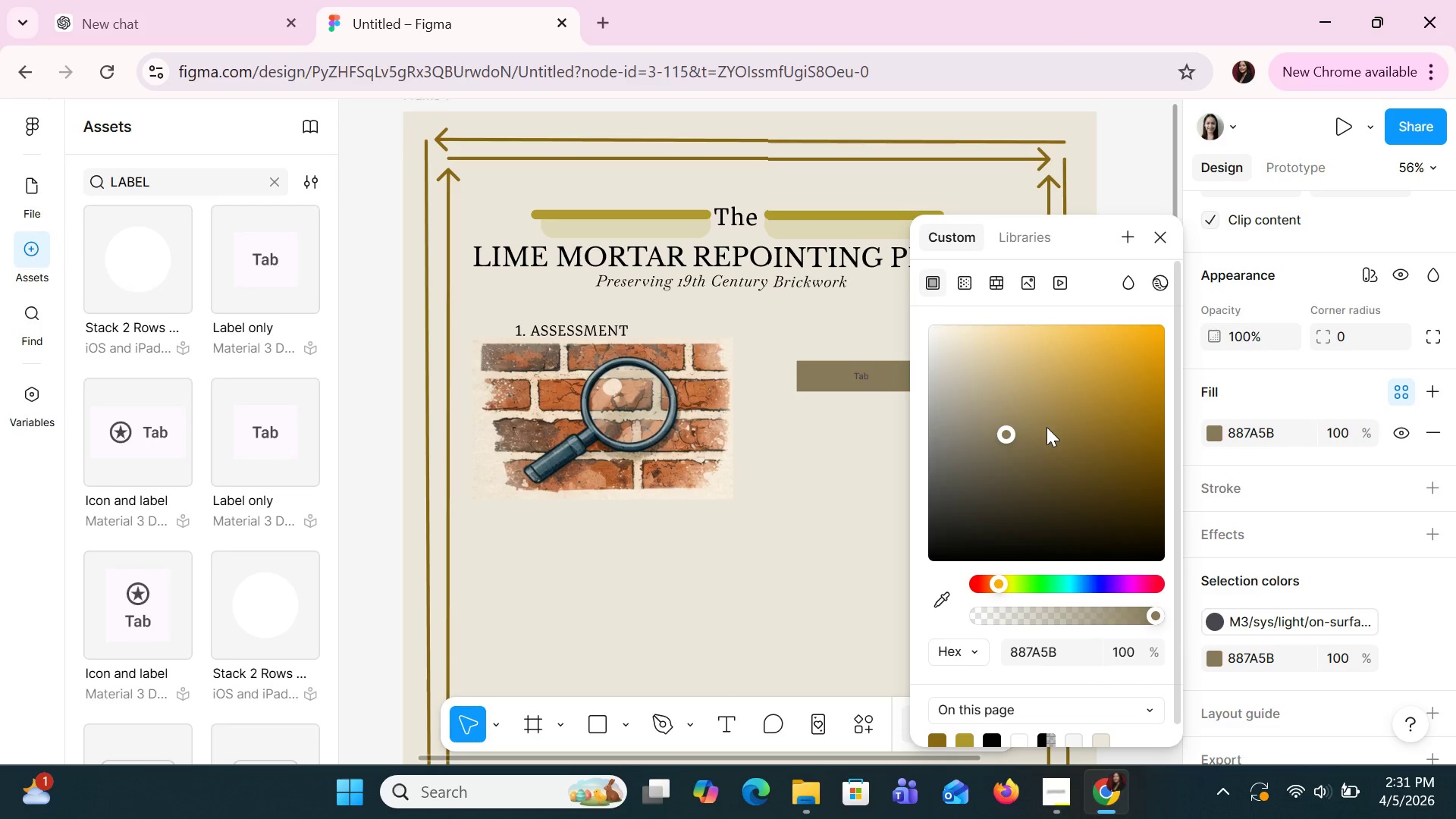 
left_click([1046, 427])
 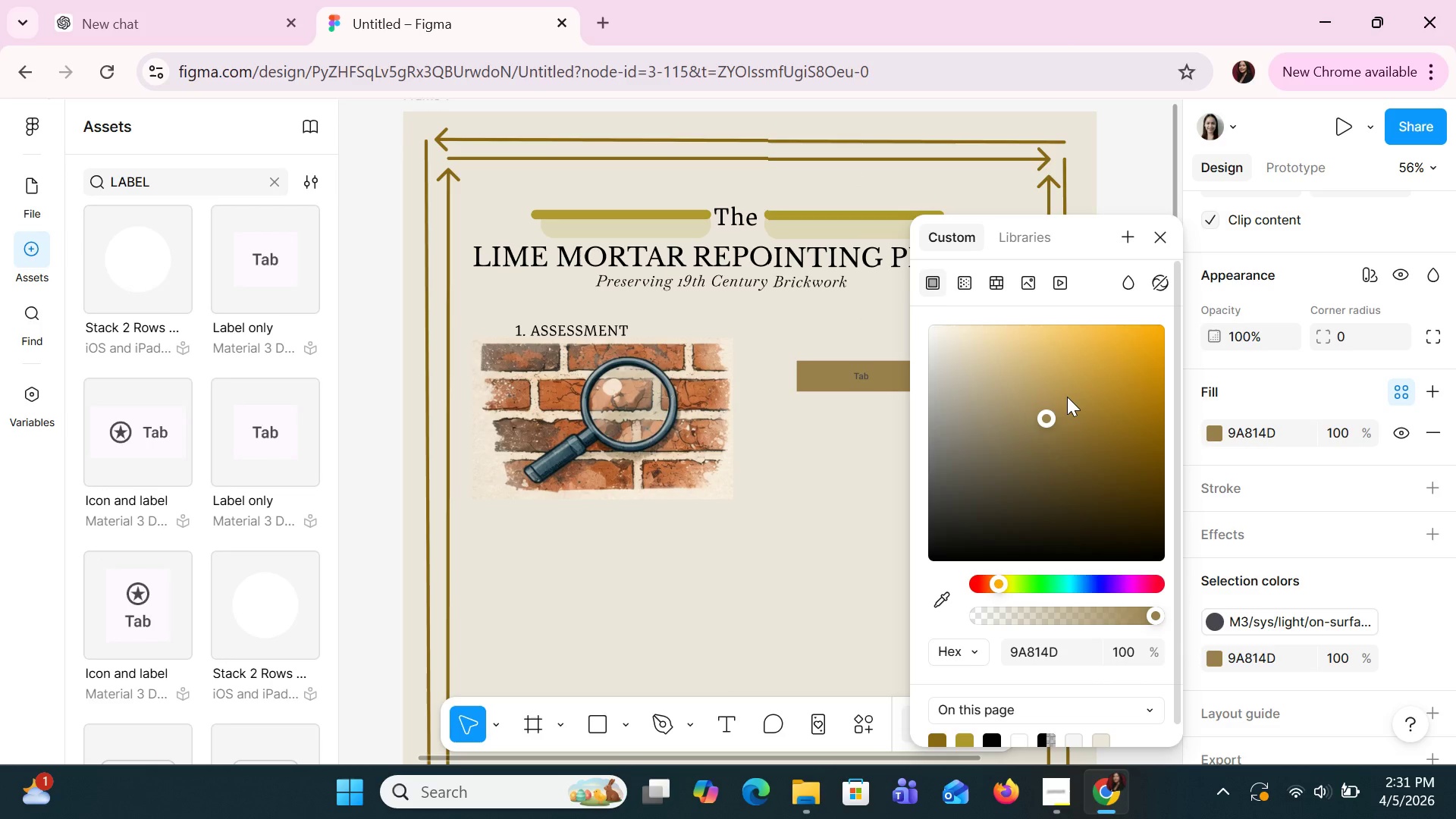 
left_click([1067, 397])
 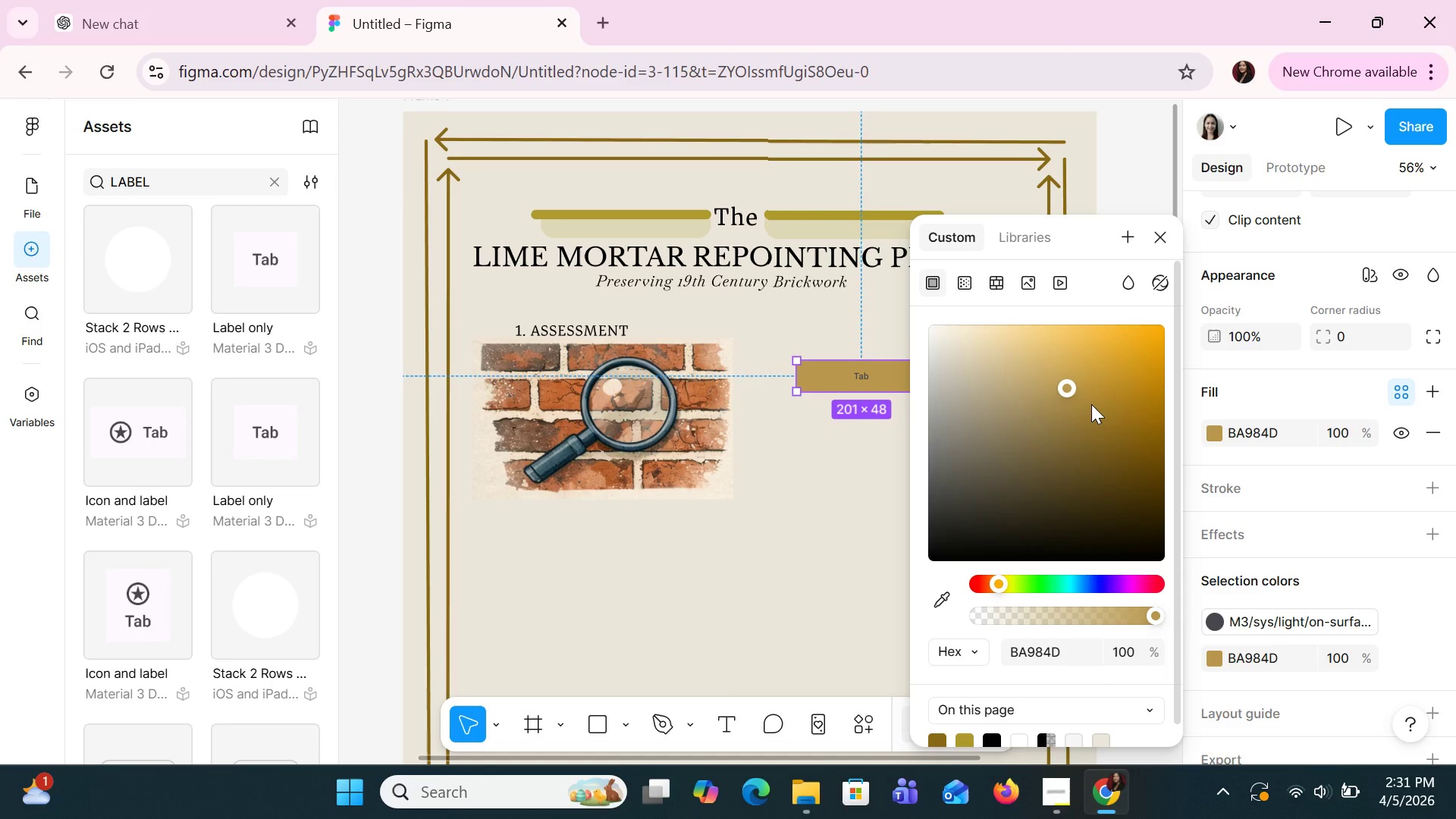 
left_click([1068, 433])
 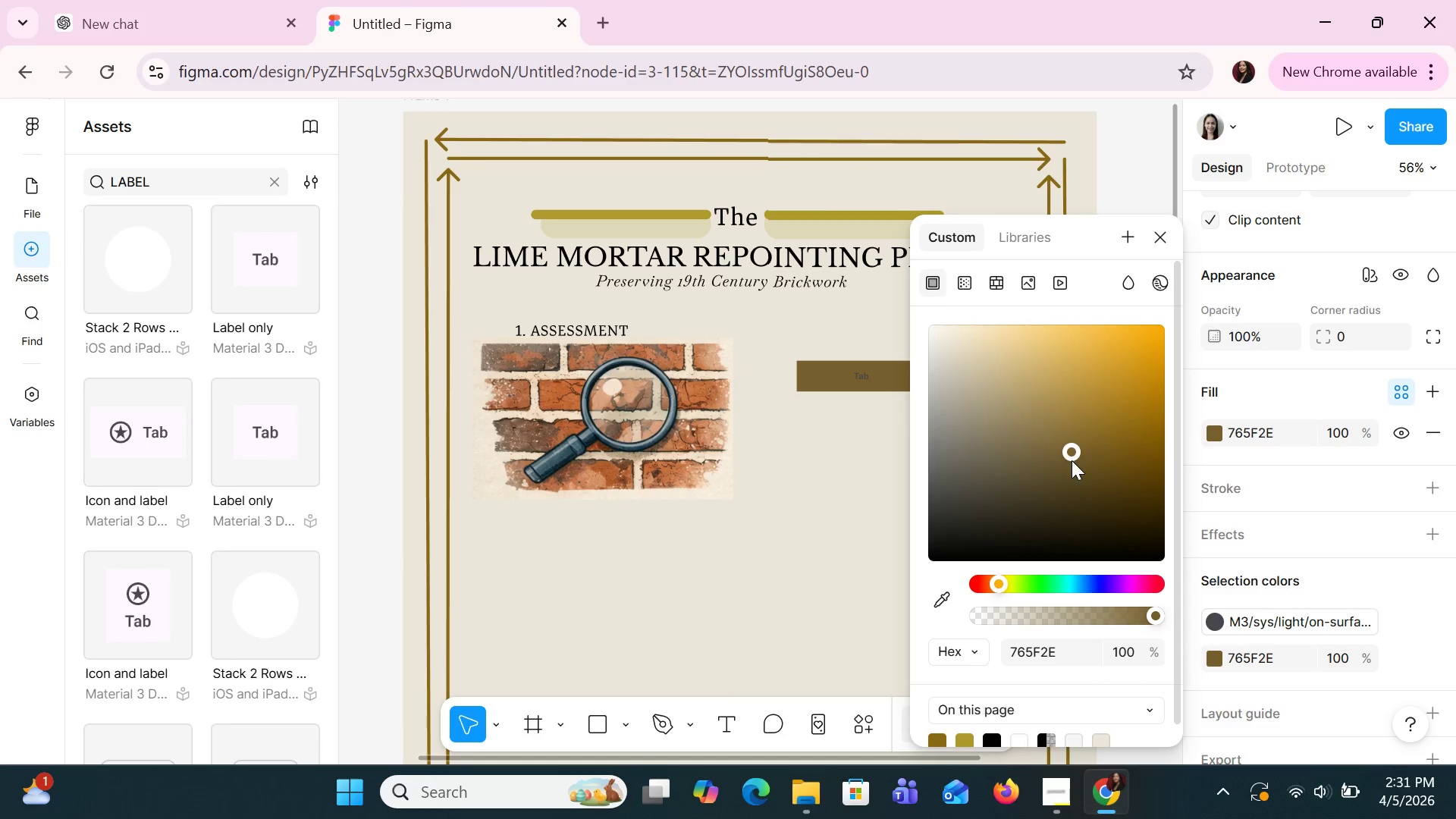 
double_click([1033, 406])
 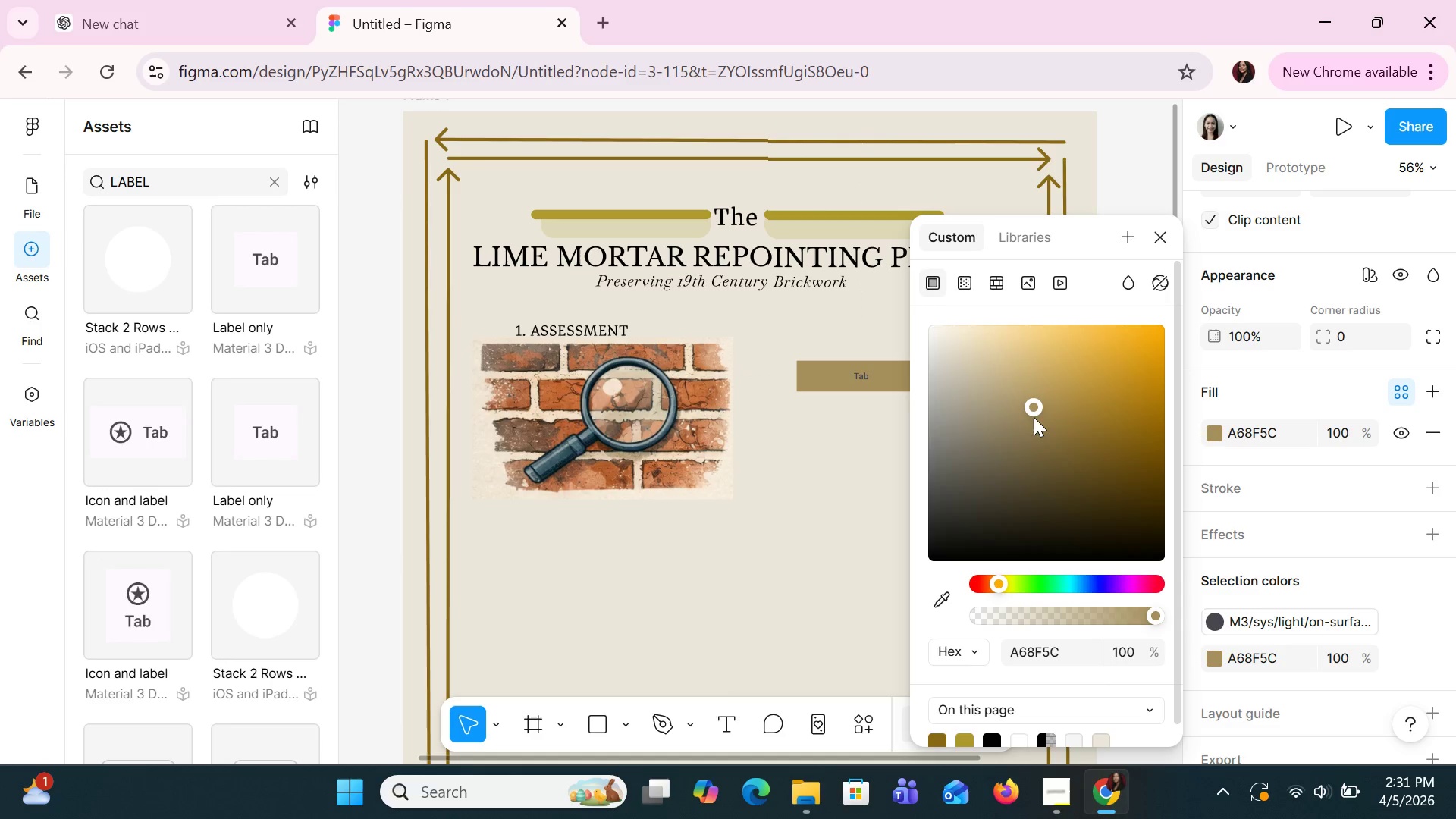 
left_click([1043, 435])
 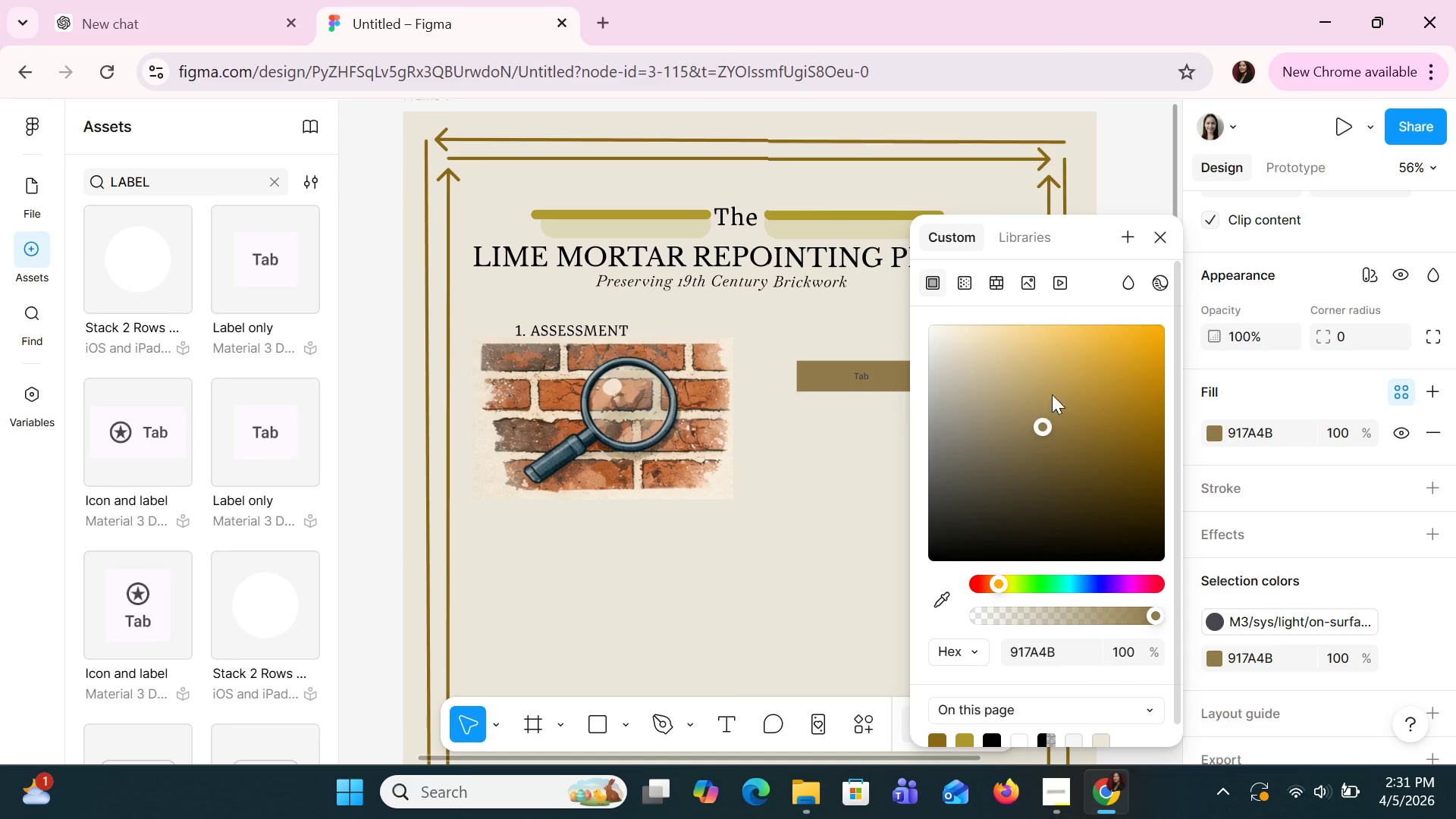 
left_click([1051, 376])
 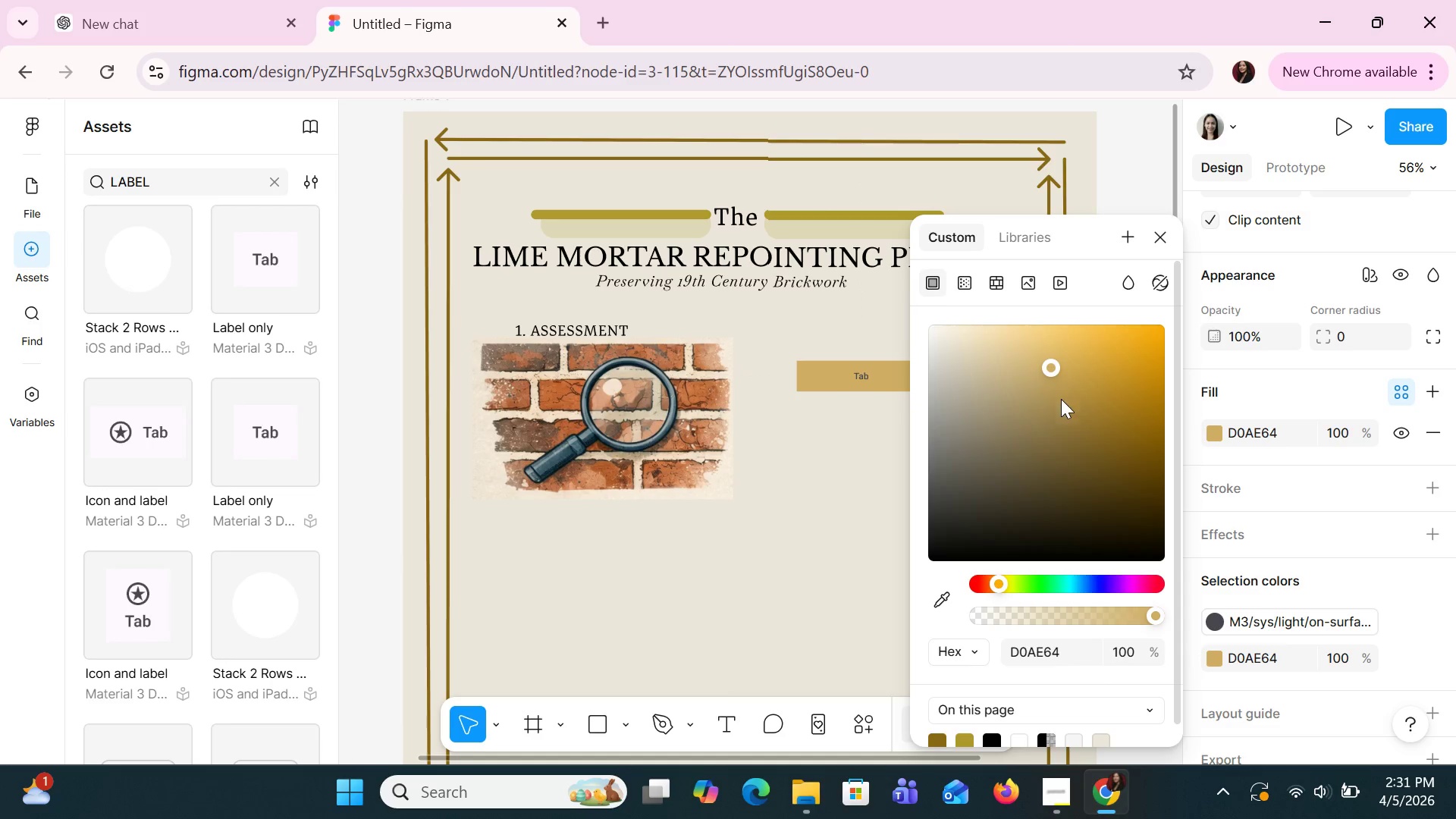 
left_click([1069, 420])
 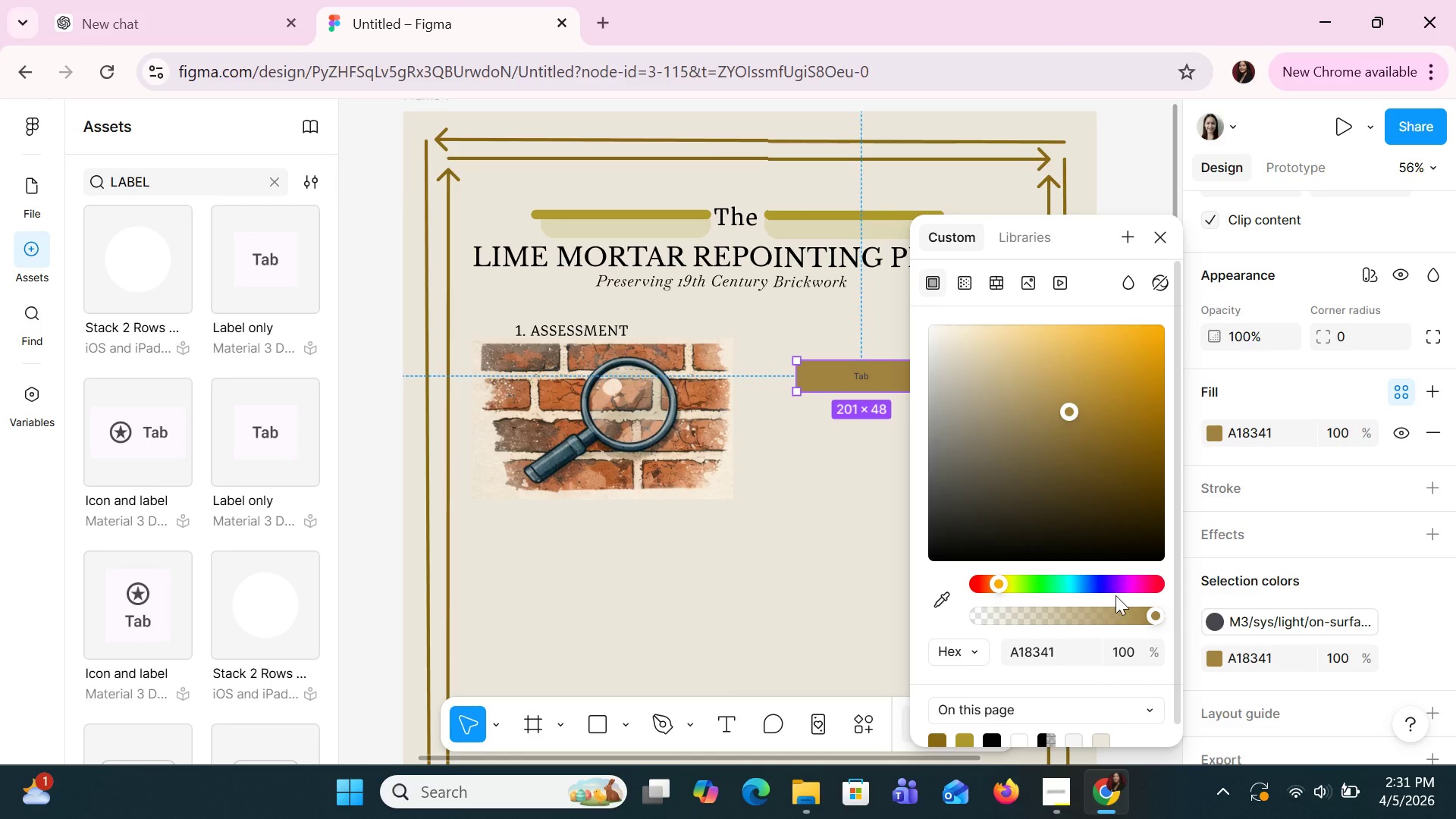 
left_click_drag(start_coordinate=[1136, 612], to_coordinate=[1139, 617])
 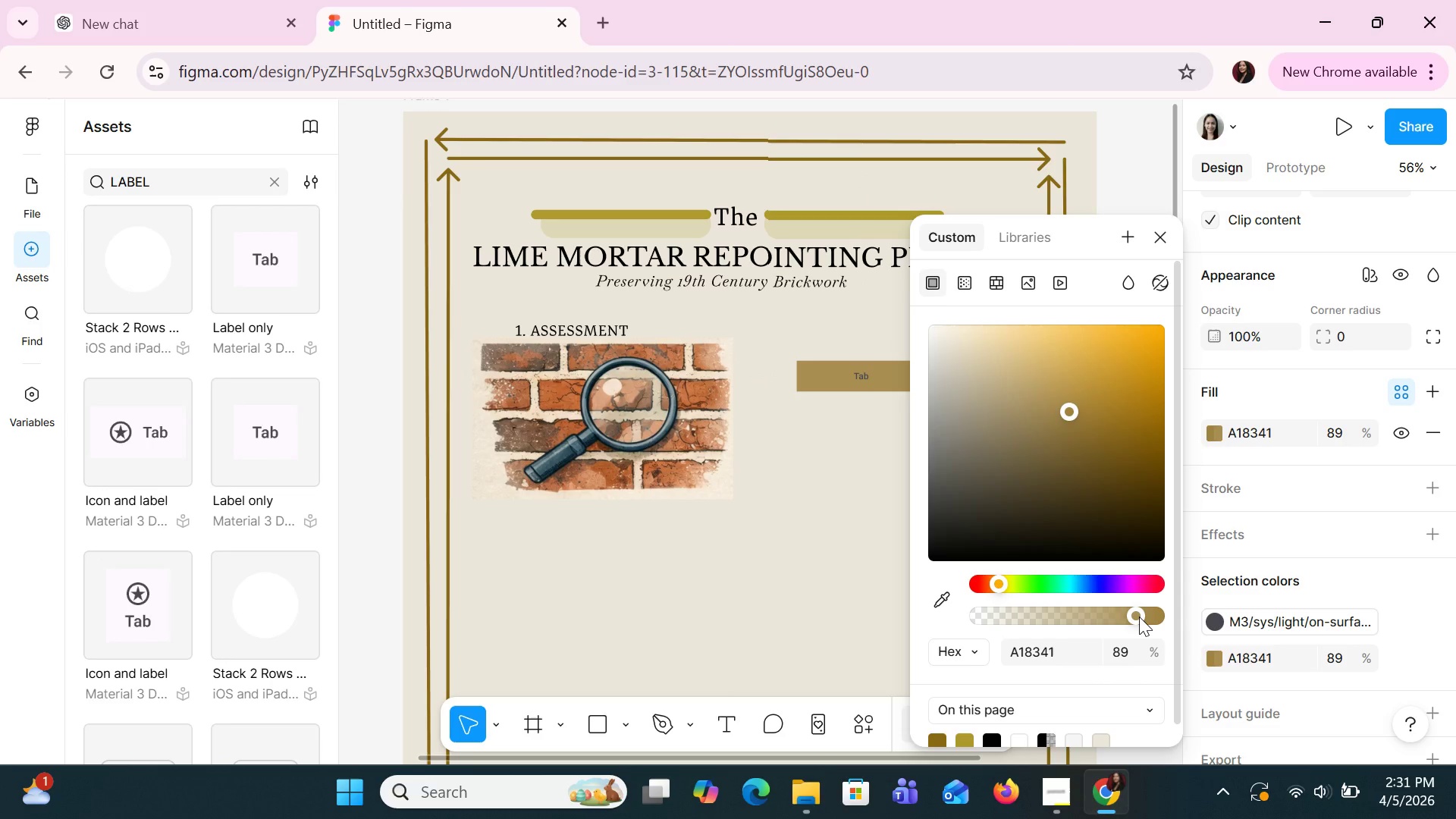 
left_click_drag(start_coordinate=[1139, 617], to_coordinate=[1155, 622])
 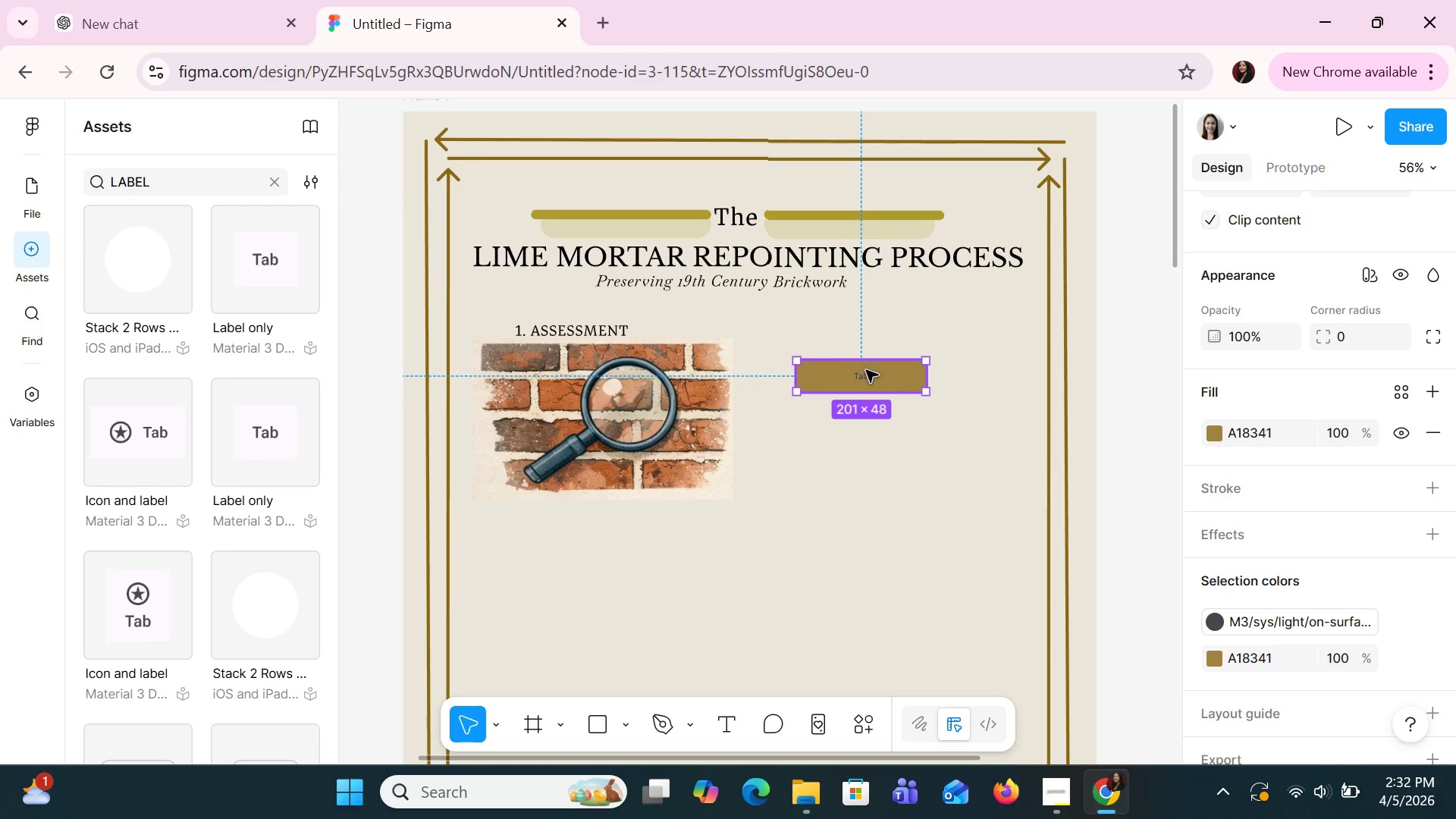 
double_click([861, 379])
 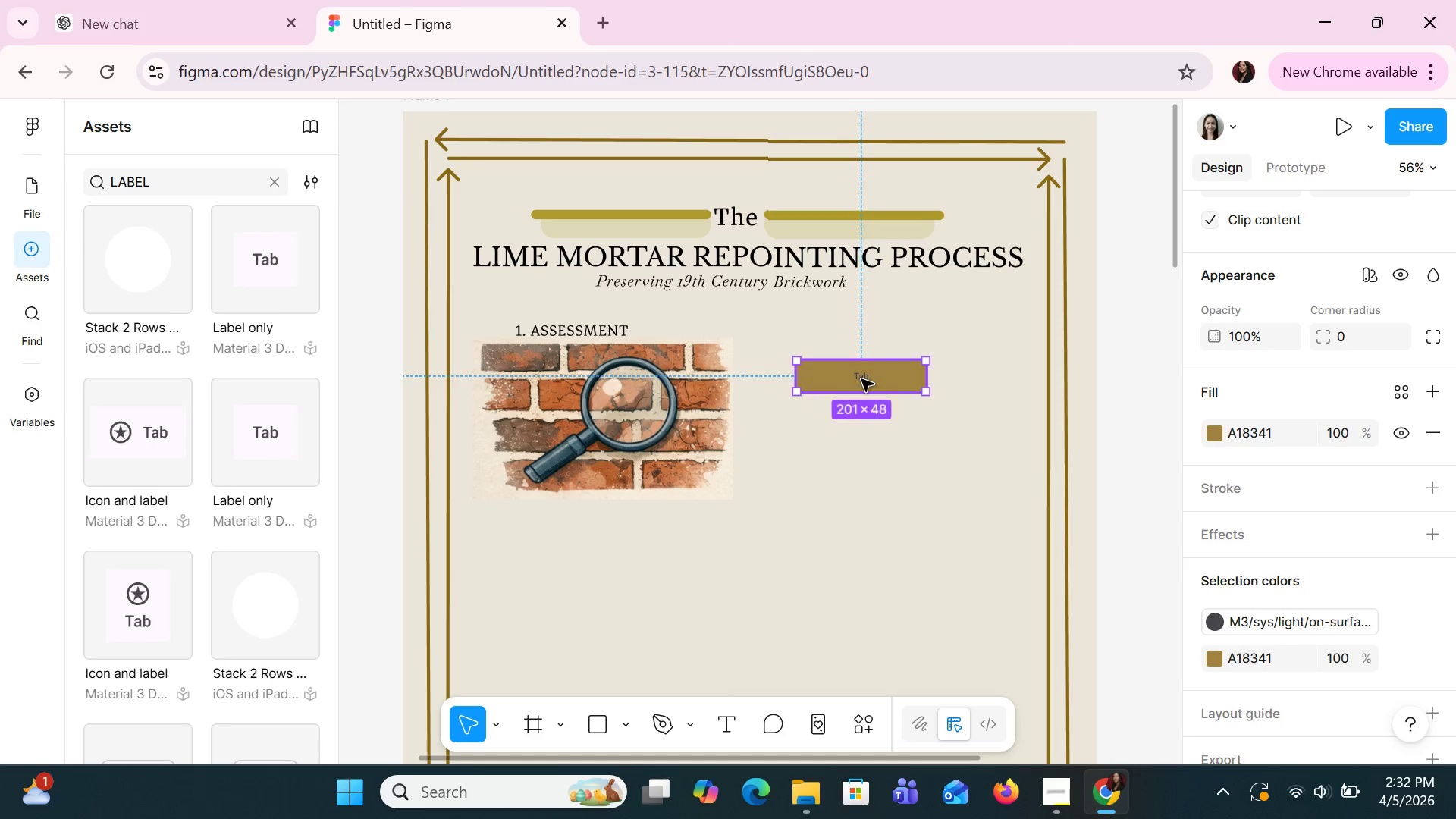 
triple_click([861, 379])
 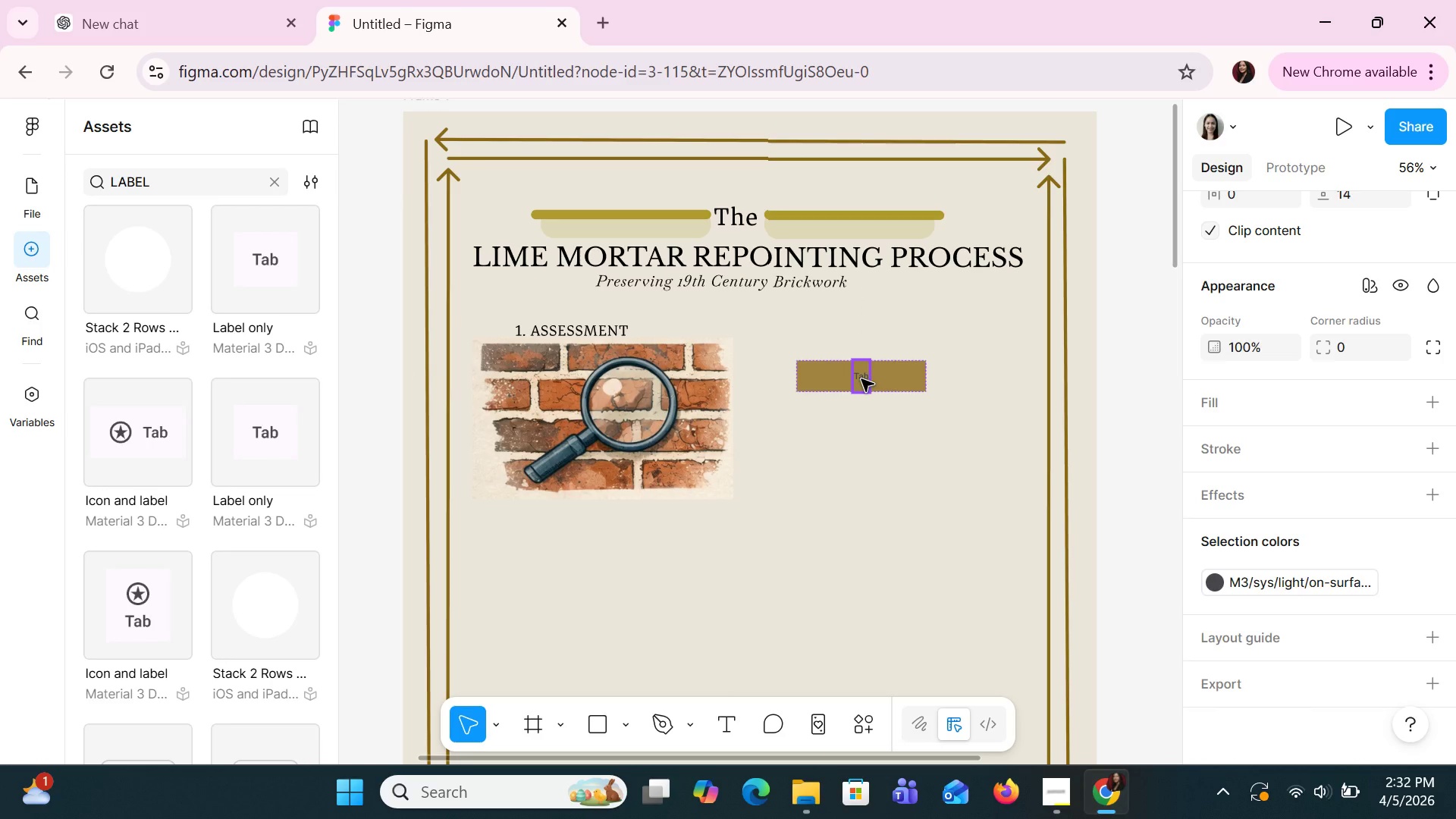 
key(Delete)
 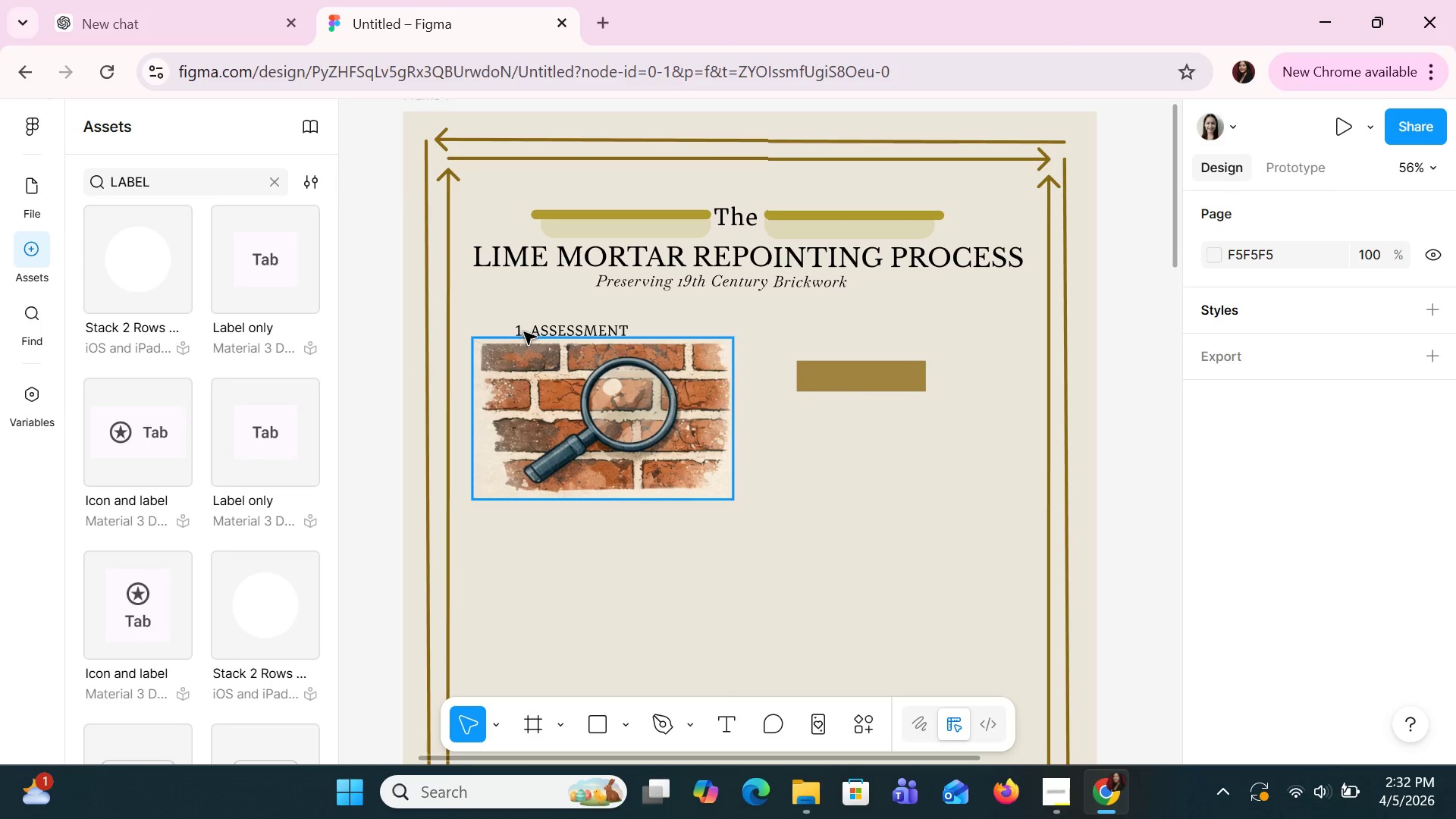 
left_click_drag(start_coordinate=[526, 332], to_coordinate=[653, 352])
 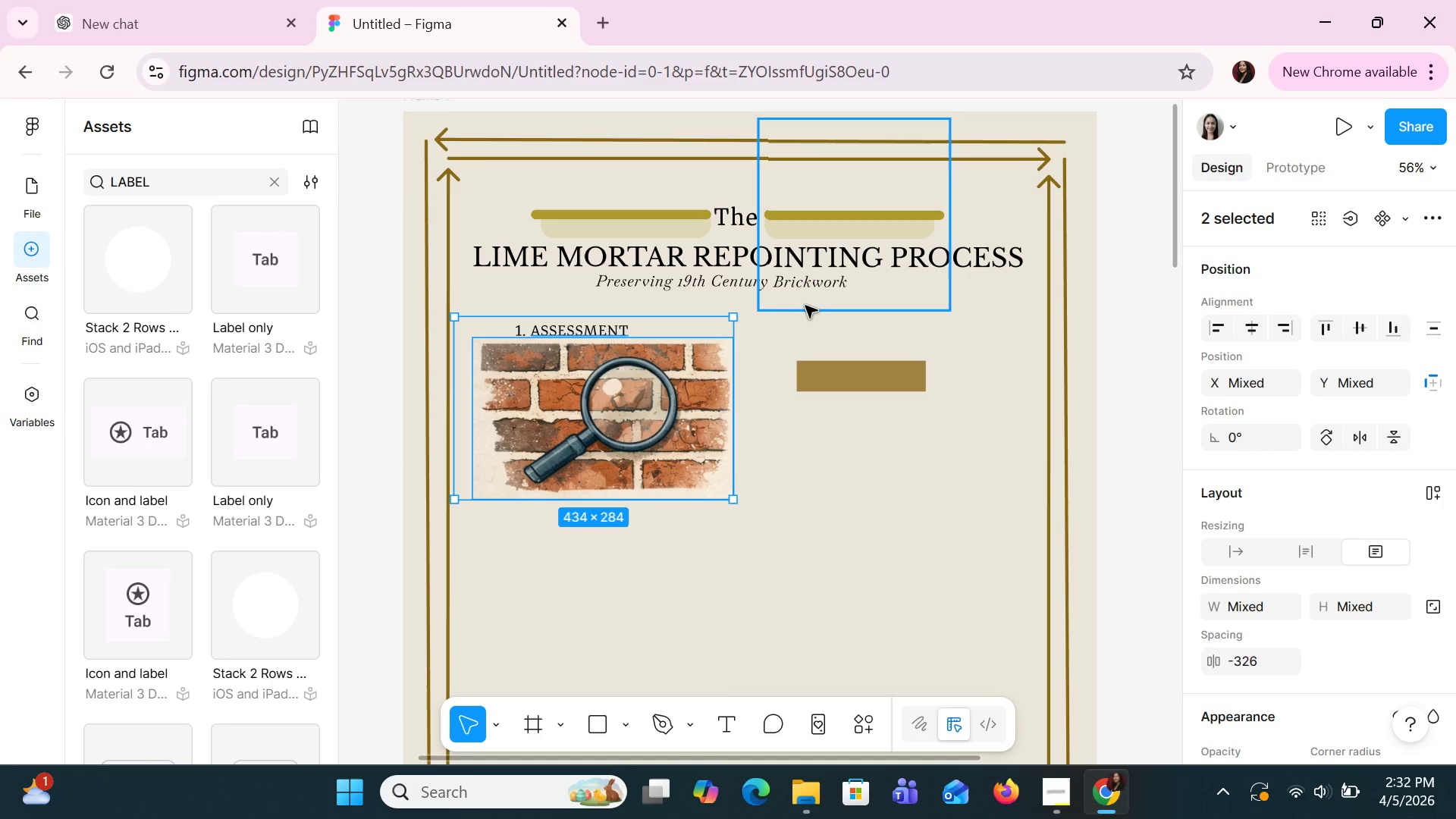 
left_click([808, 307])
 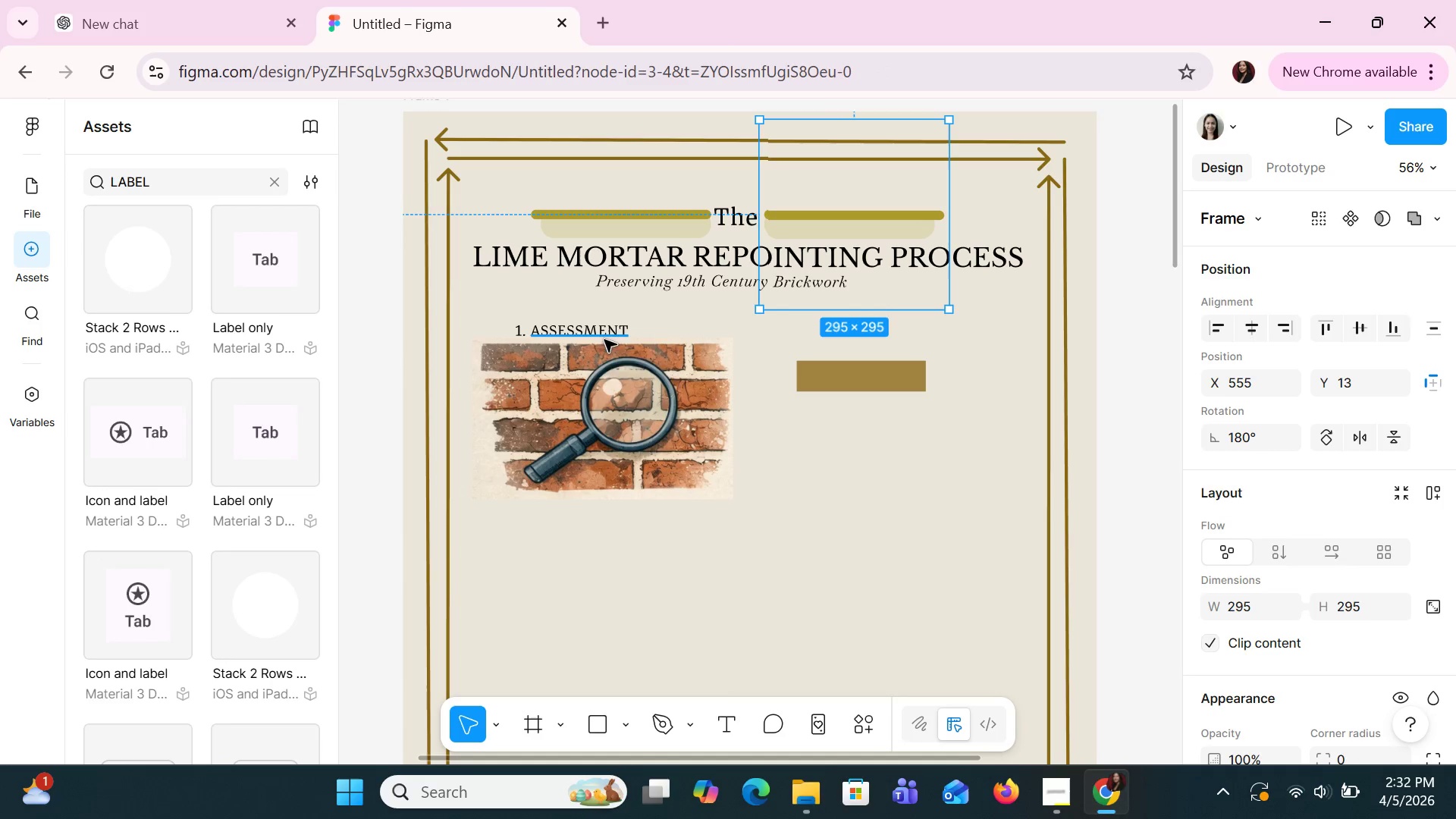 
left_click([602, 327])
 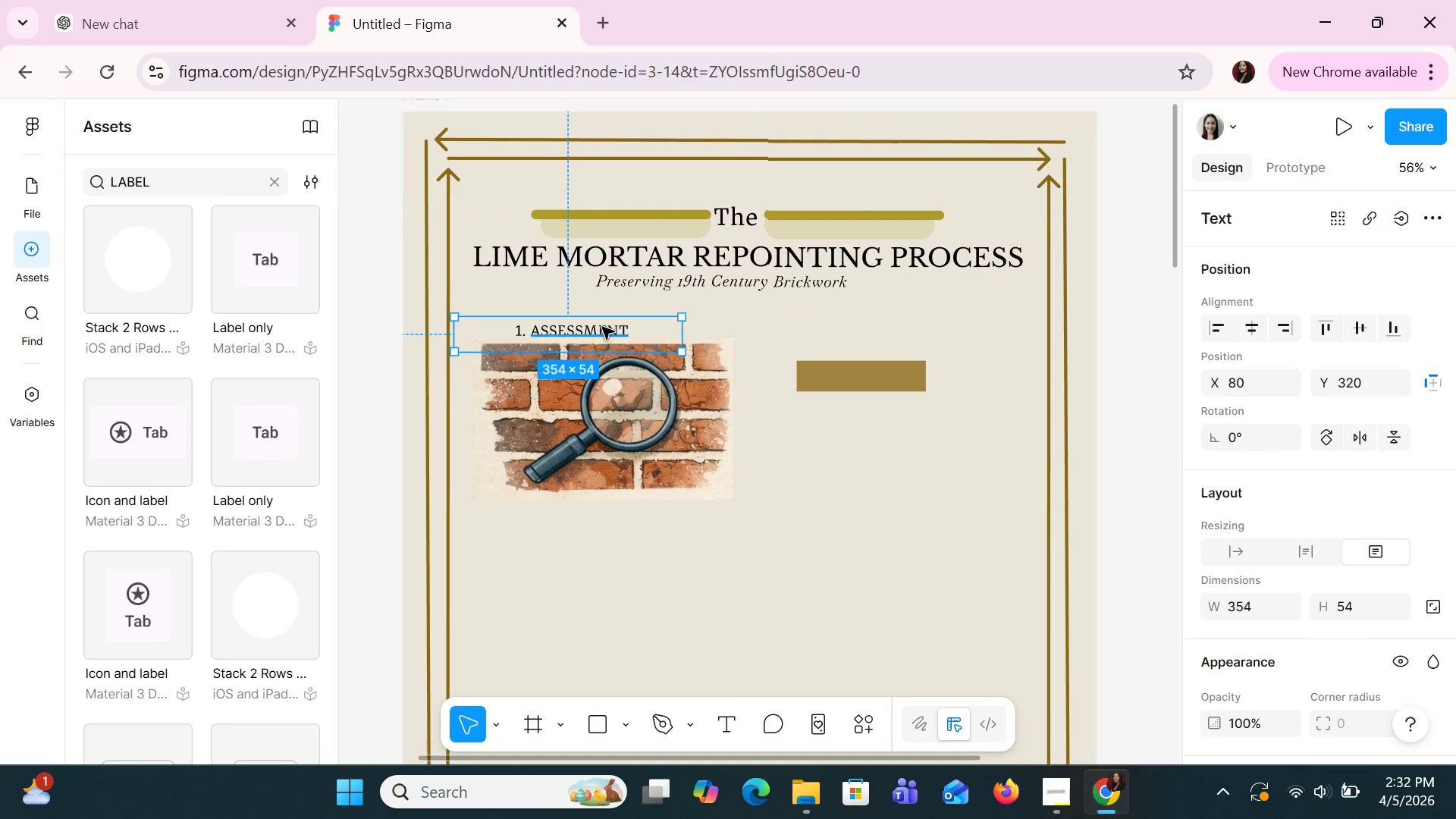 
left_click_drag(start_coordinate=[602, 327], to_coordinate=[894, 396])
 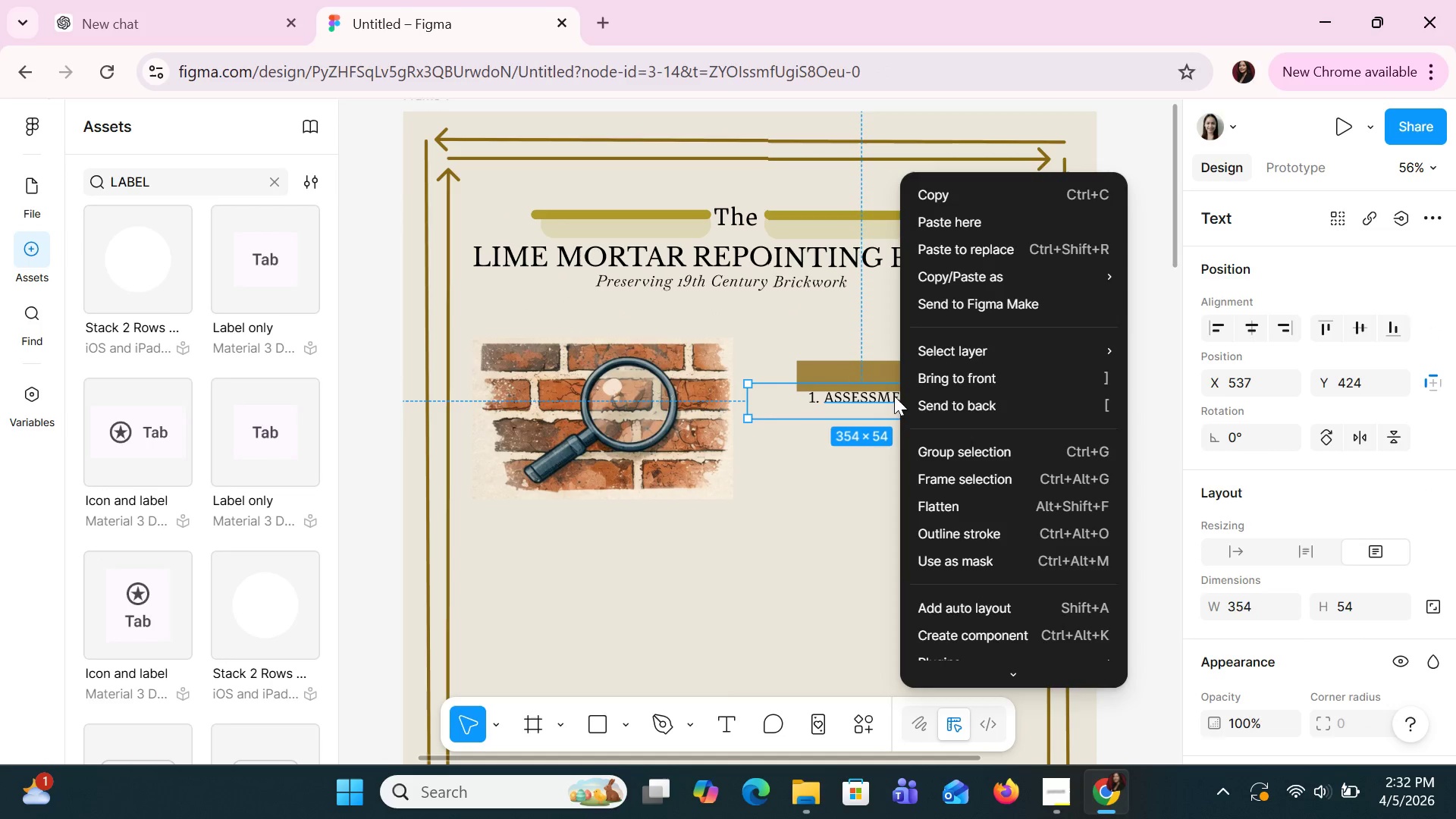 
right_click([894, 396])
 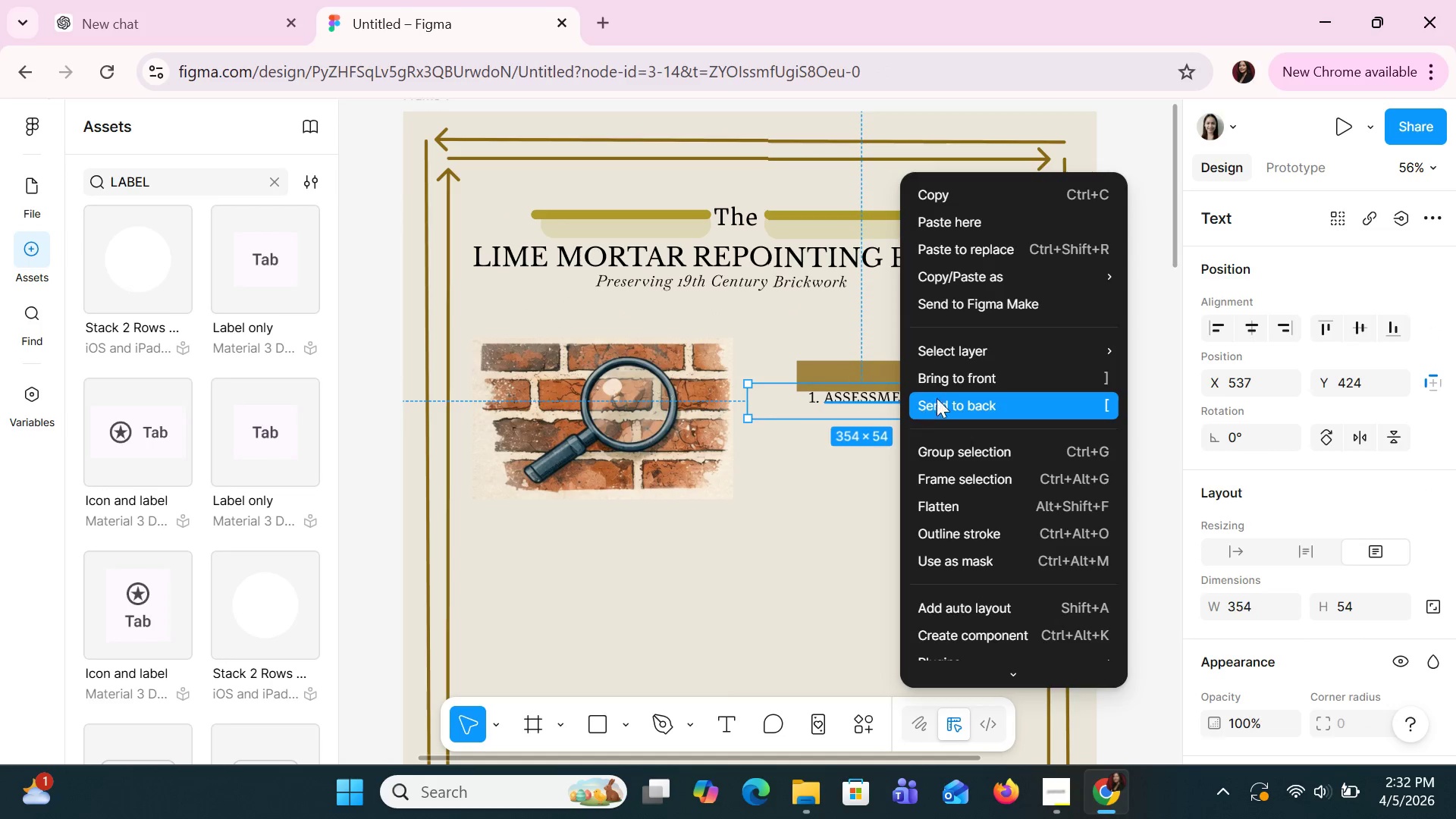 
left_click([943, 384])
 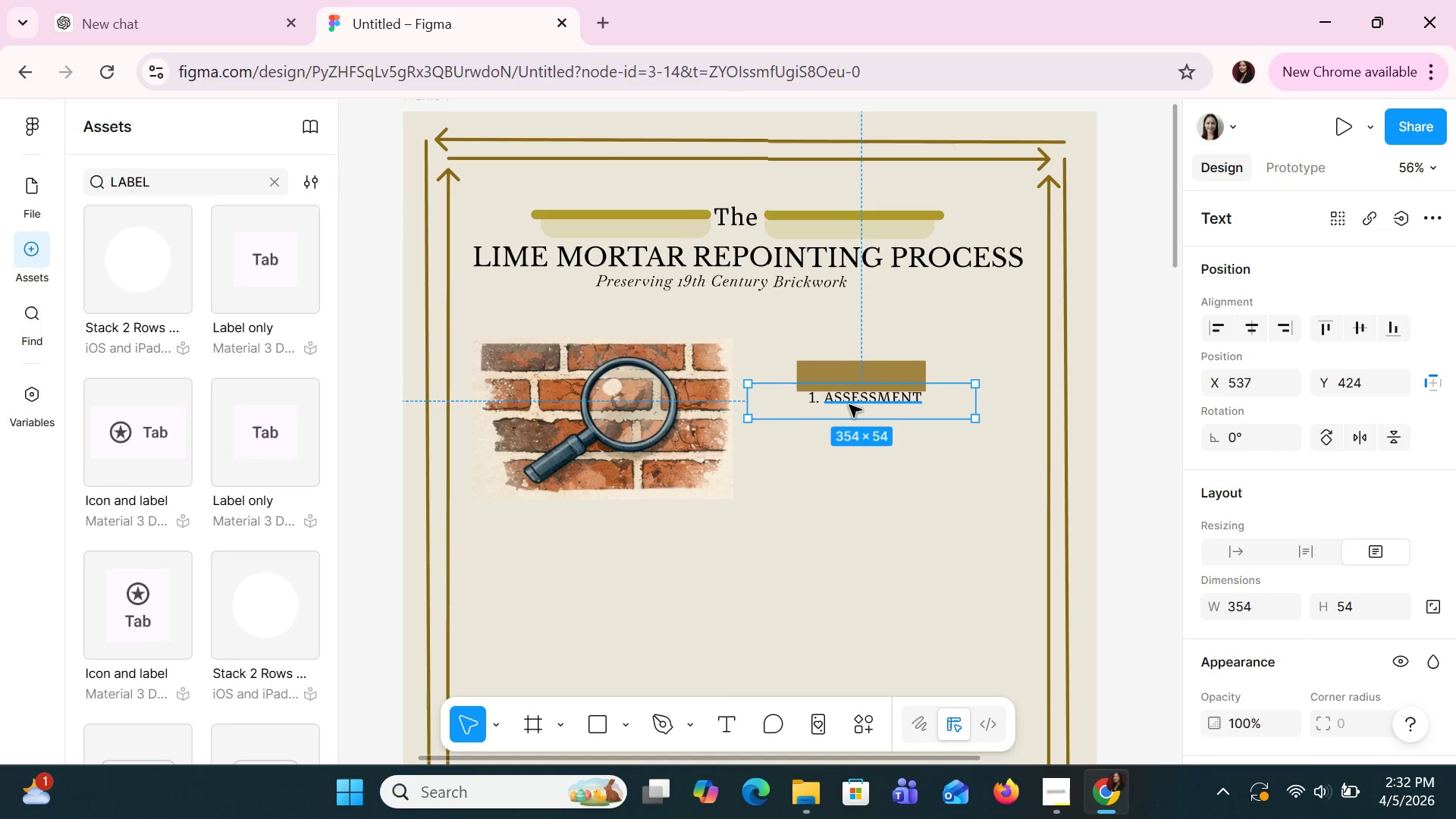 
left_click_drag(start_coordinate=[859, 400], to_coordinate=[852, 380])
 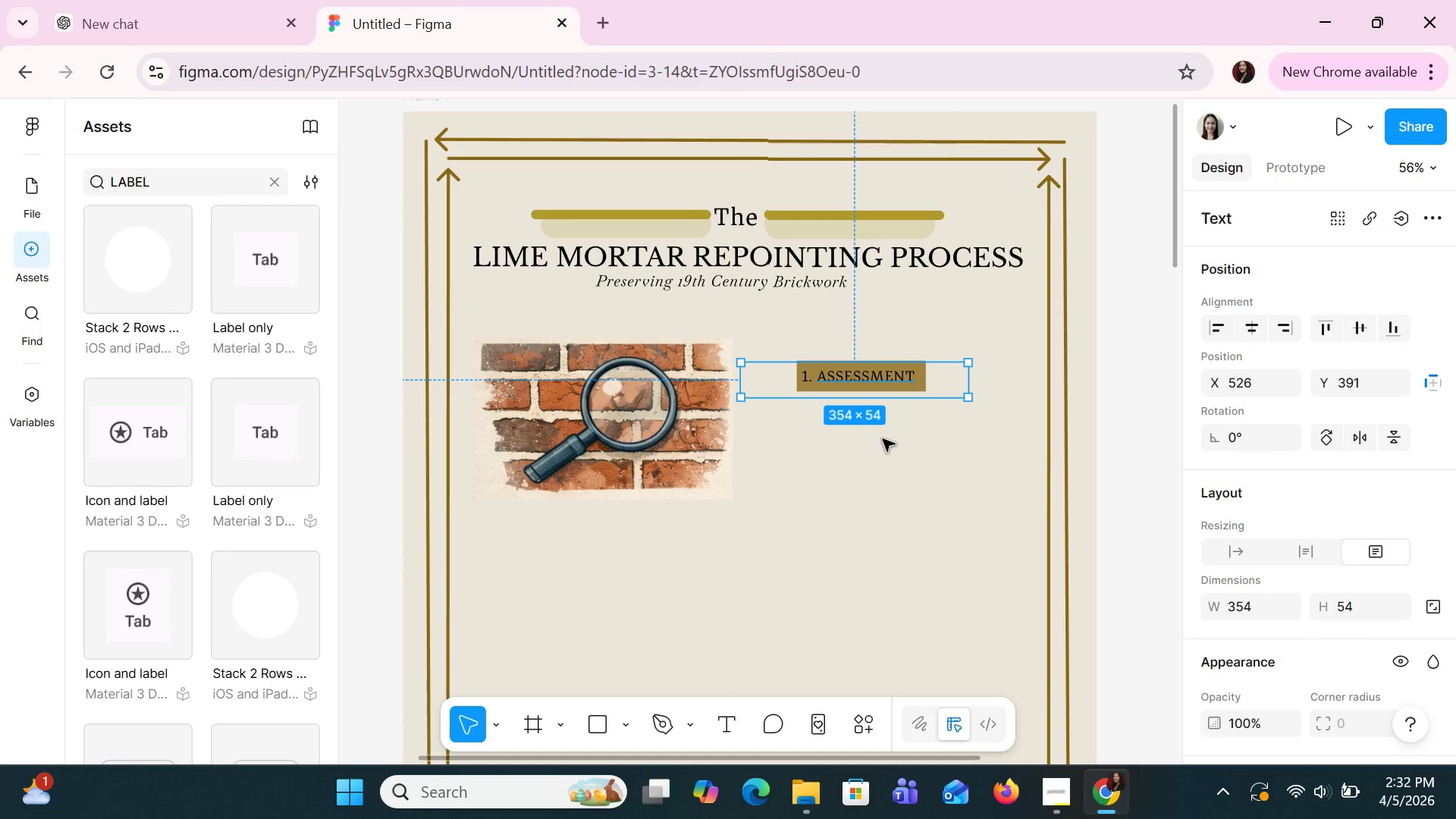 
left_click([883, 439])
 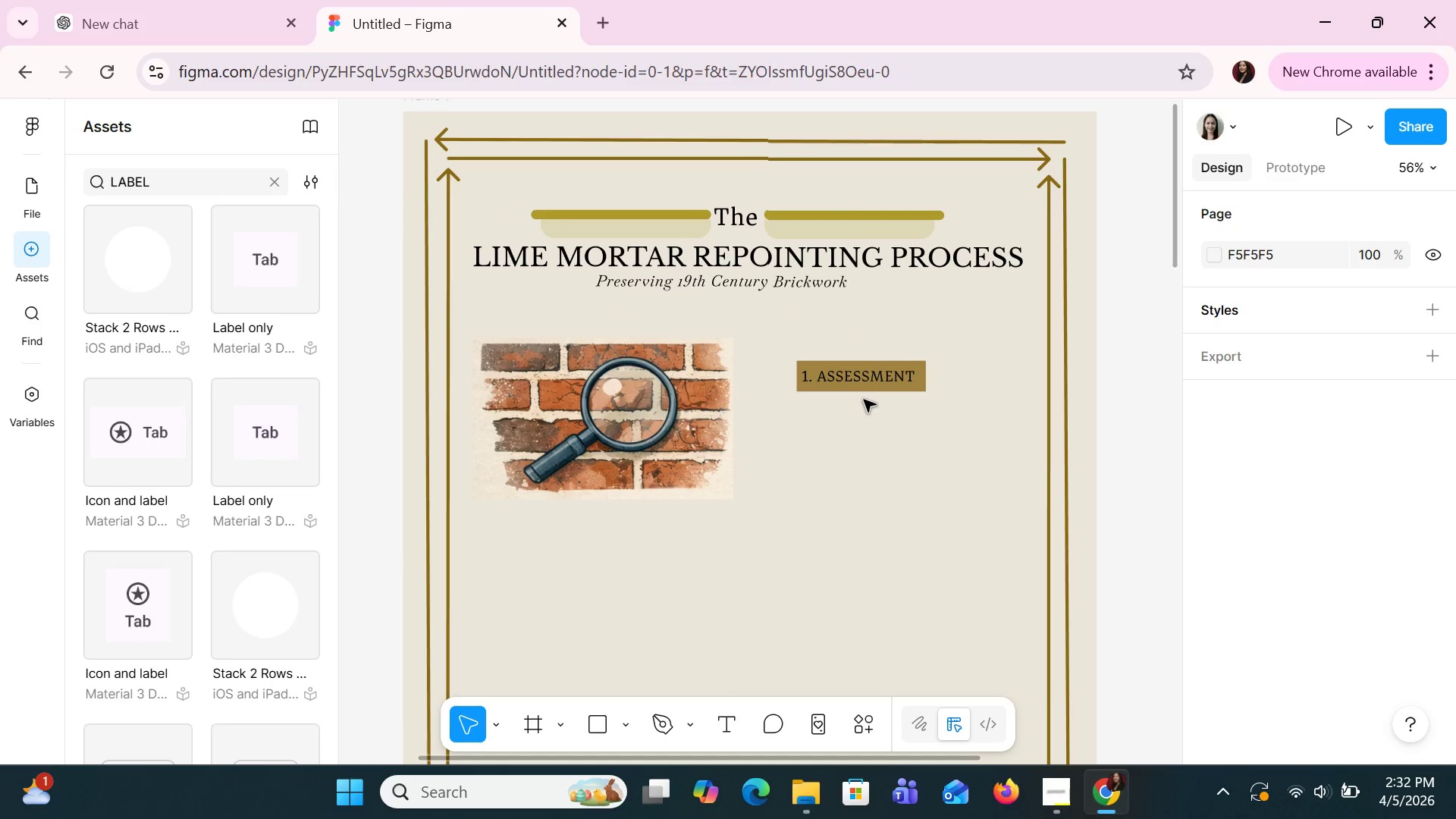 
left_click_drag(start_coordinate=[864, 388], to_coordinate=[702, 347])
 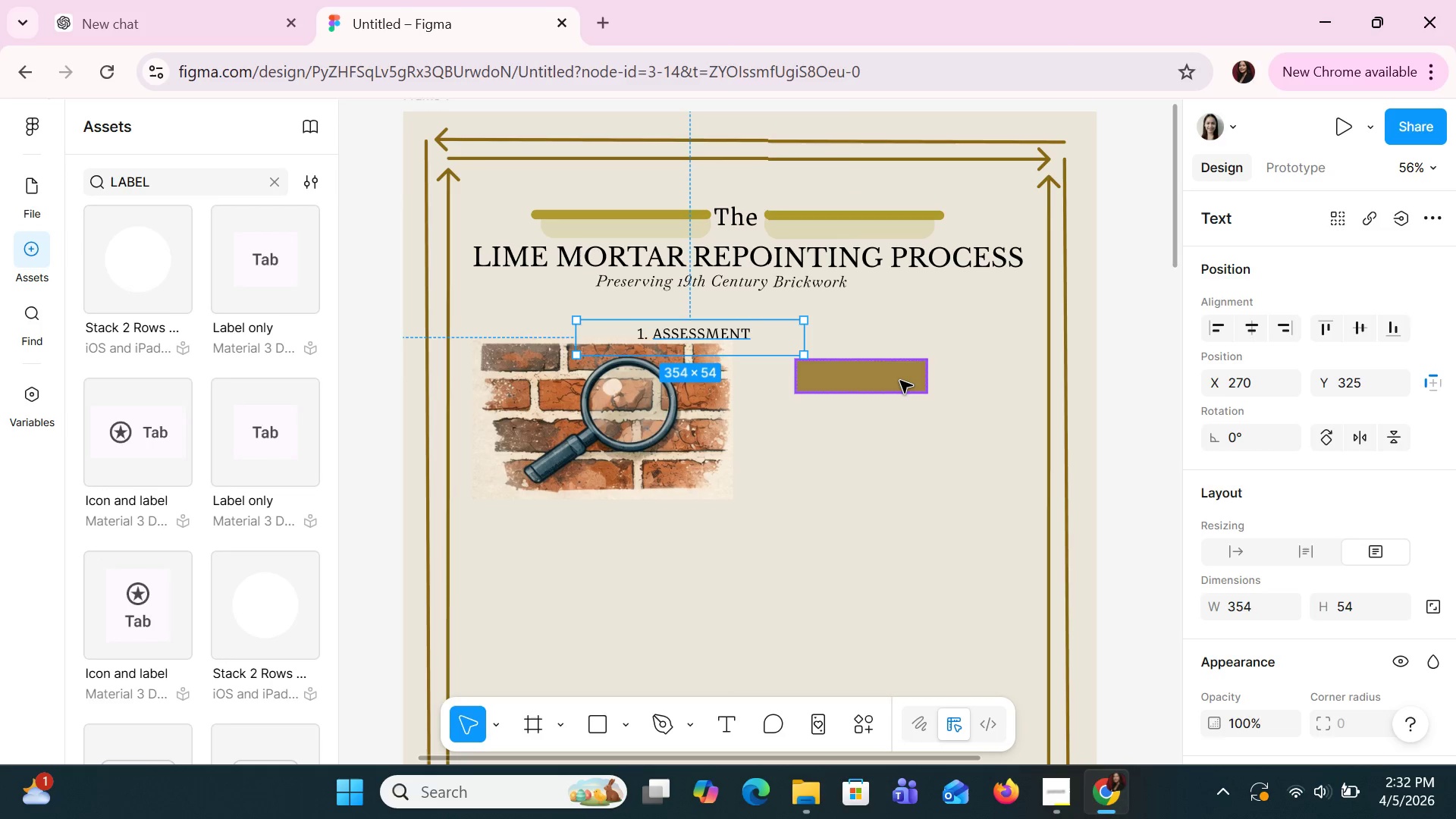 
left_click_drag(start_coordinate=[900, 381], to_coordinate=[587, 331])
 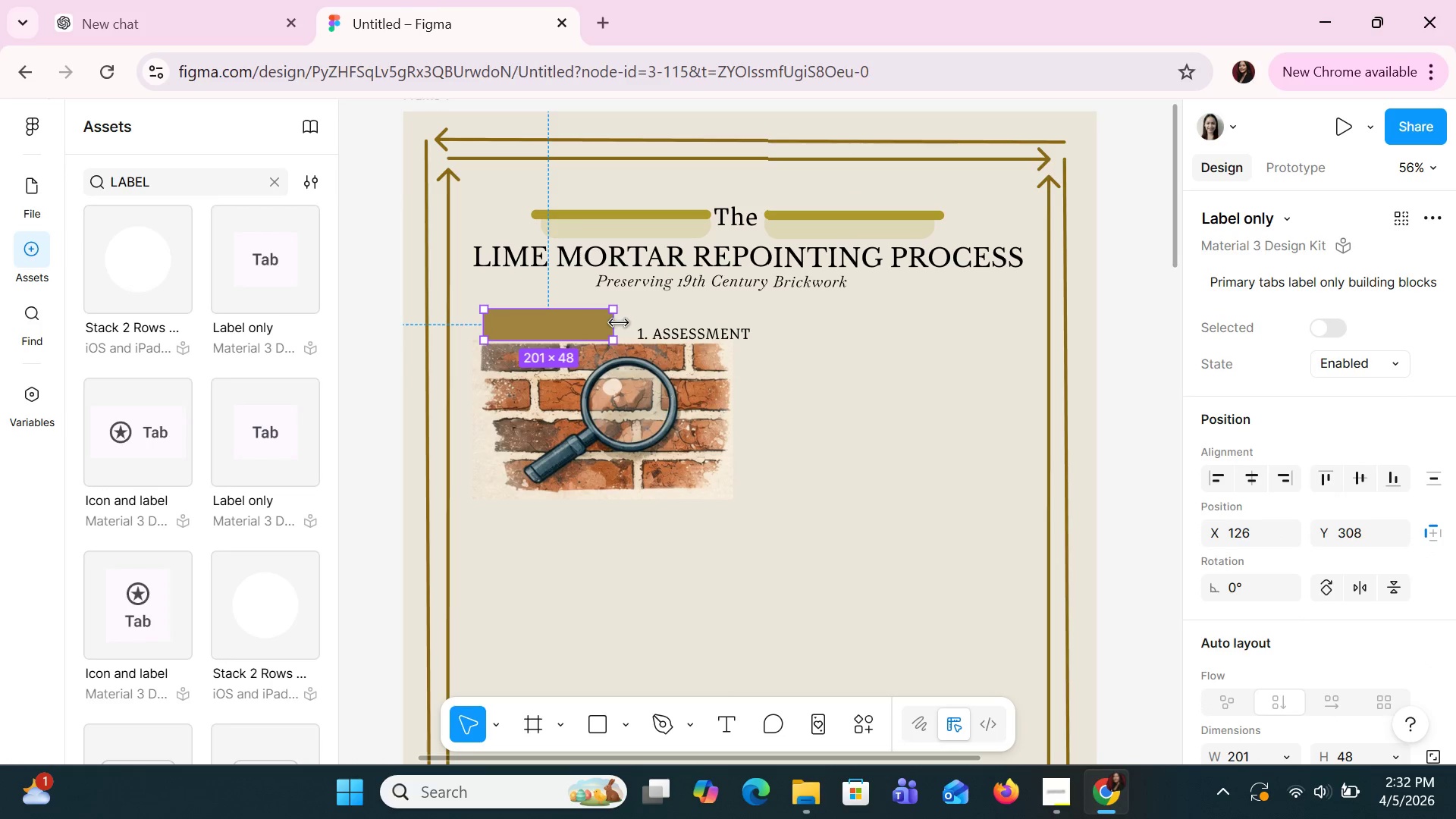 
left_click_drag(start_coordinate=[614, 323], to_coordinate=[726, 330])
 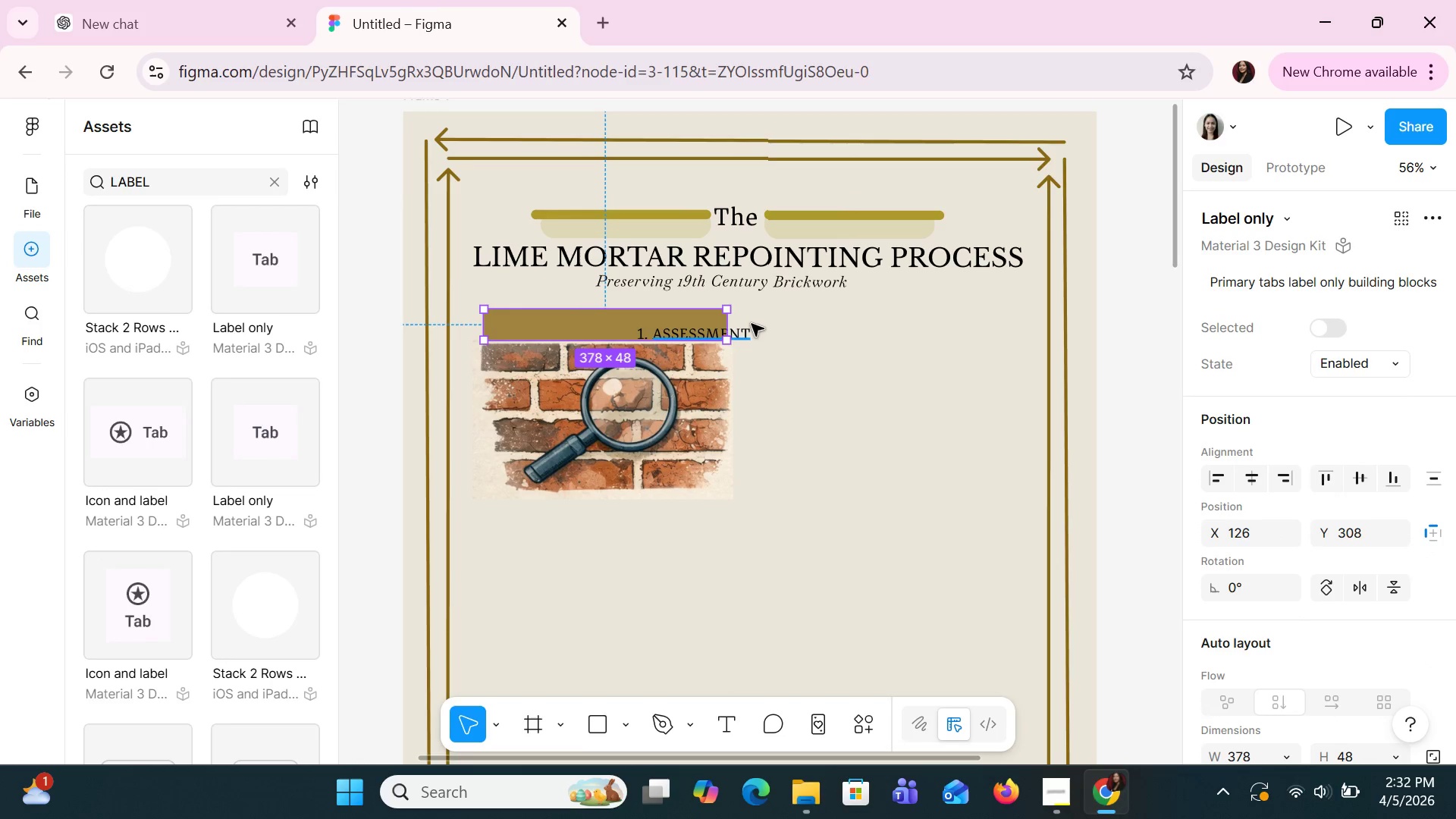 
left_click([764, 328])
 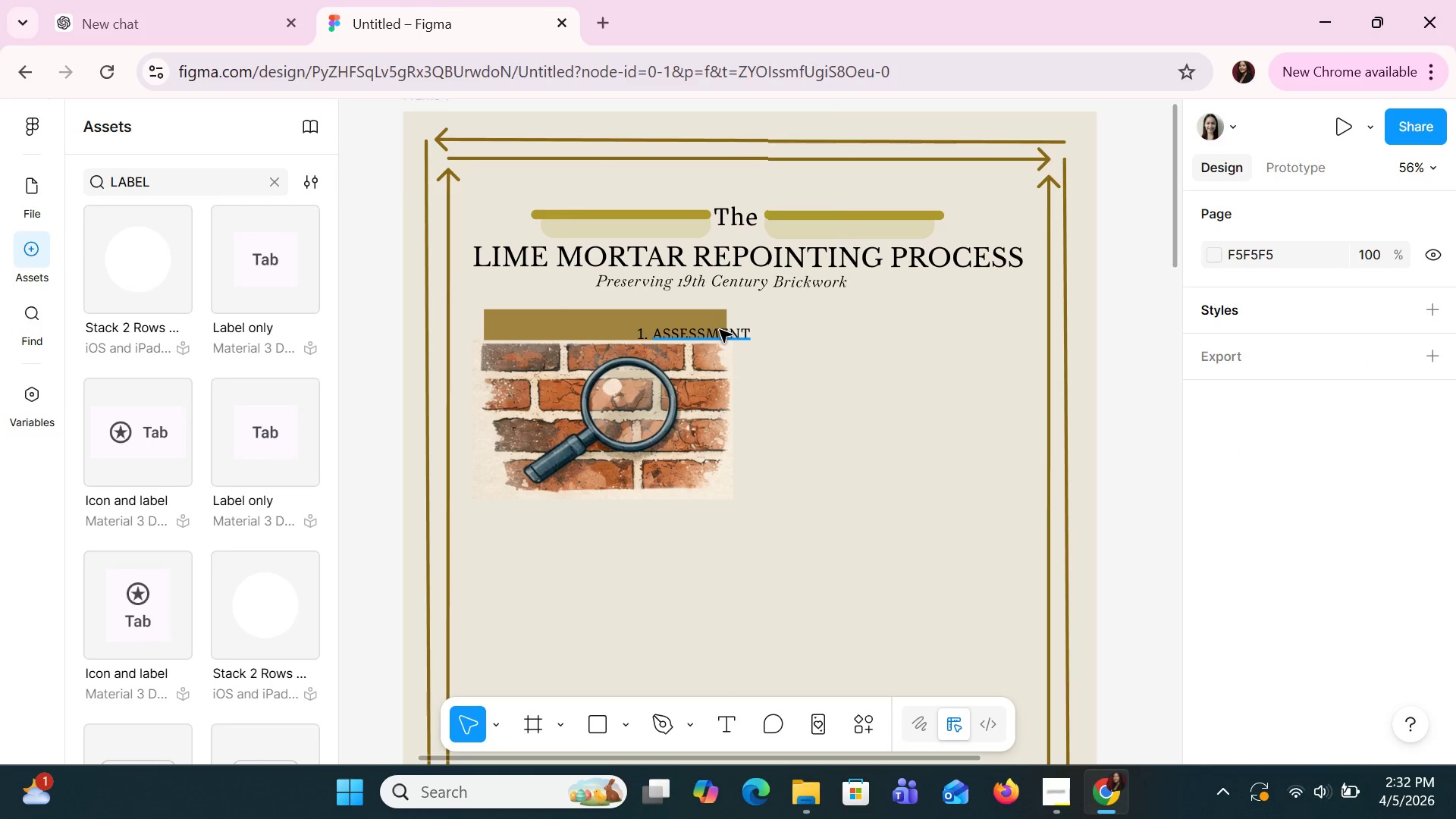 
left_click_drag(start_coordinate=[720, 330], to_coordinate=[582, 328])
 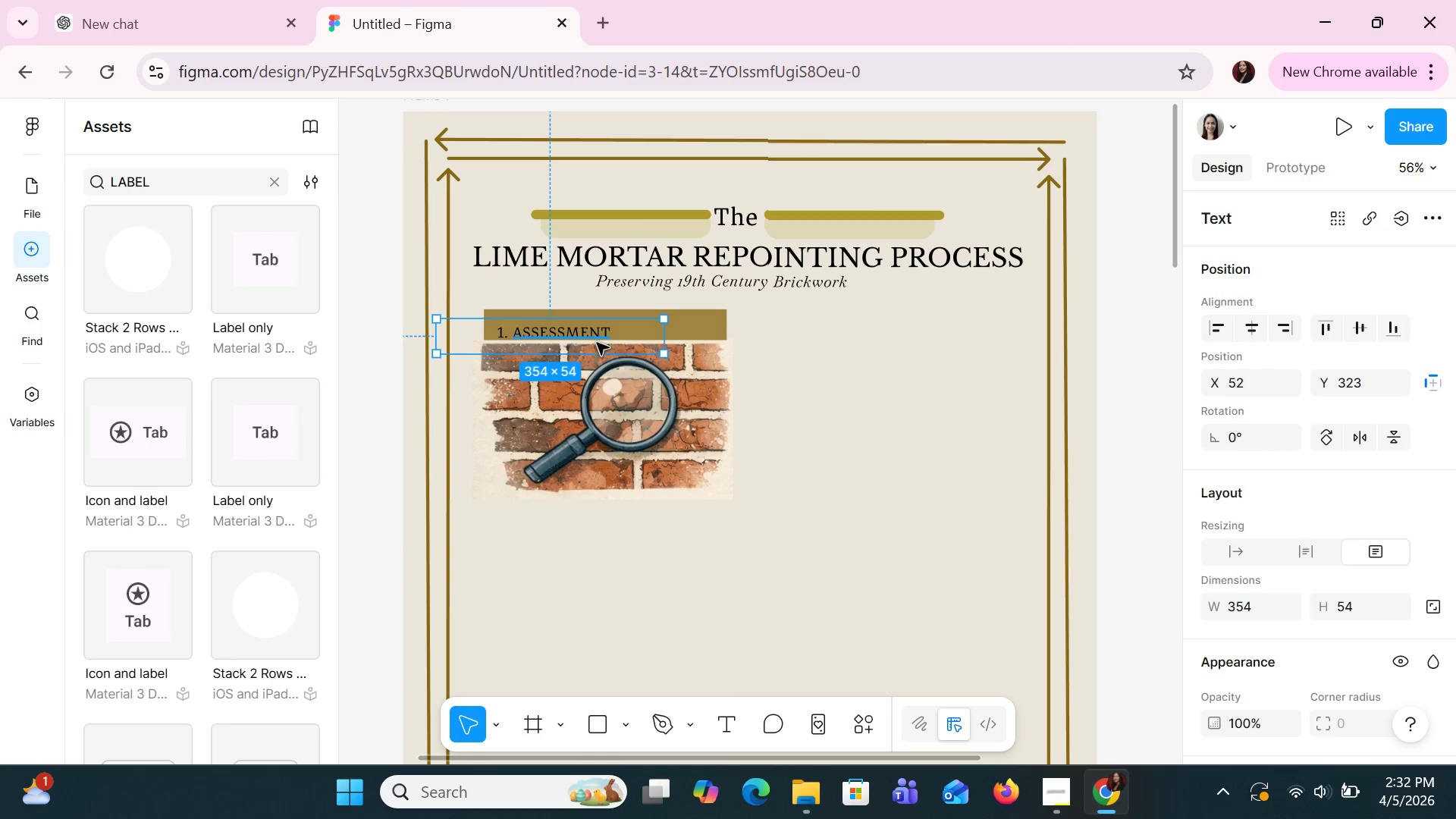 
key(ArrowUp)
 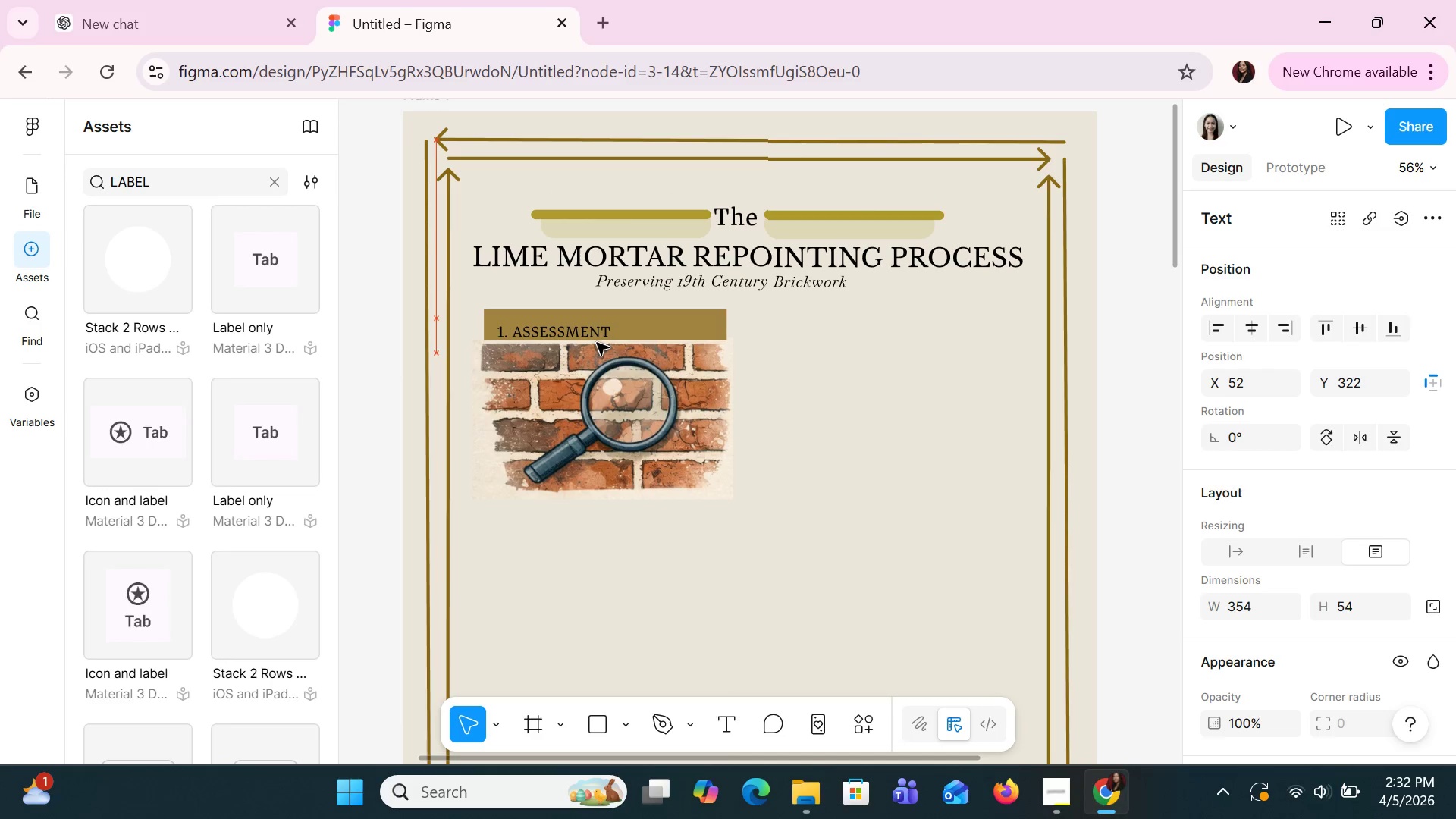 
key(ArrowUp)
 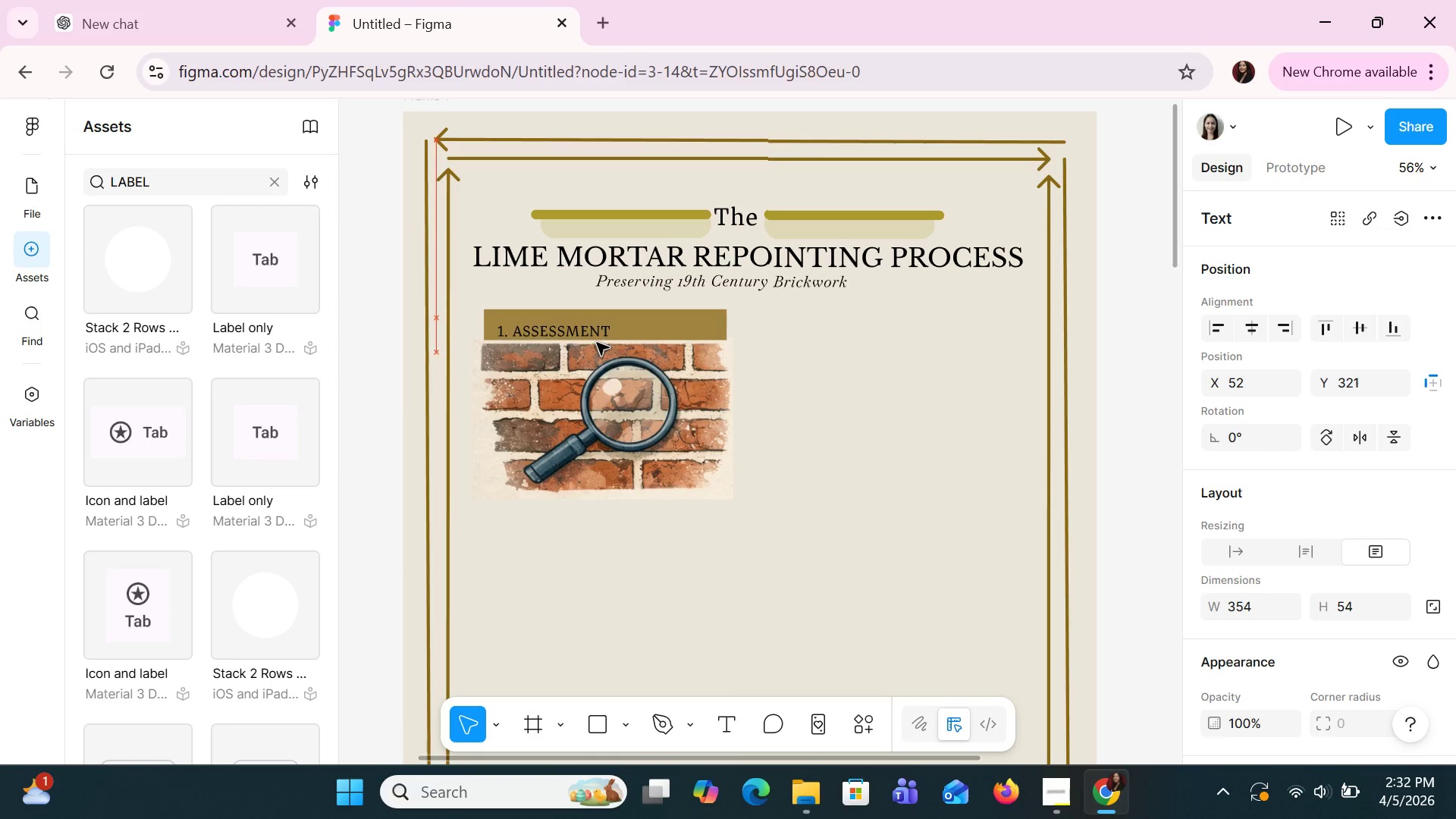 
key(ArrowUp)
 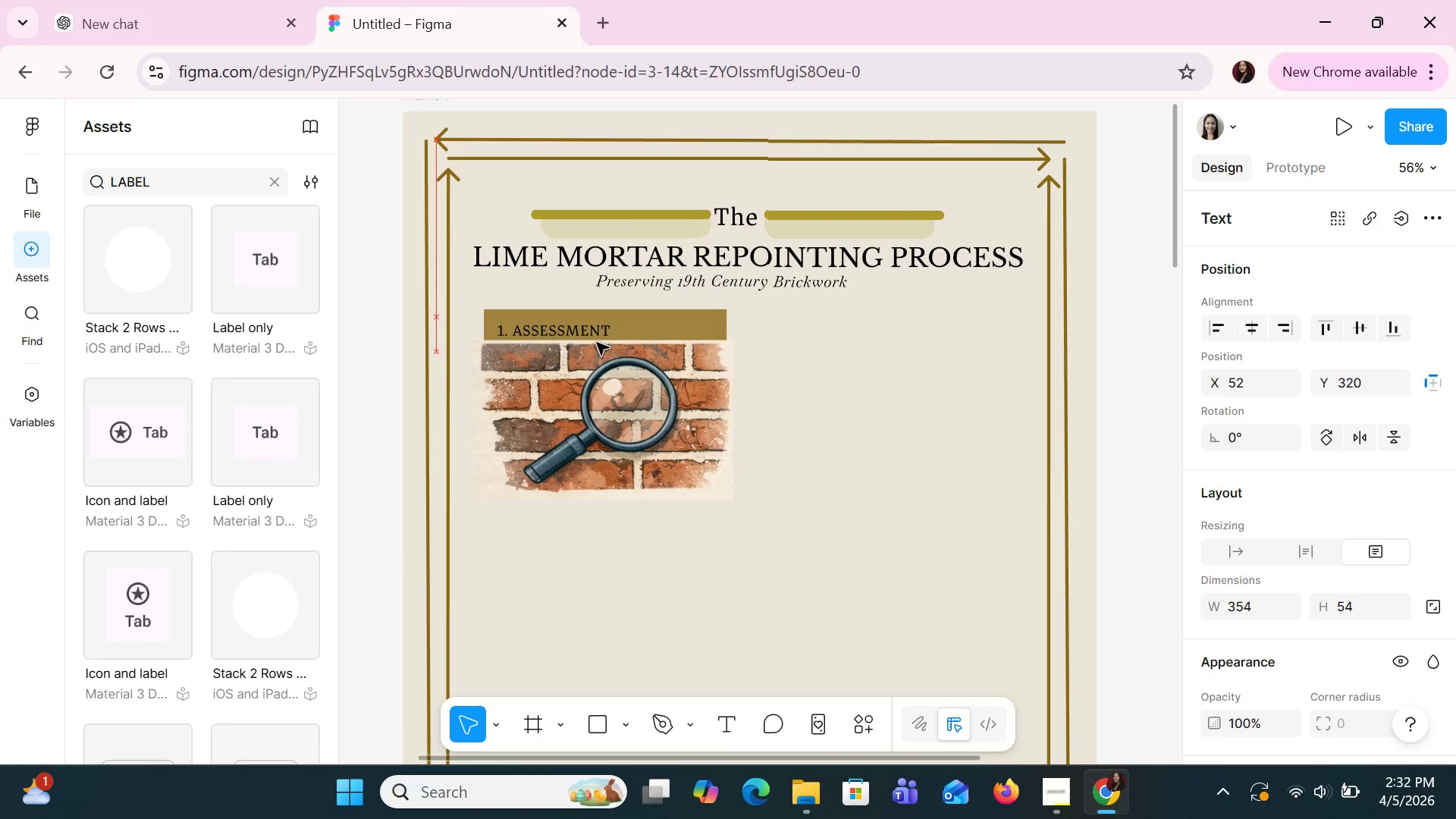 
key(ArrowUp)
 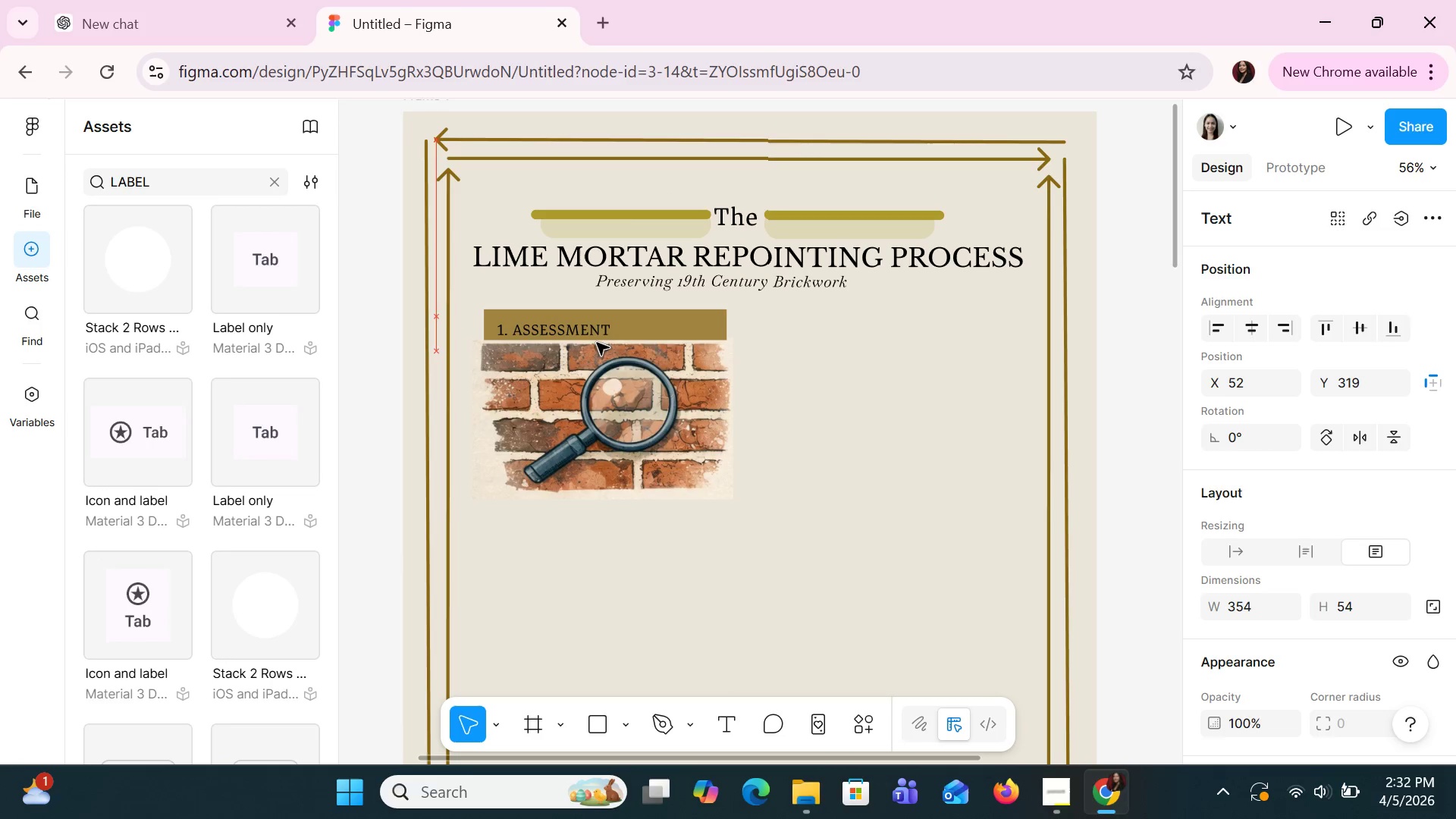 
key(ArrowUp)
 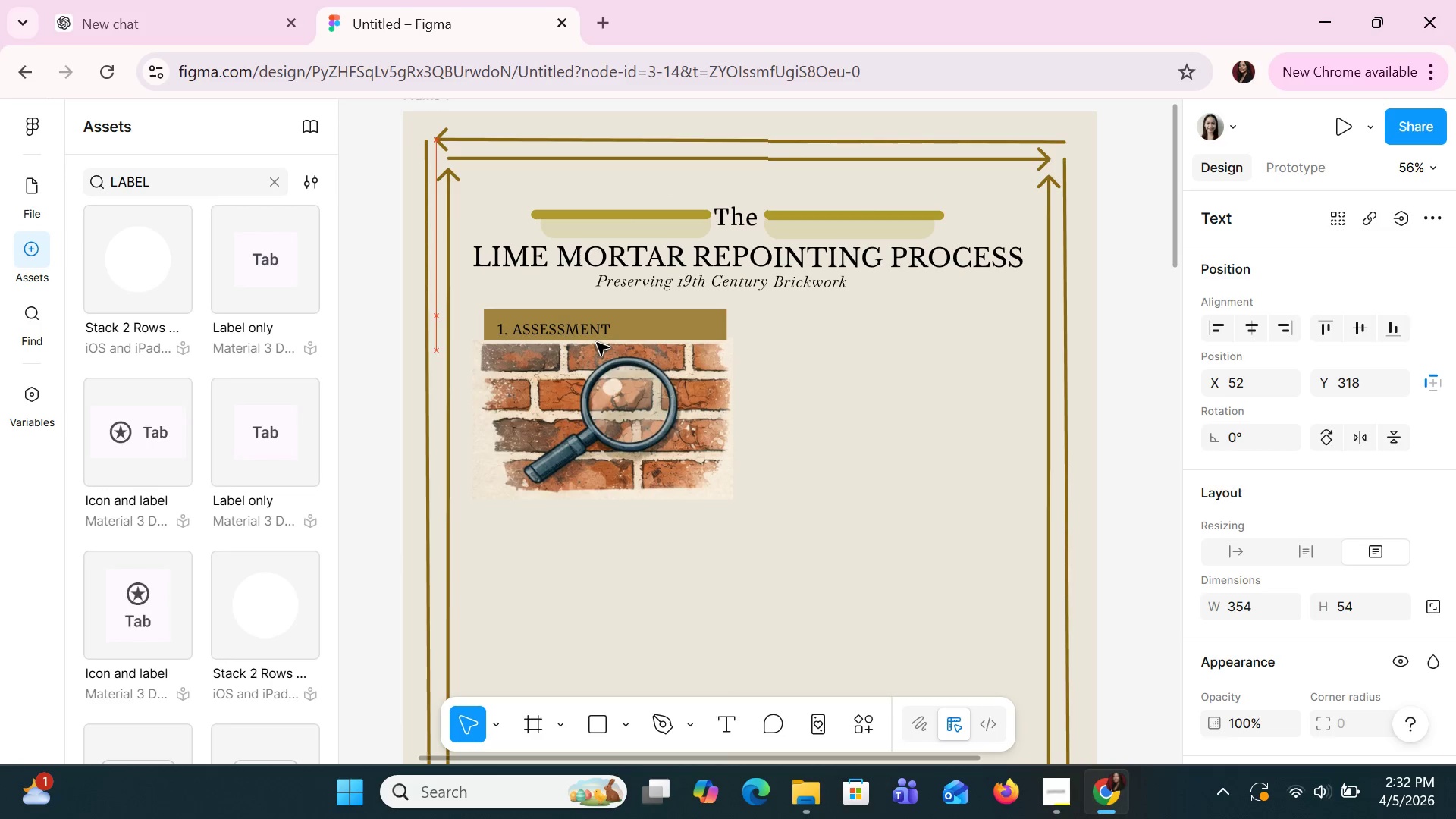 
key(ArrowUp)
 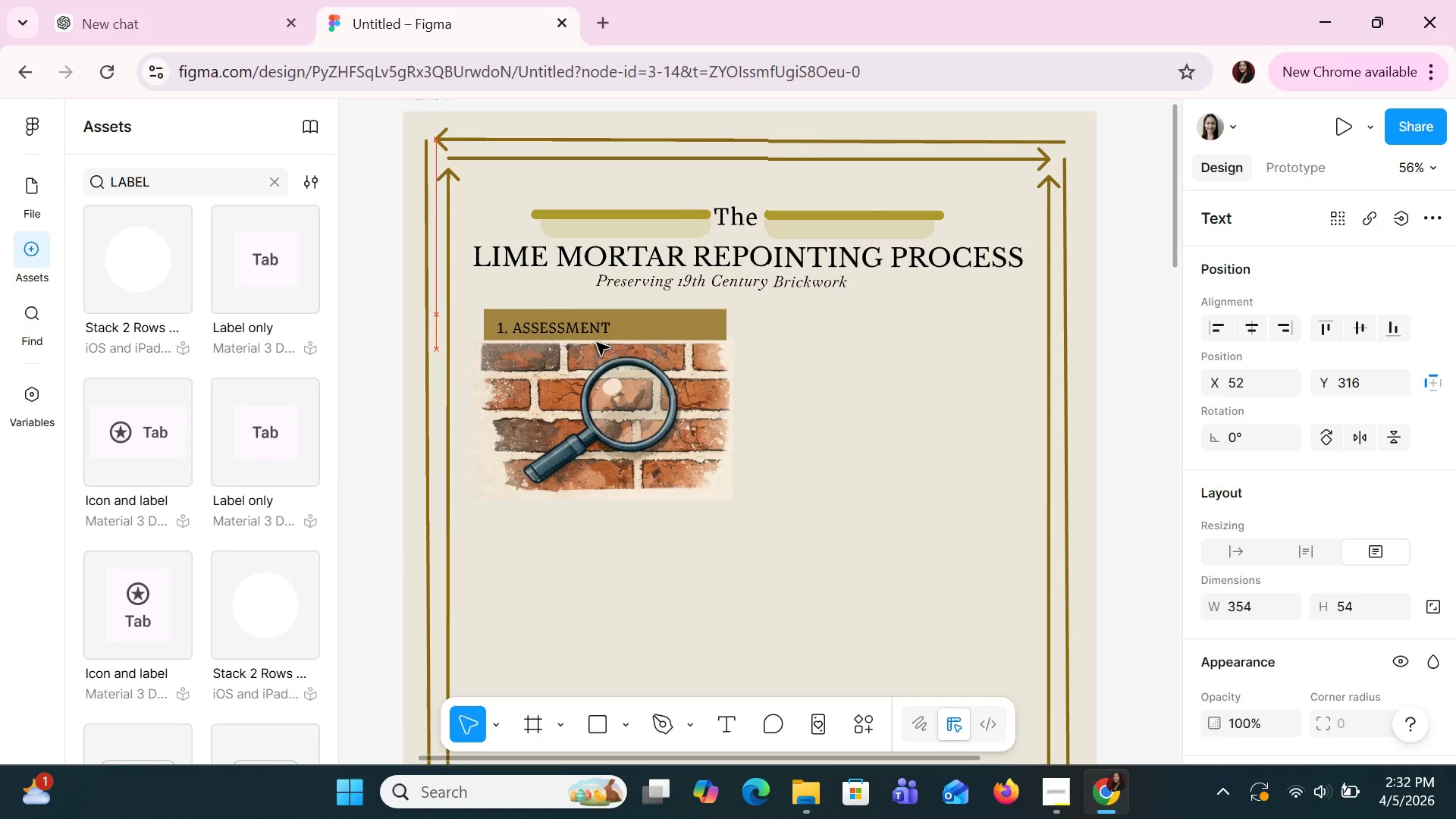 
key(ArrowUp)
 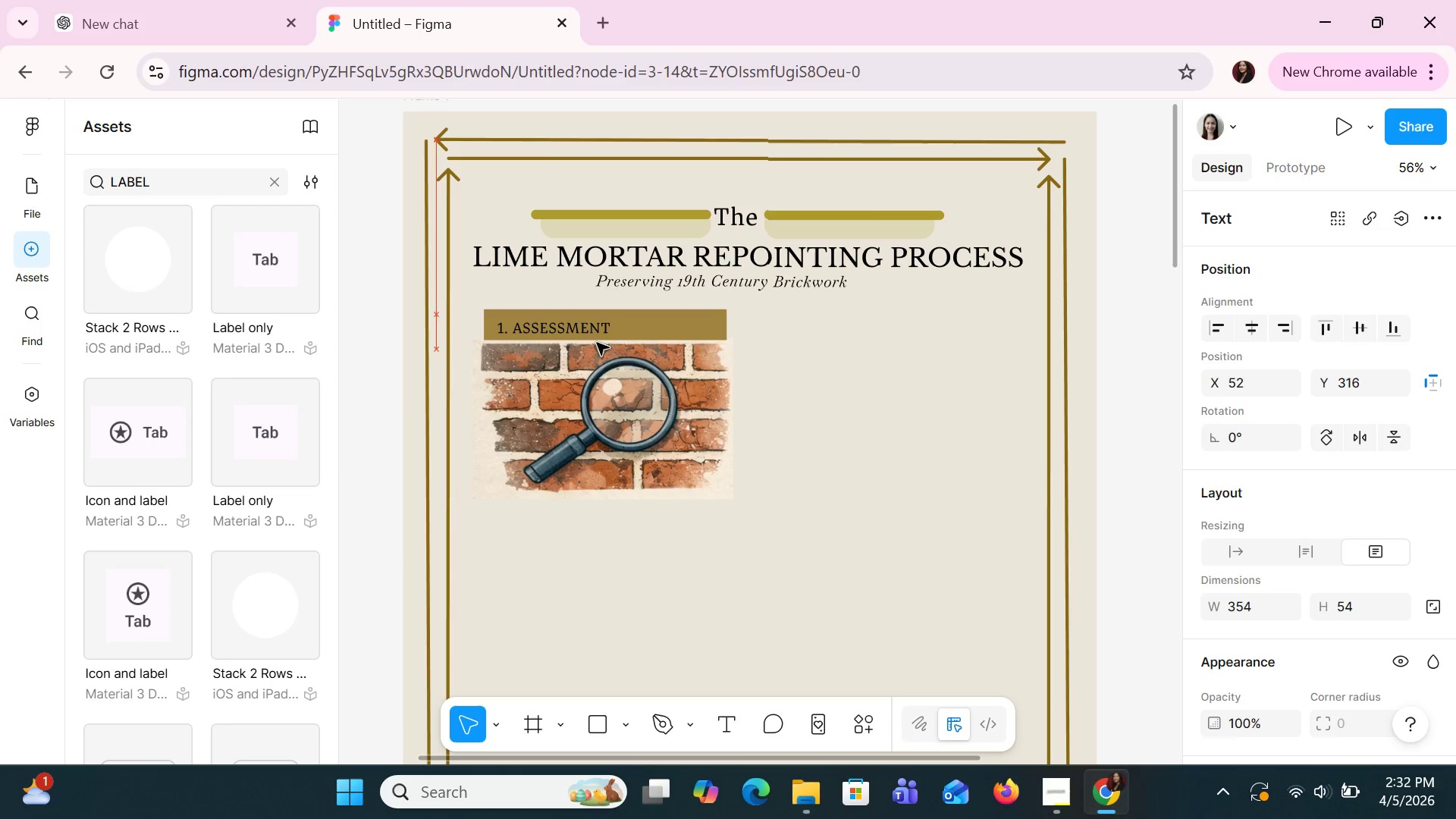 
key(ArrowUp)
 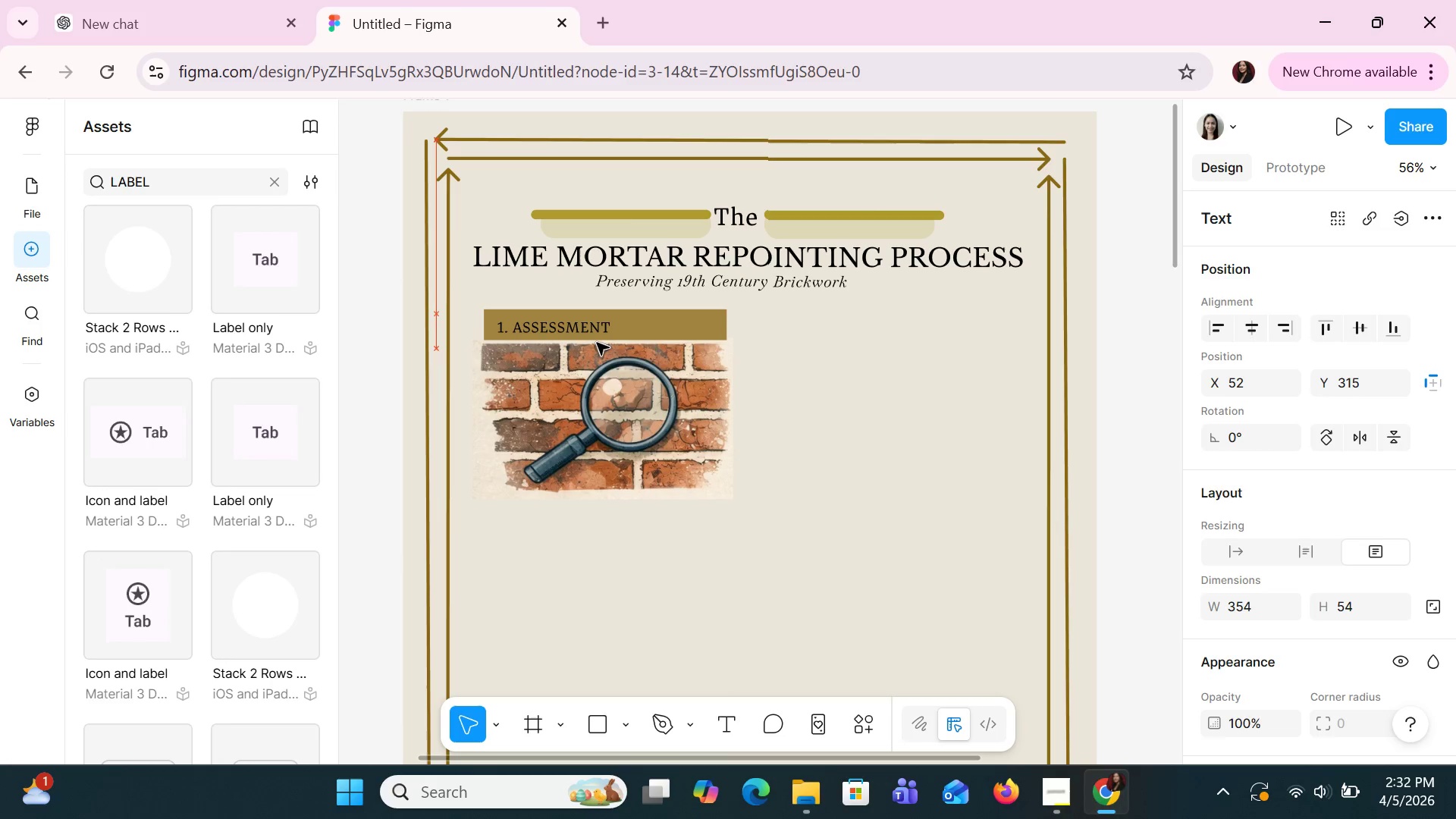 
key(ArrowUp)
 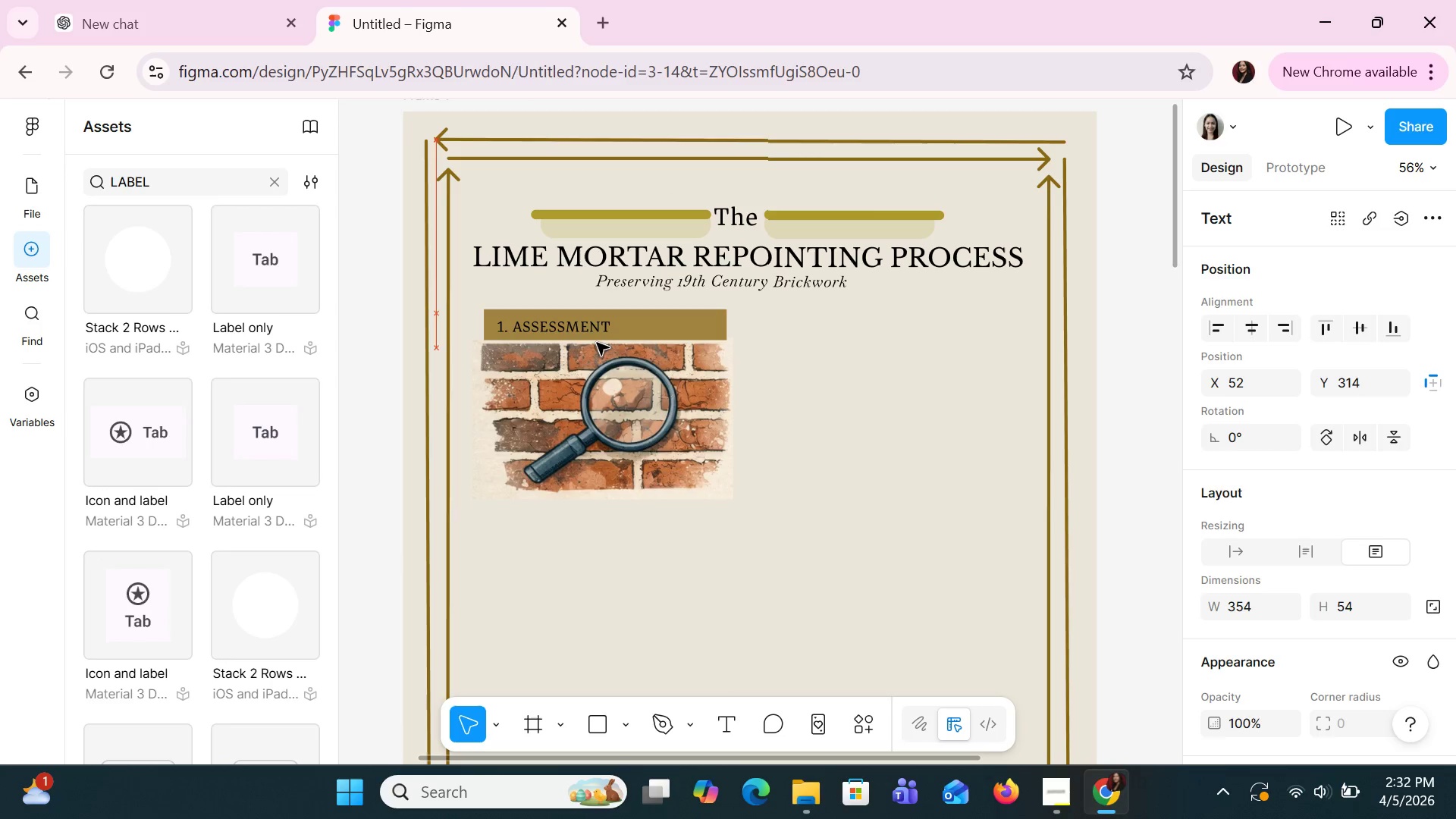 
key(ArrowUp)
 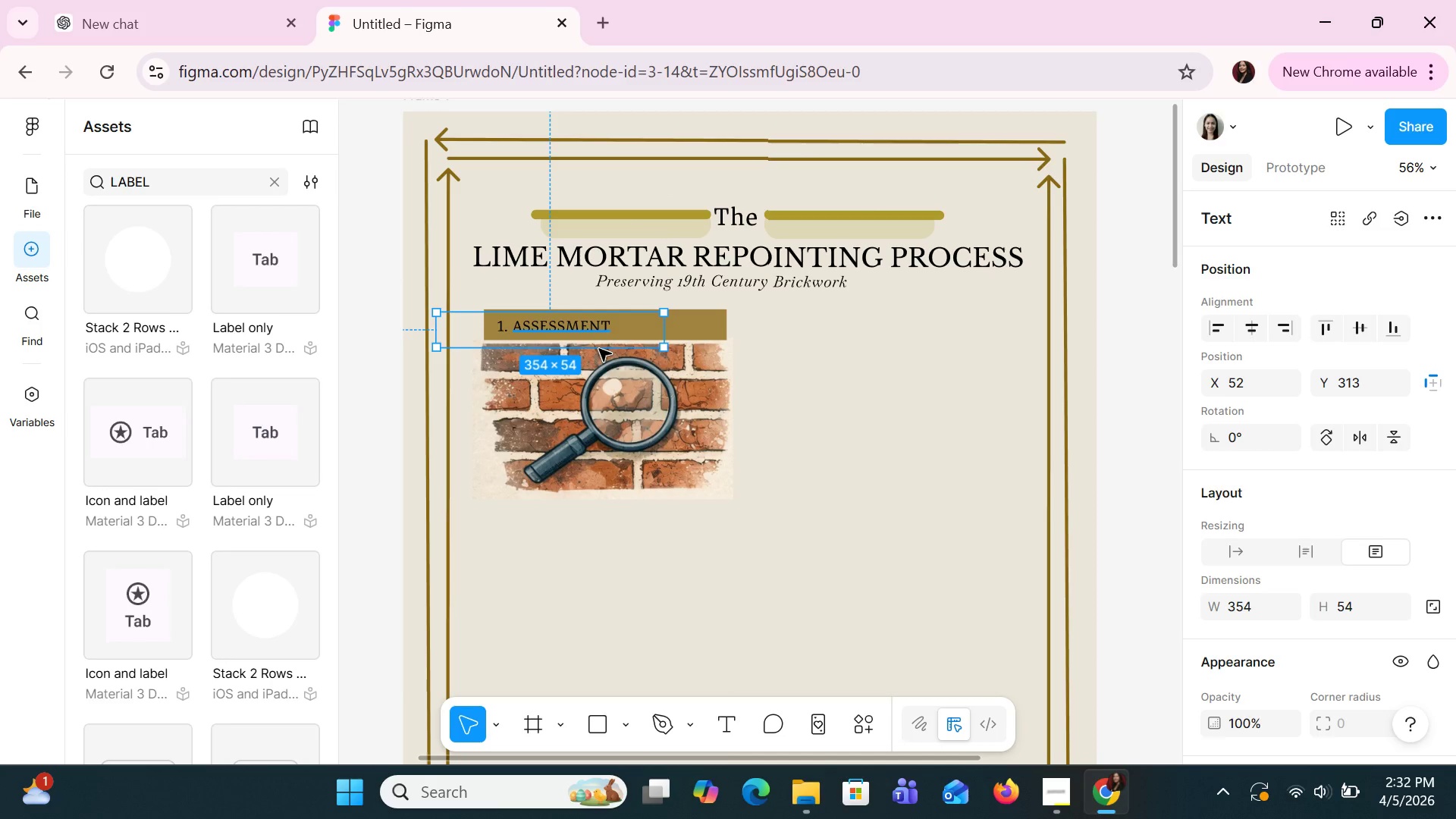 
left_click([787, 494])
 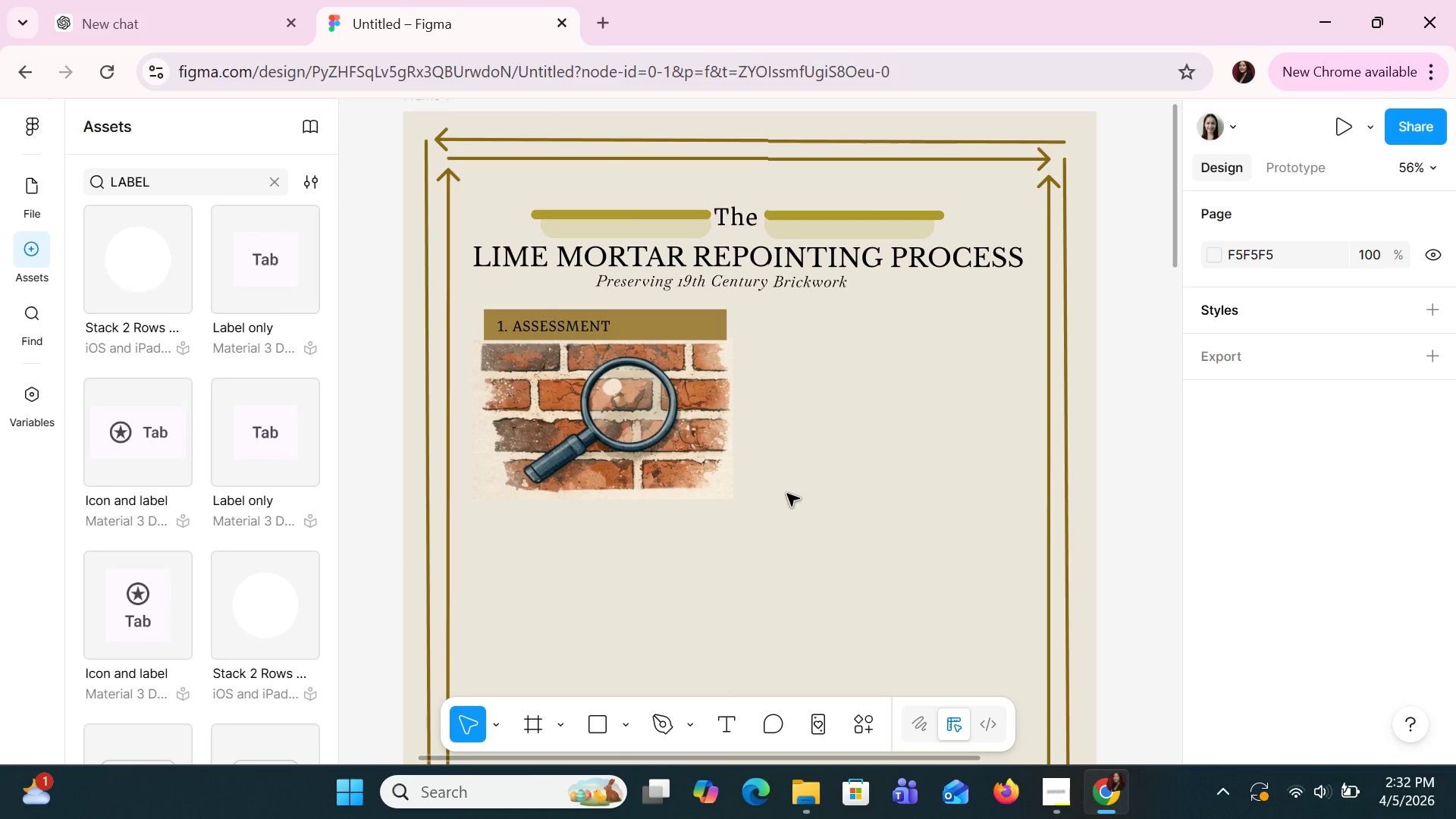 
wait(15.7)
 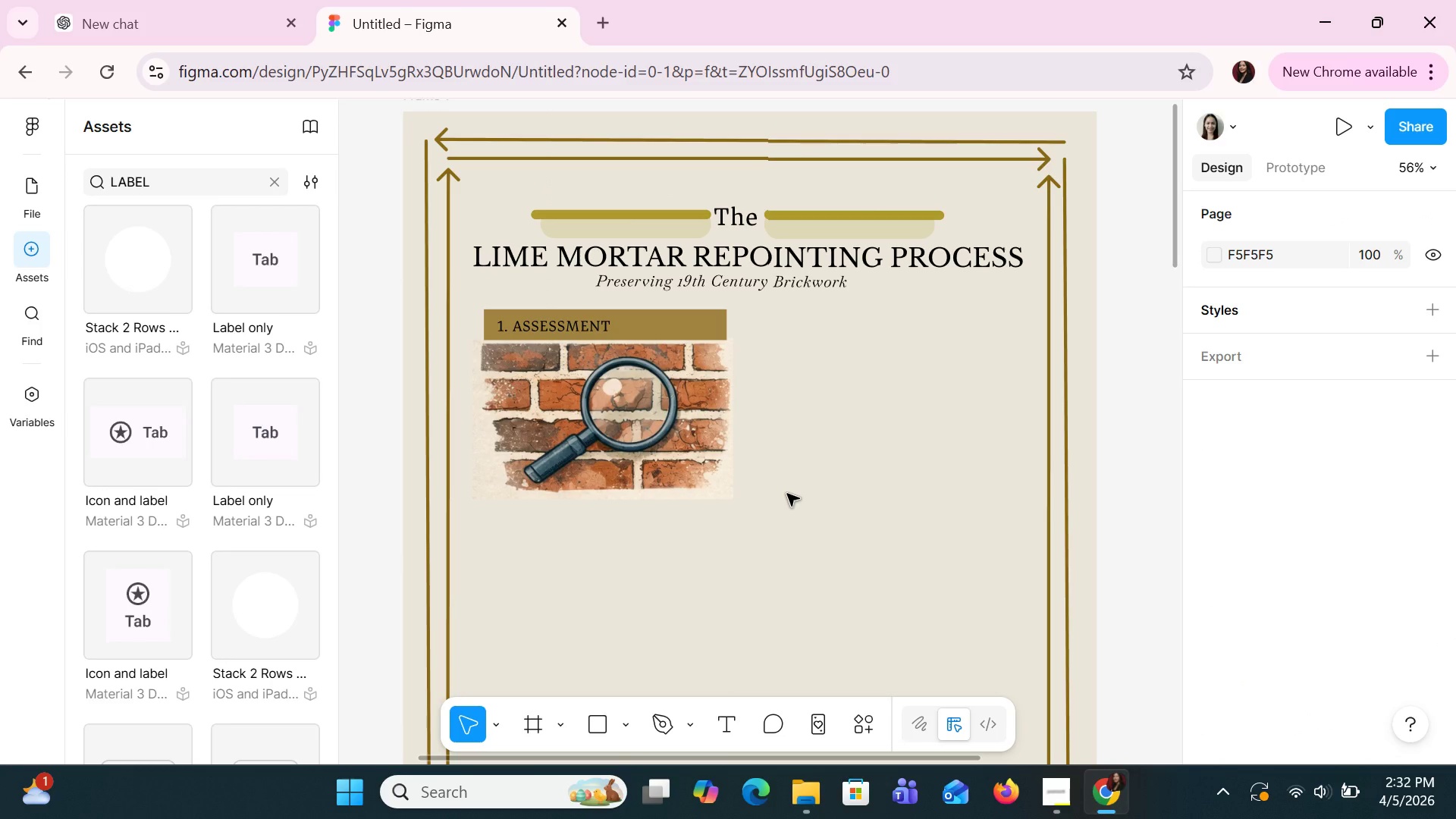 
left_click([668, 315])
 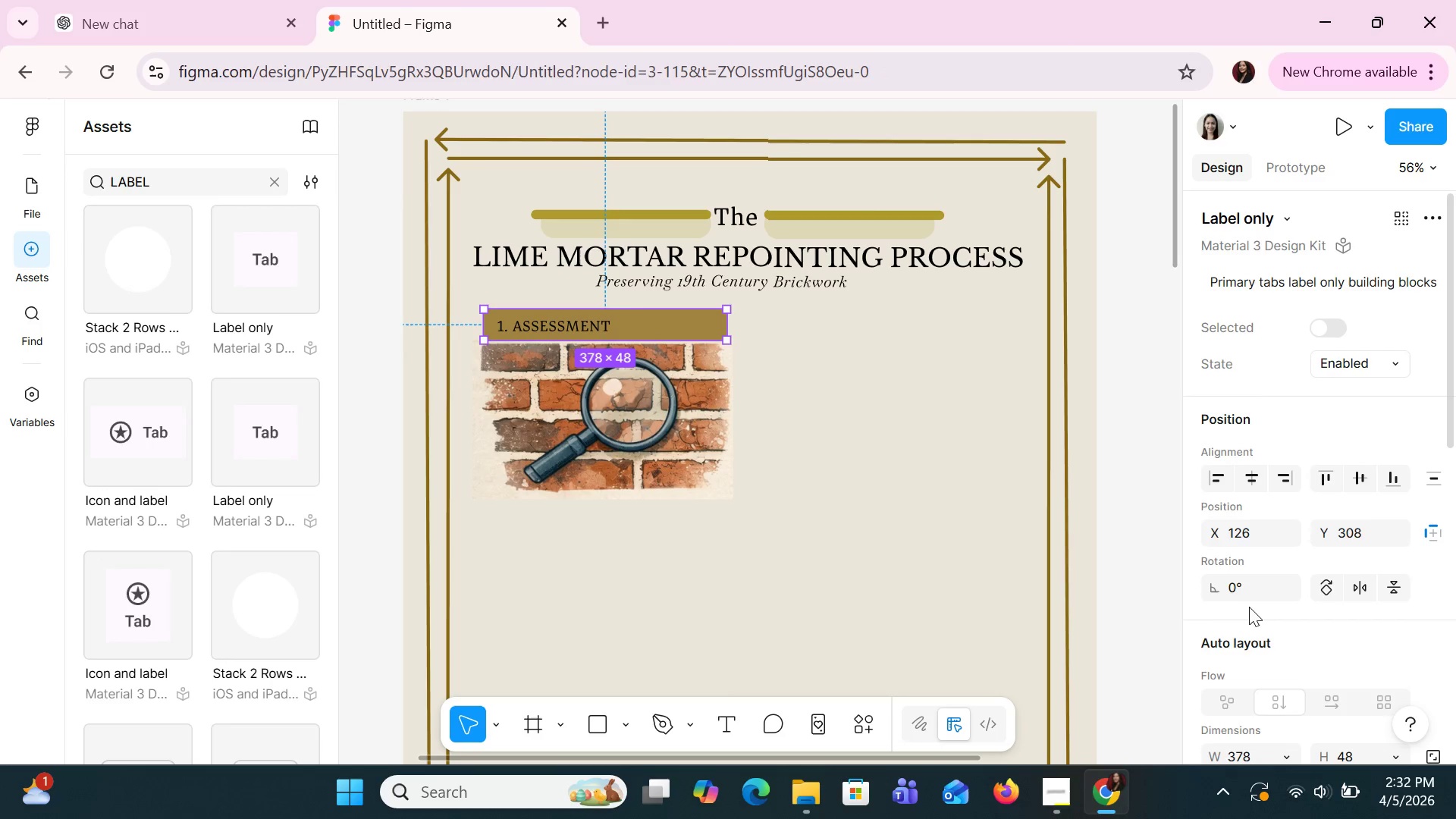 
scroll: coordinate [1326, 719], scroll_direction: down, amount: 5.0
 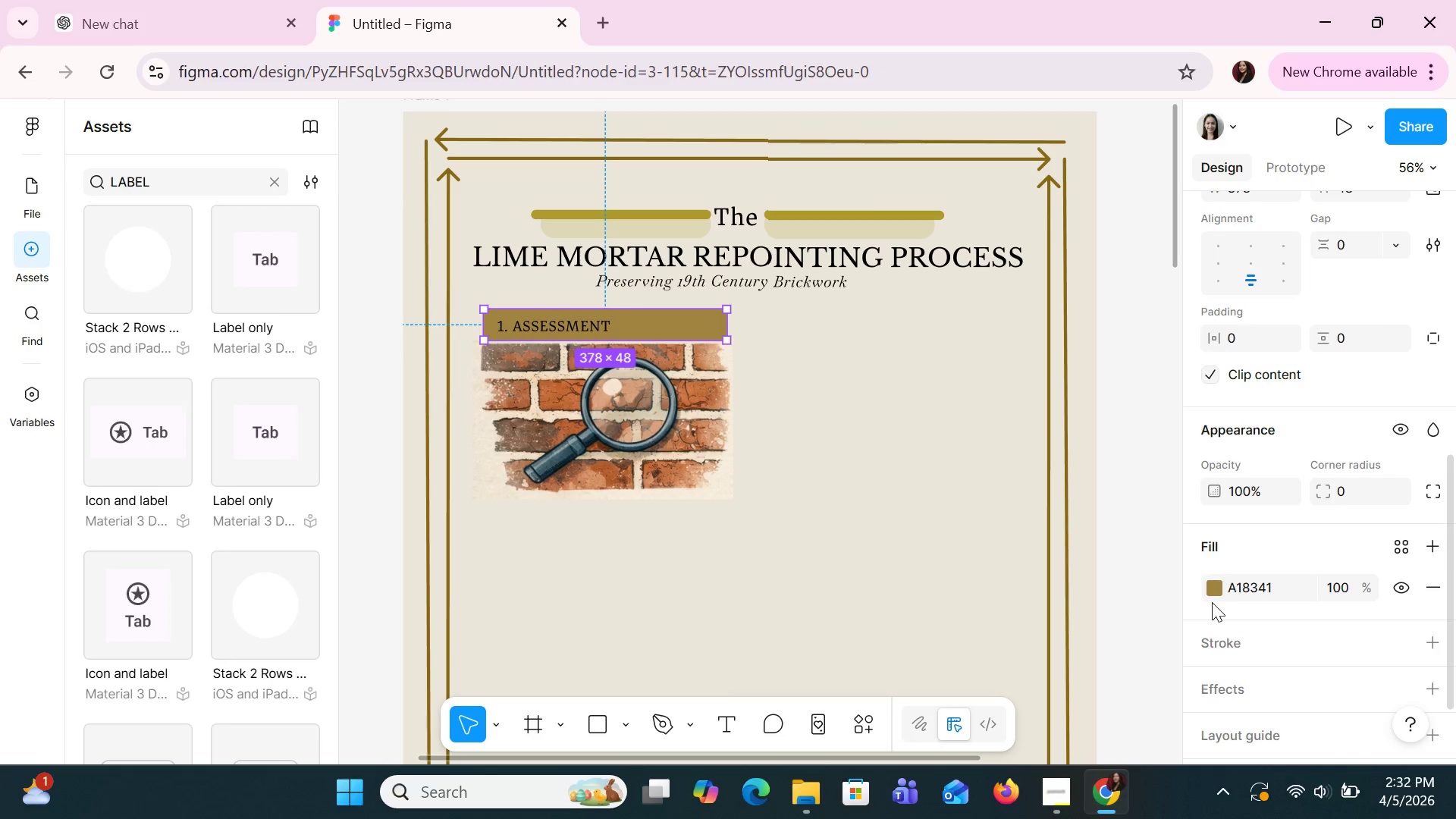 
left_click([1212, 595])
 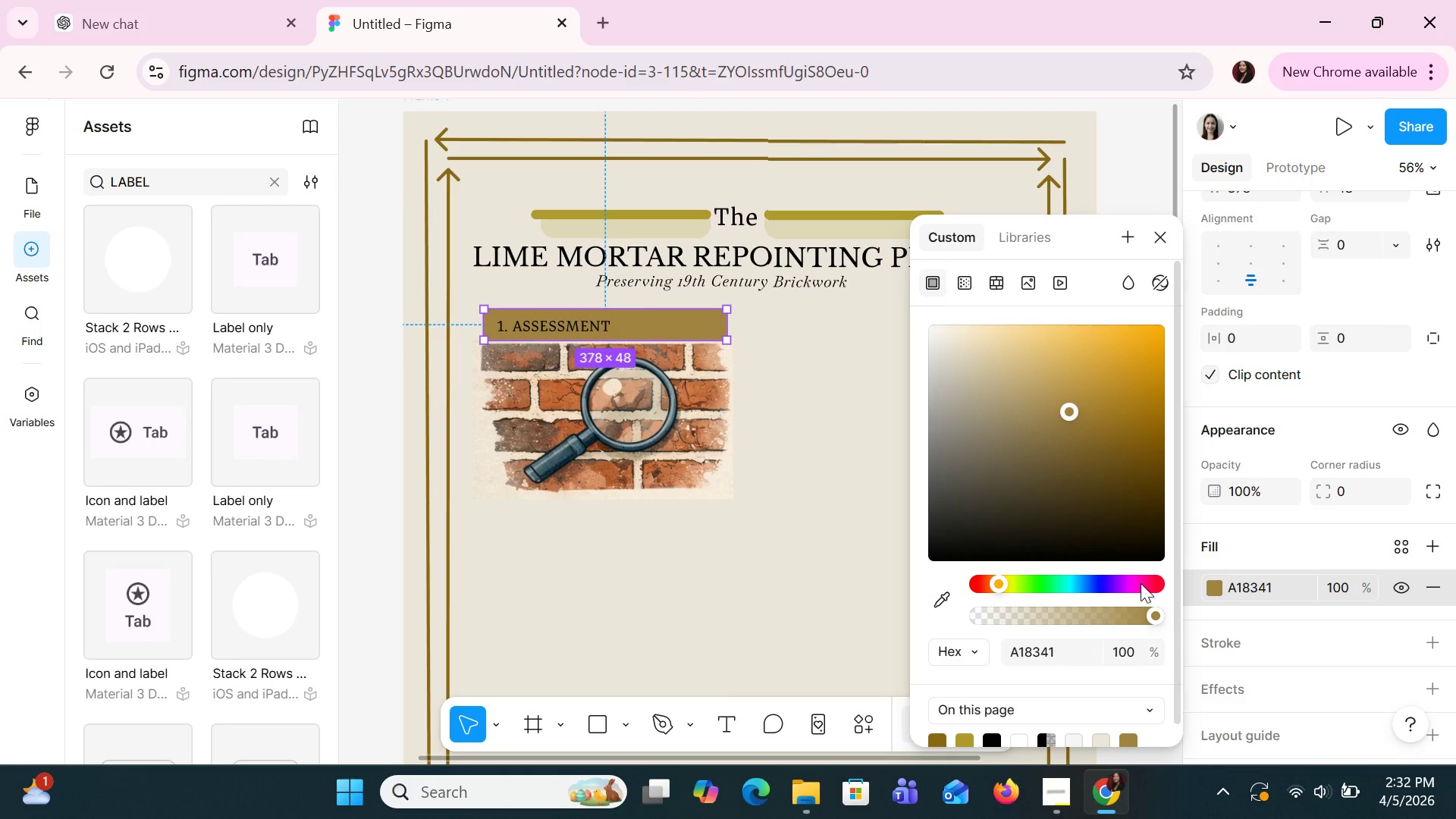 
left_click([1145, 587])
 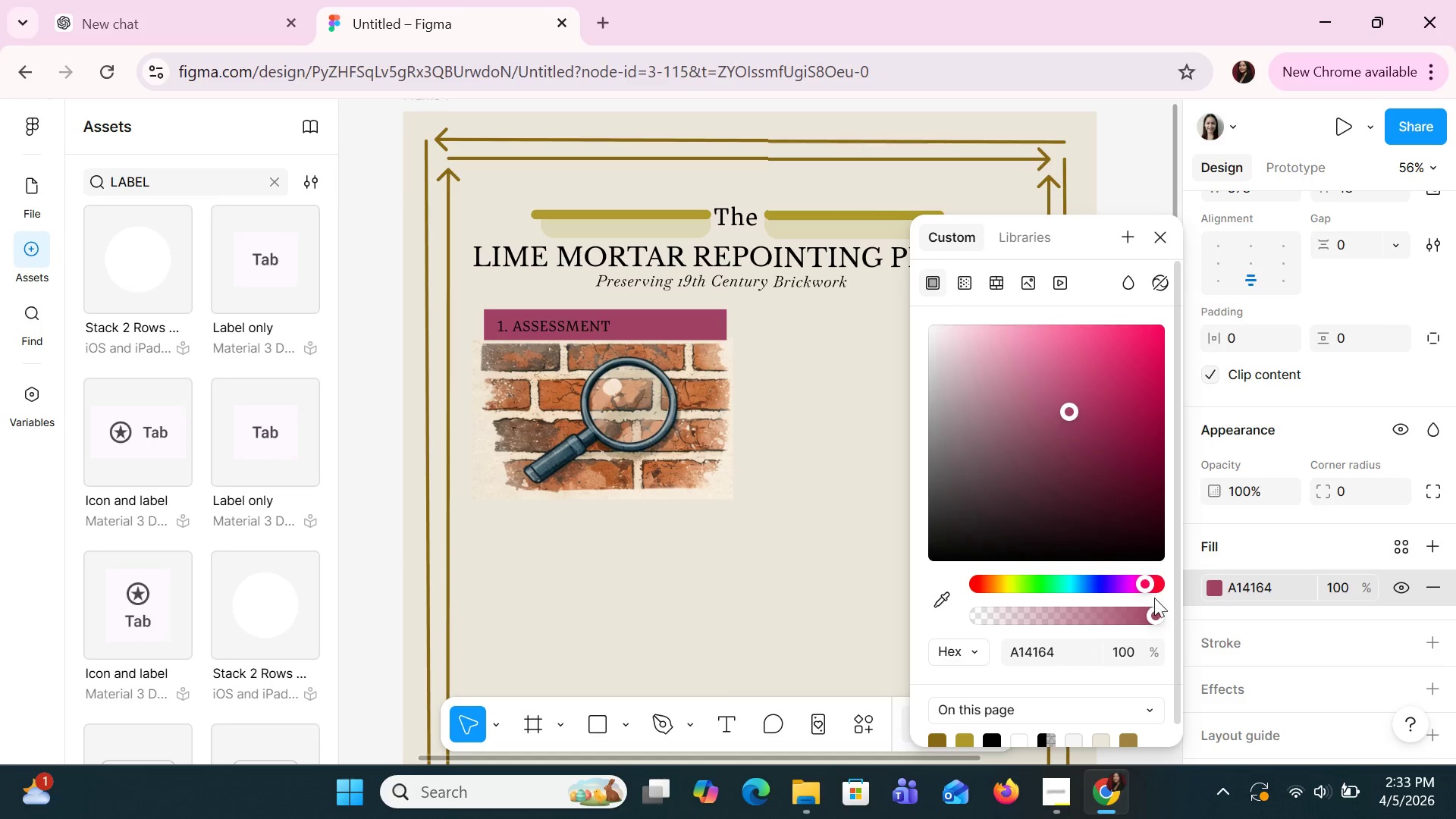 
left_click([1156, 586])
 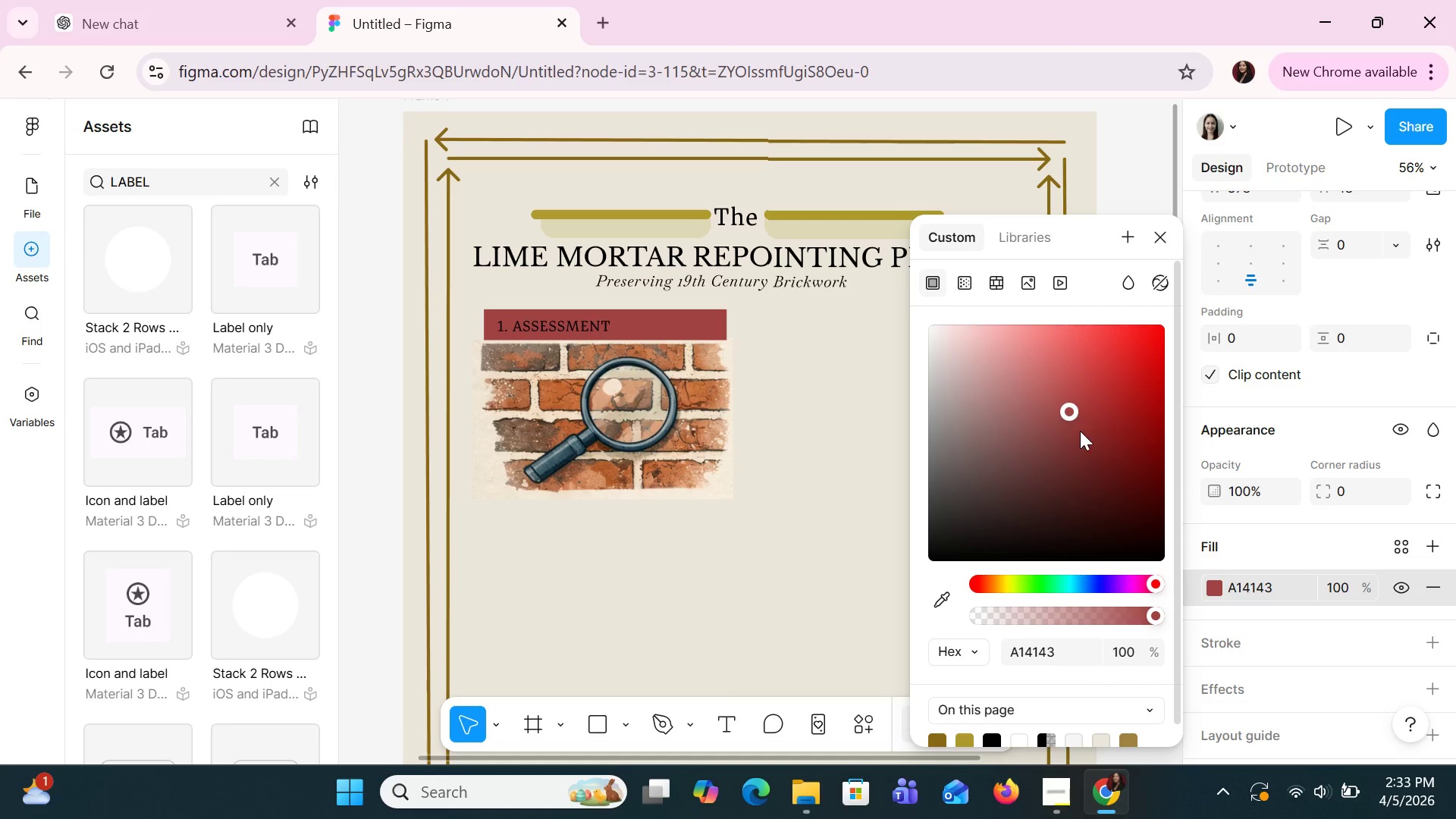 
left_click([1094, 402])
 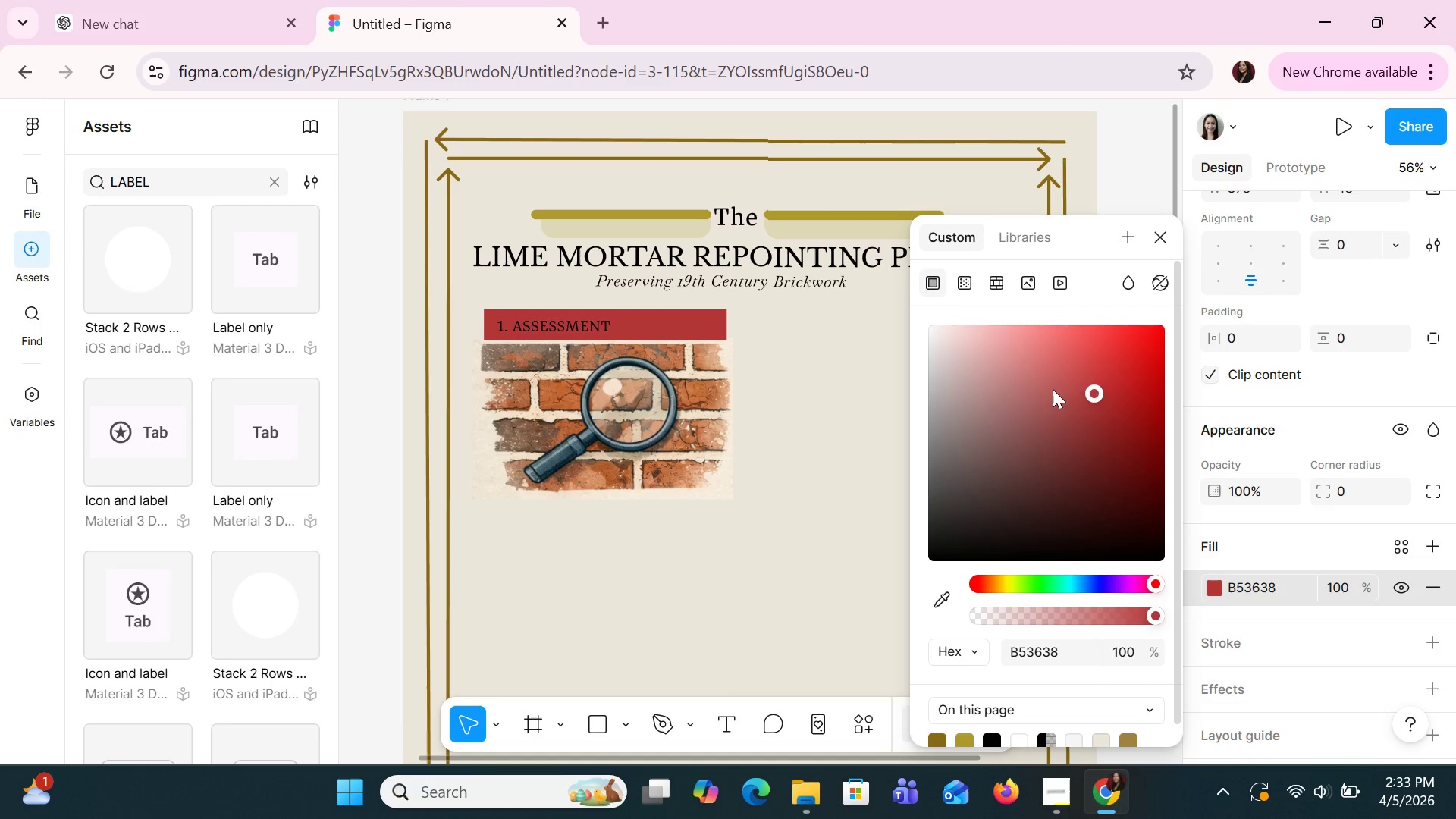 
left_click([1041, 381])
 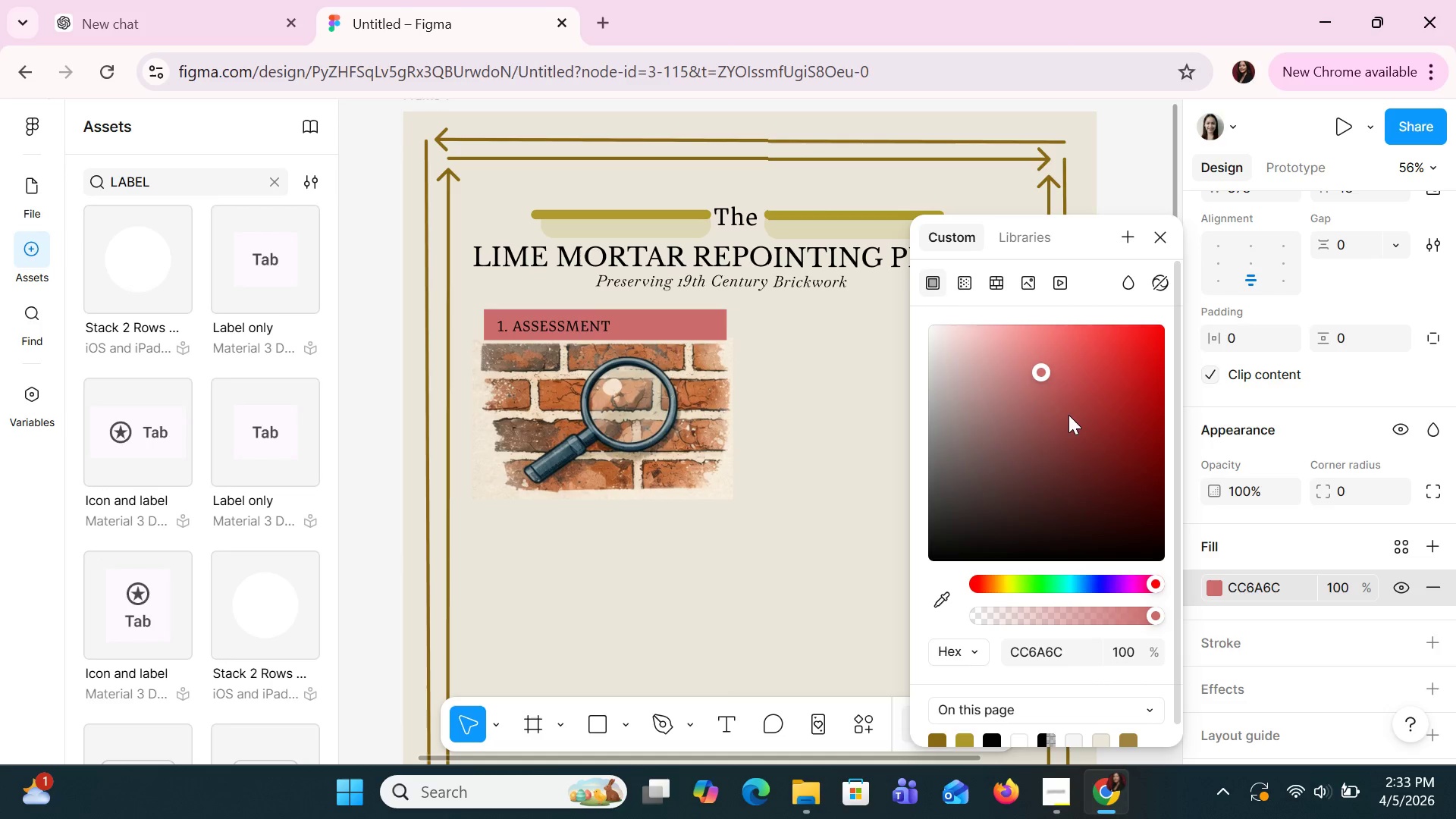 
left_click([1070, 416])
 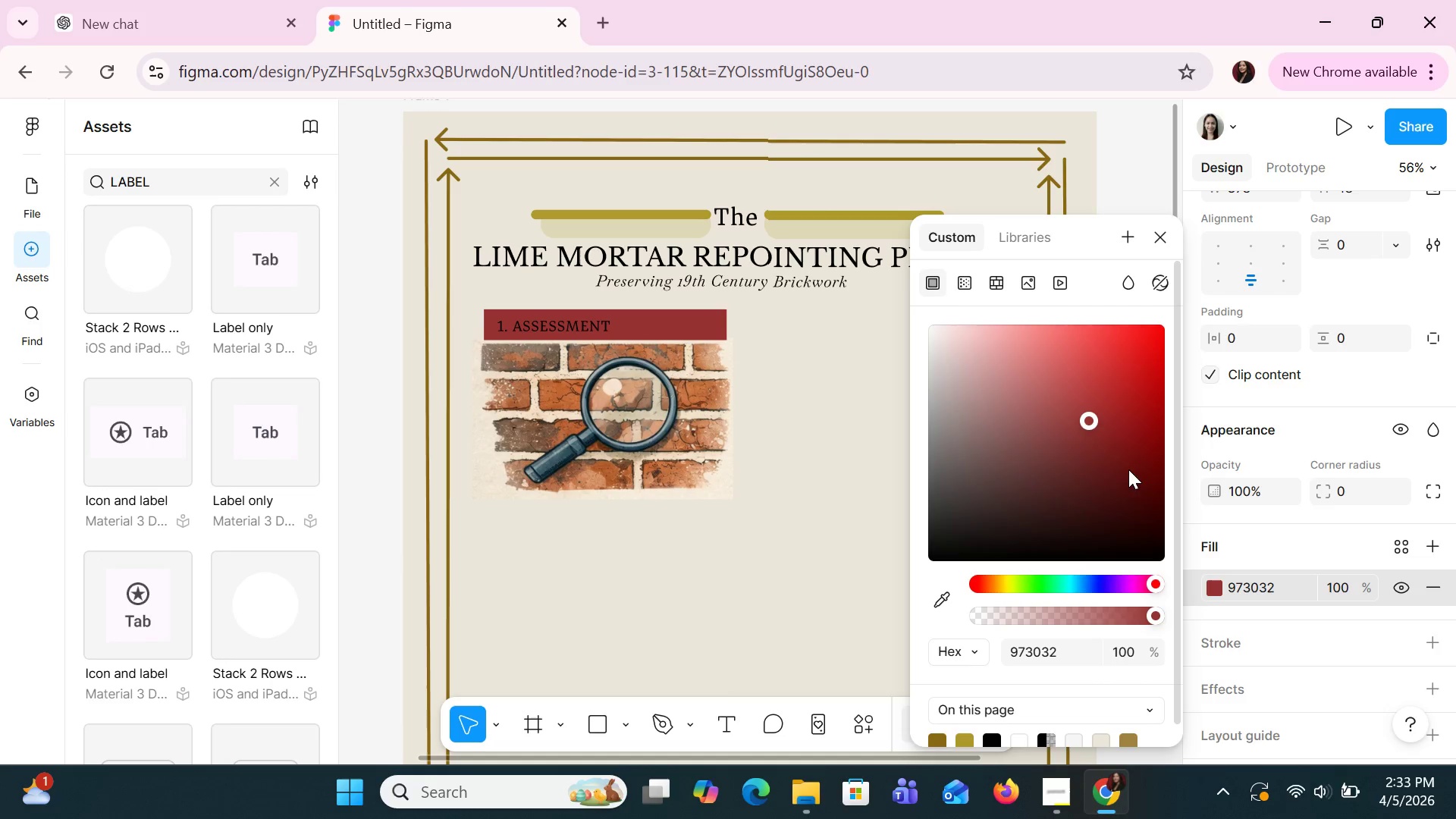 
left_click([1007, 375])
 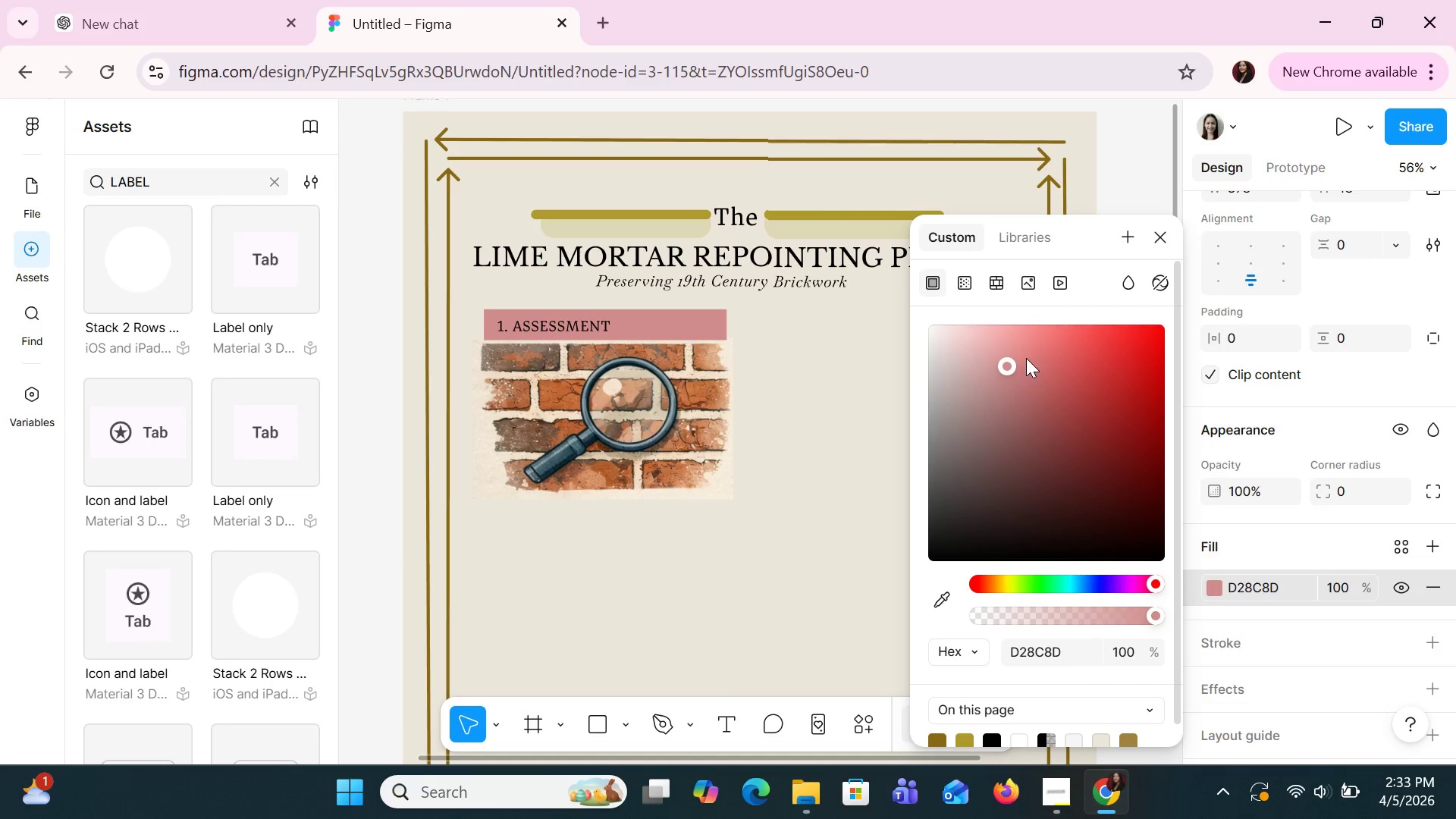 
left_click([1028, 358])
 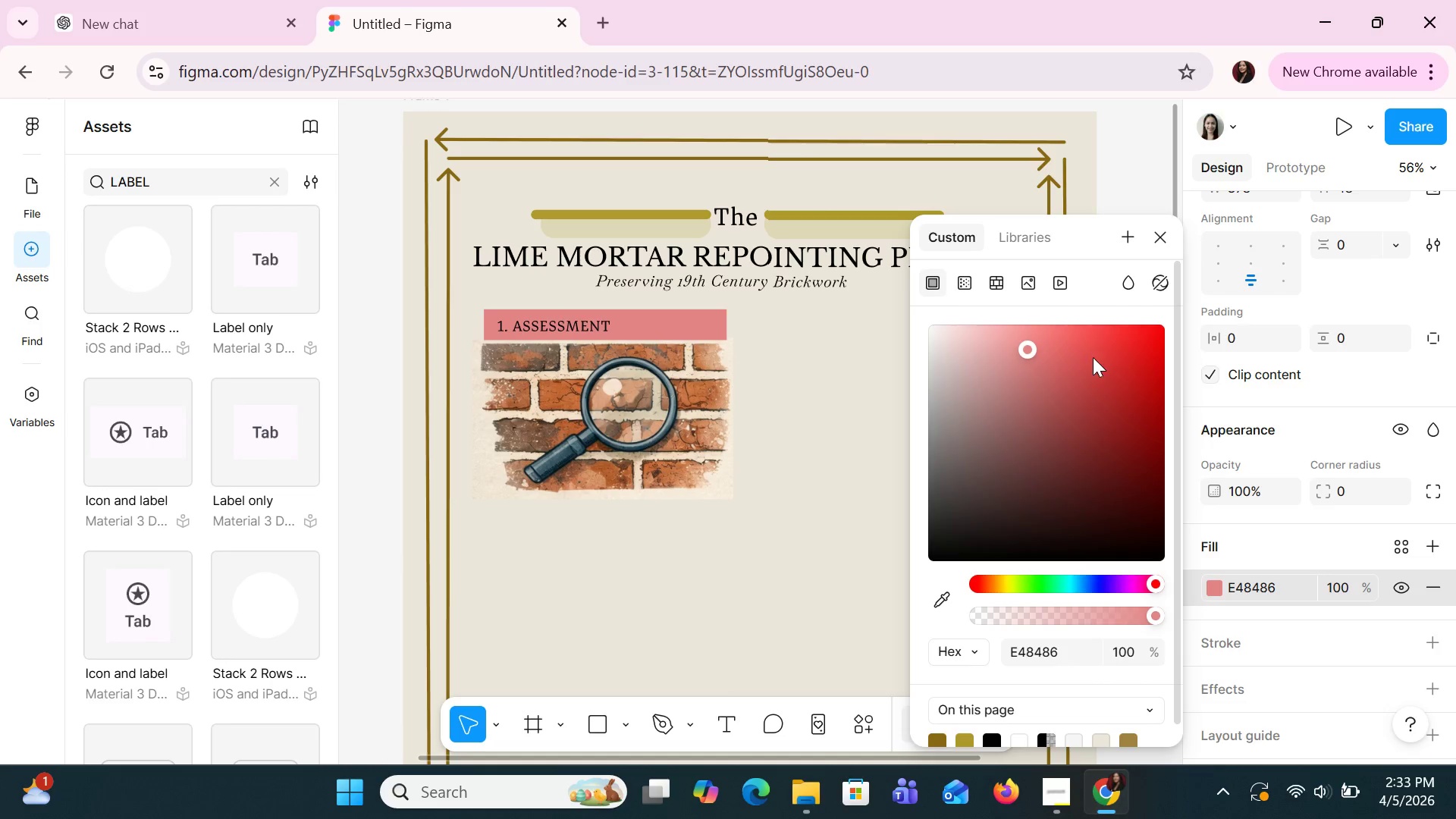 
left_click([1093, 357])
 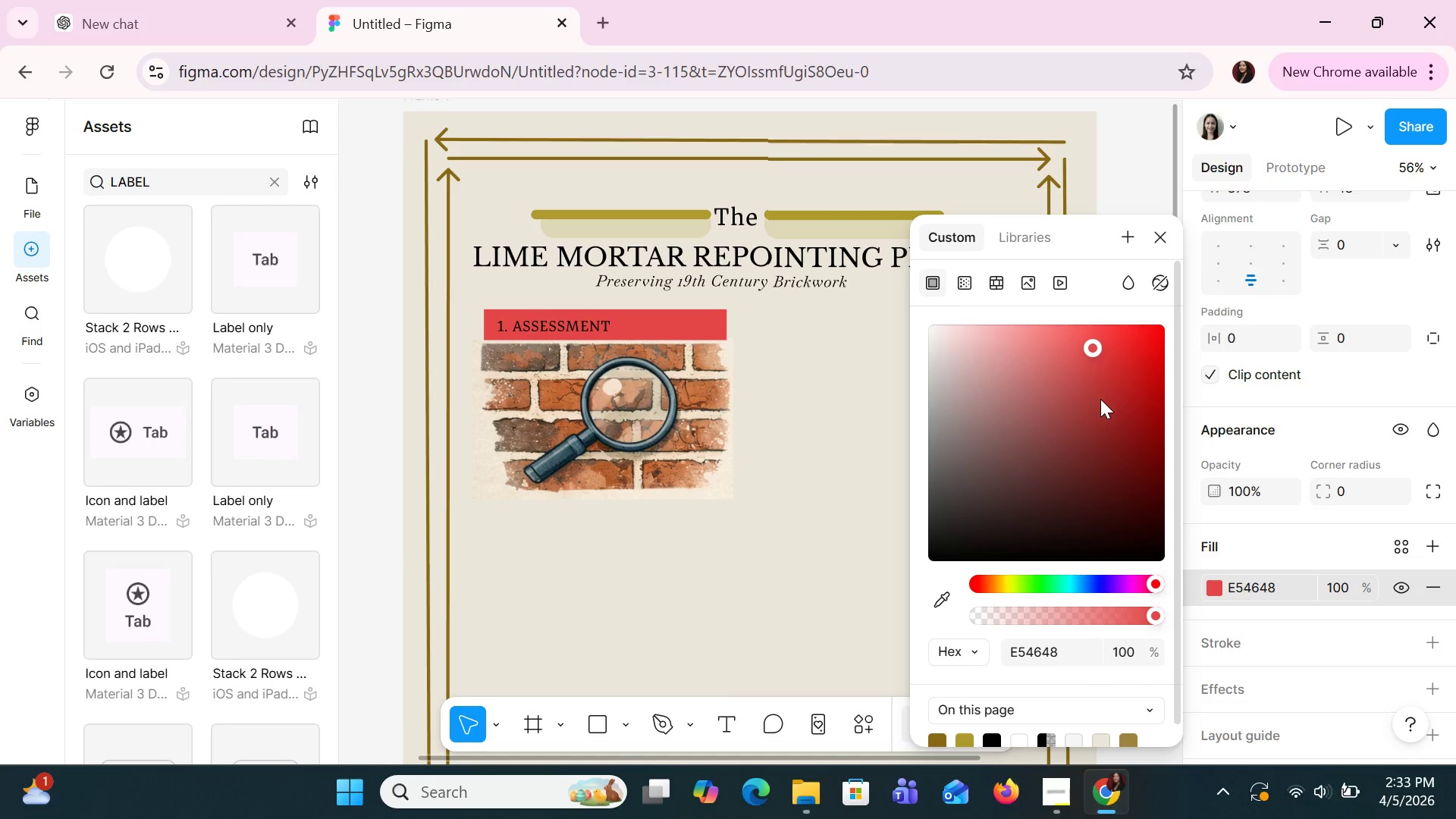 
left_click([1100, 399])
 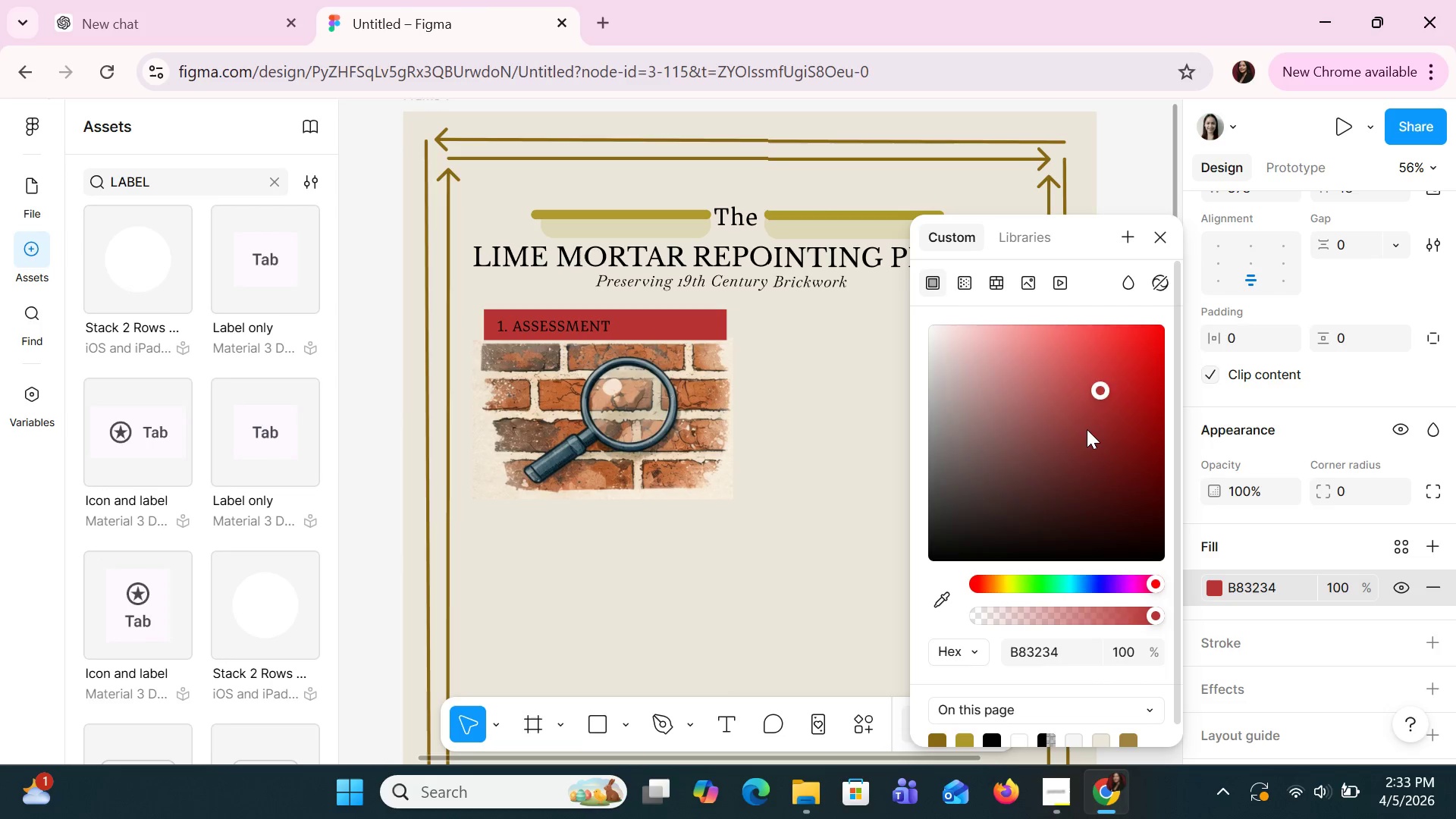 
left_click([1087, 429])
 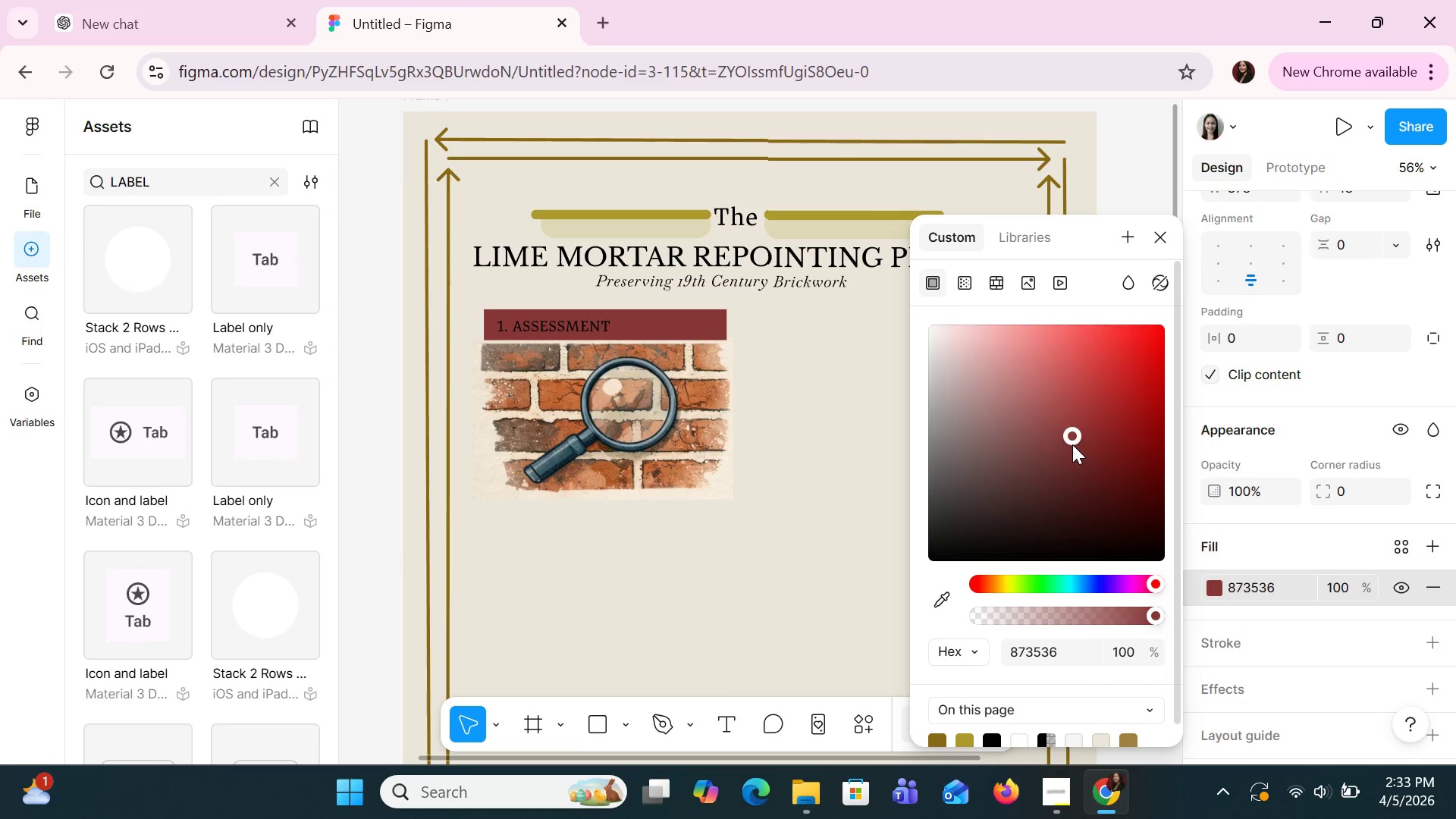 
double_click([1030, 406])
 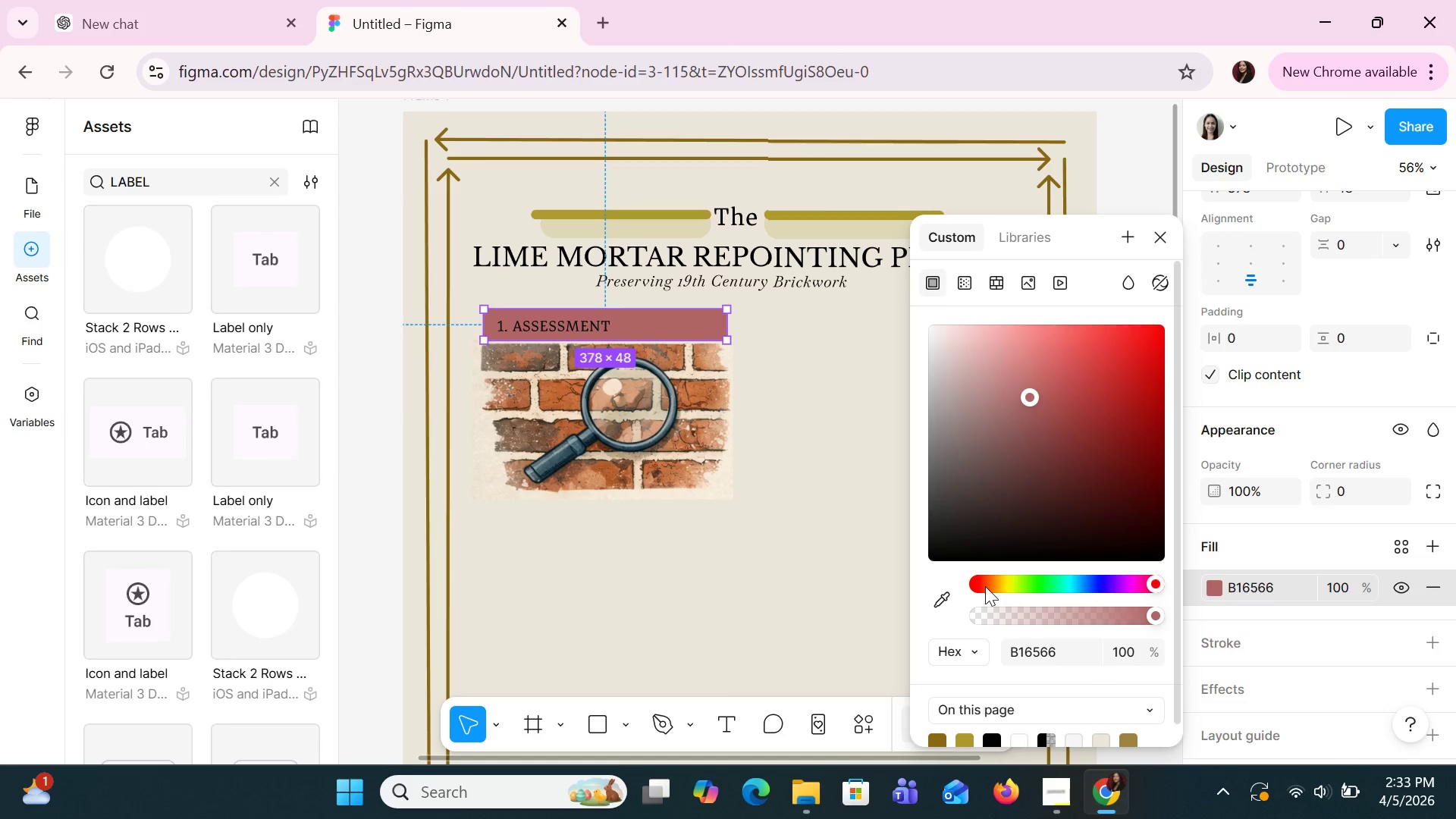 
wait(5.34)
 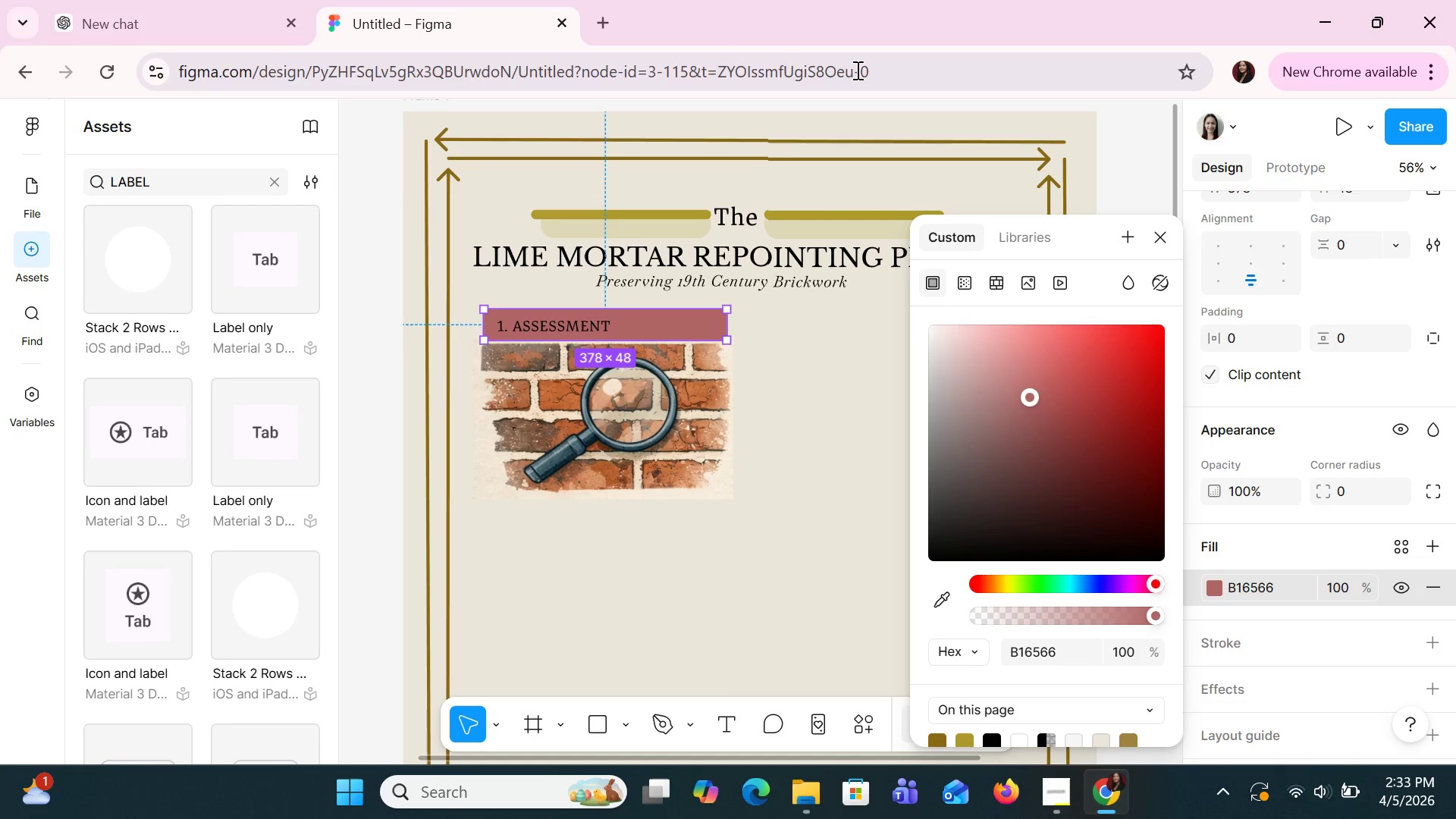 
left_click([1025, 421])
 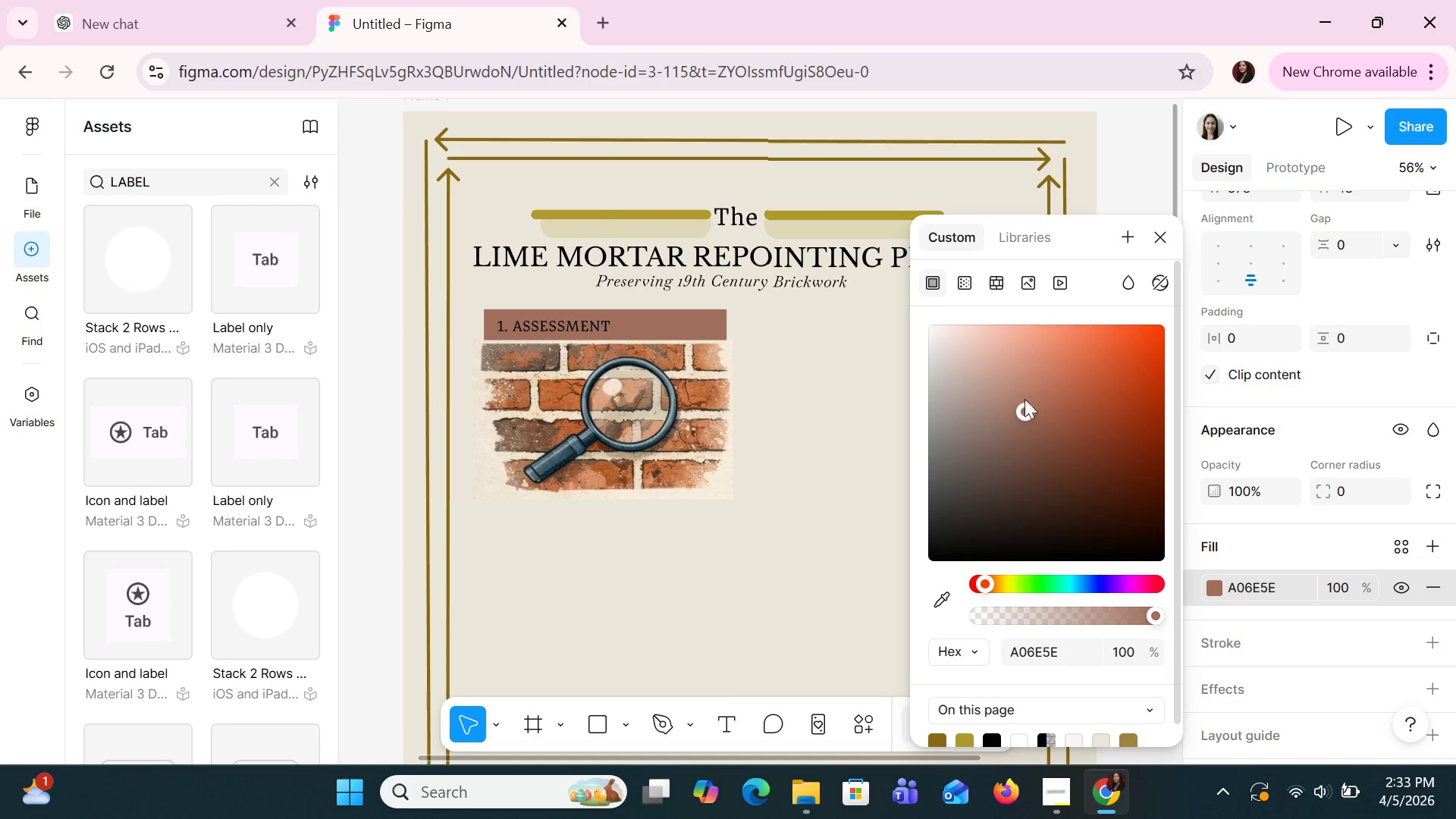 
left_click([1014, 386])
 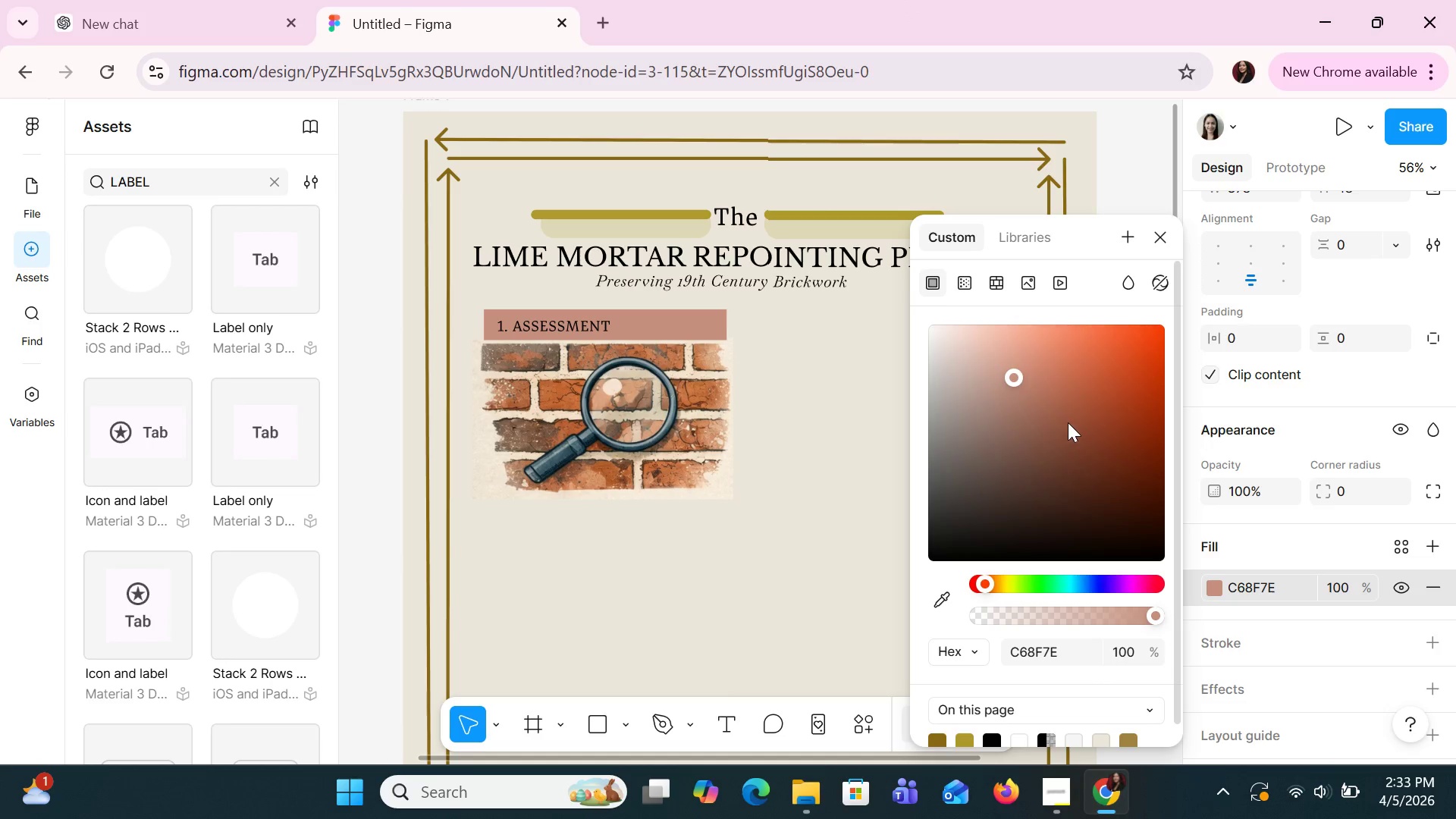 
left_click([1068, 422])
 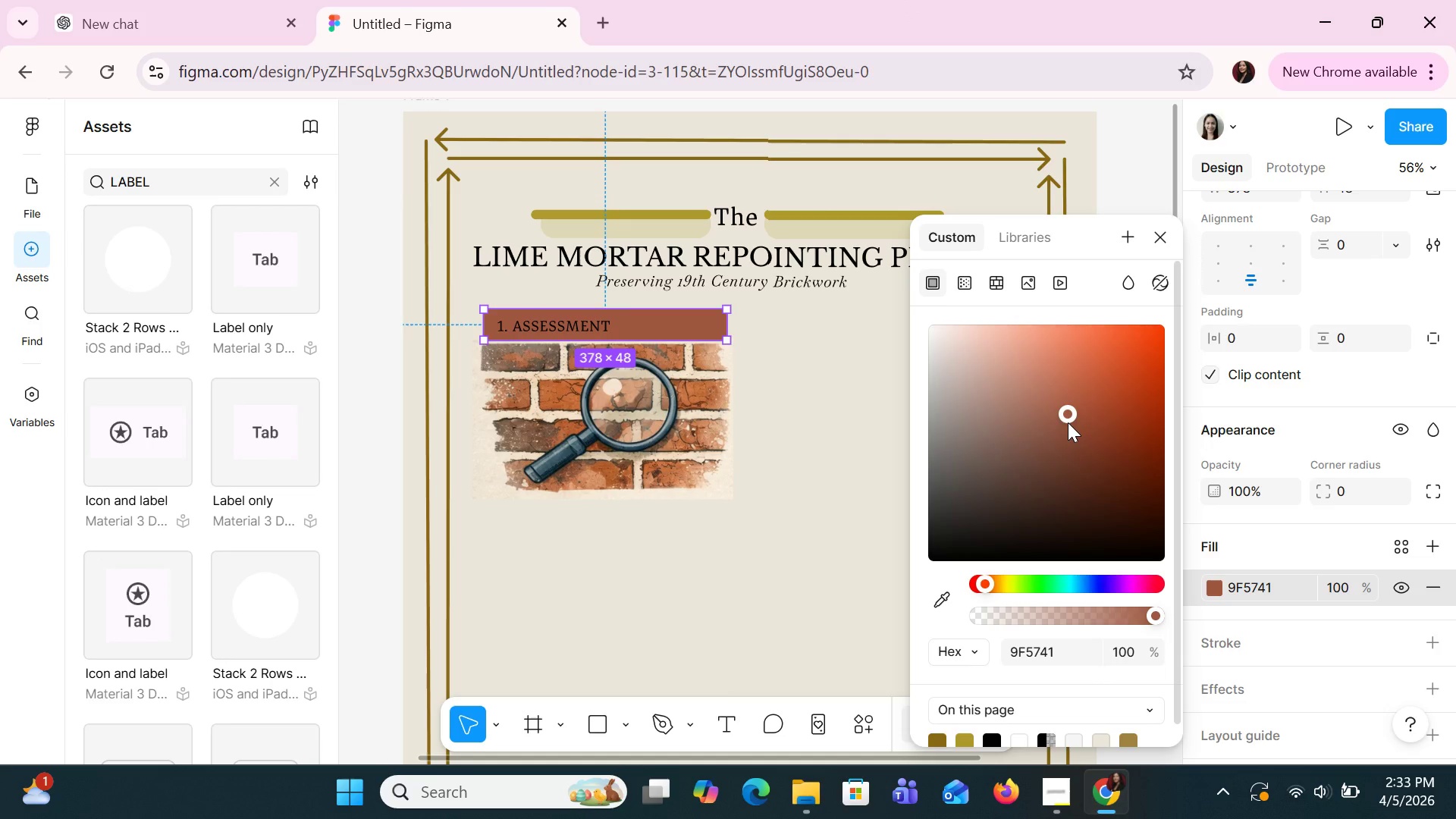 
left_click([1044, 403])
 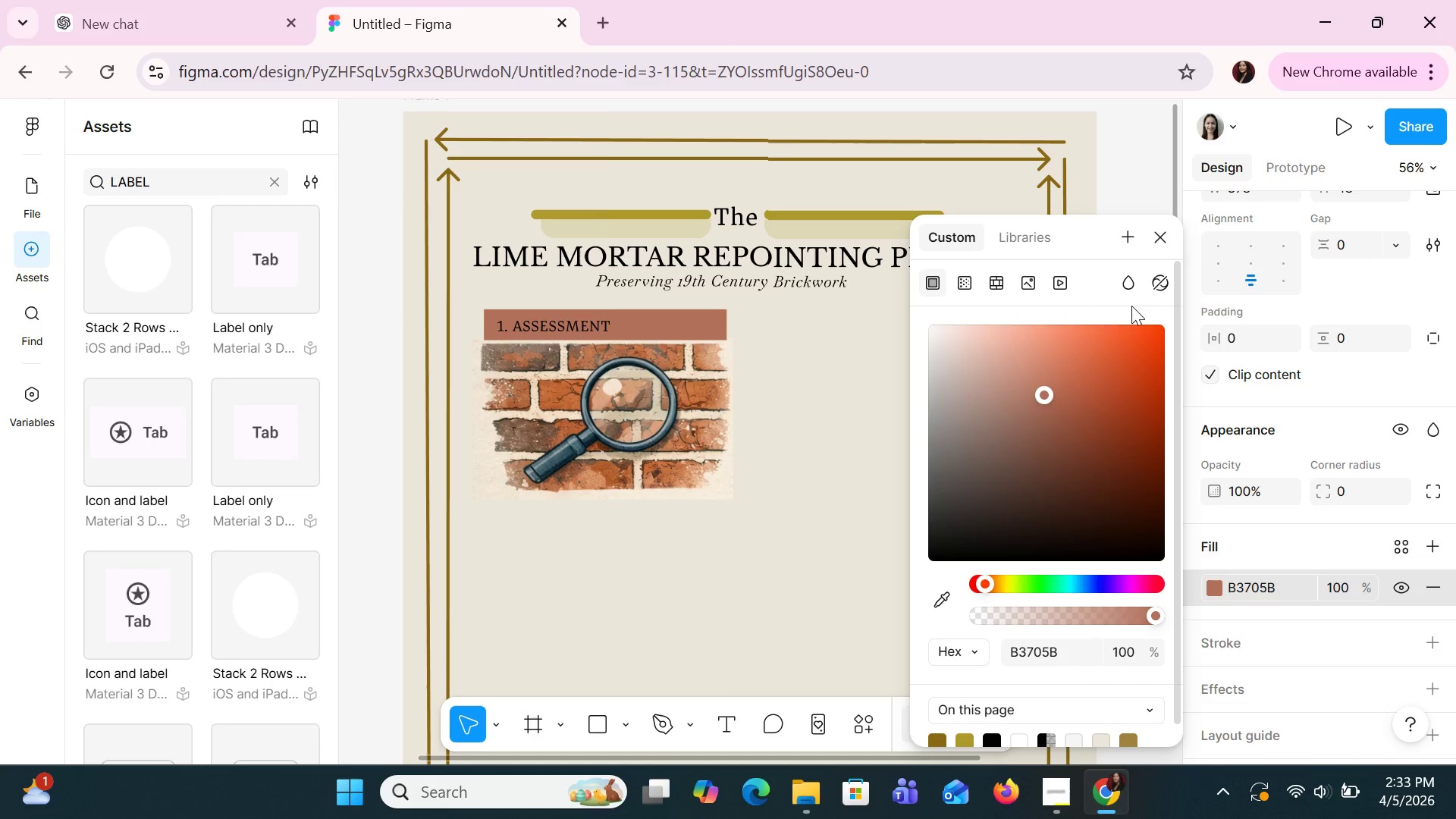 
left_click([1151, 240])
 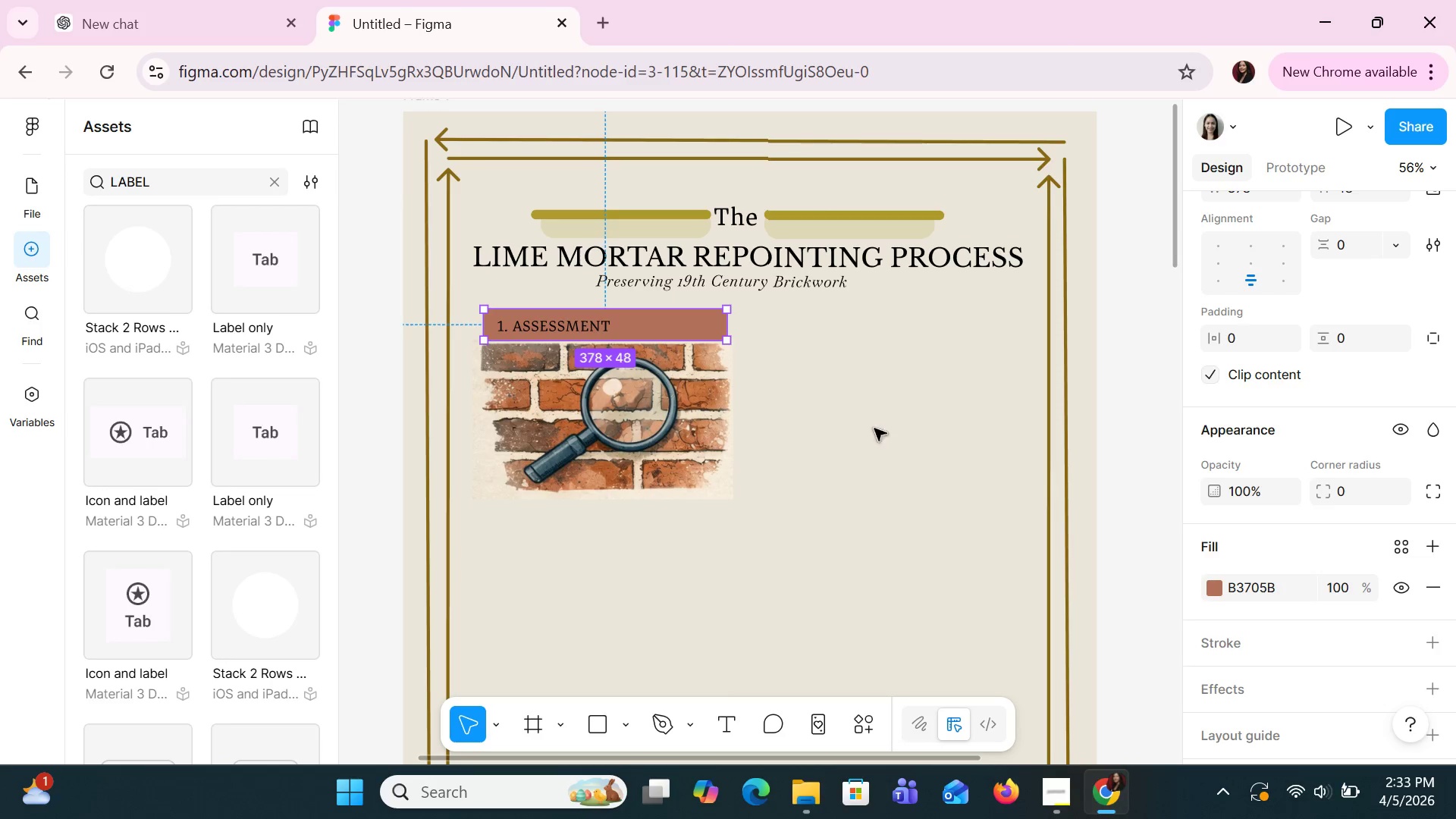 
left_click([839, 444])
 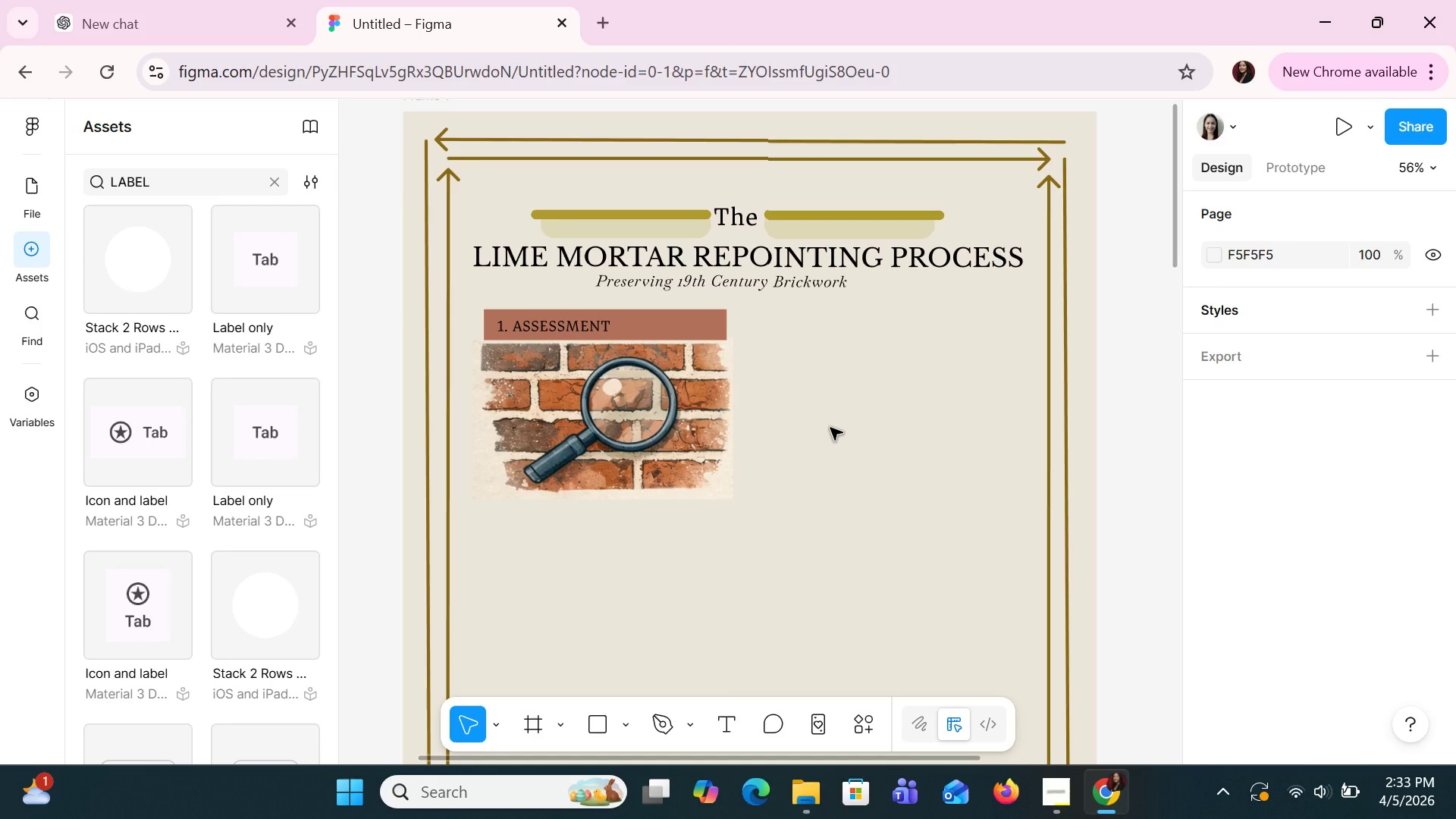 
wait(10.51)
 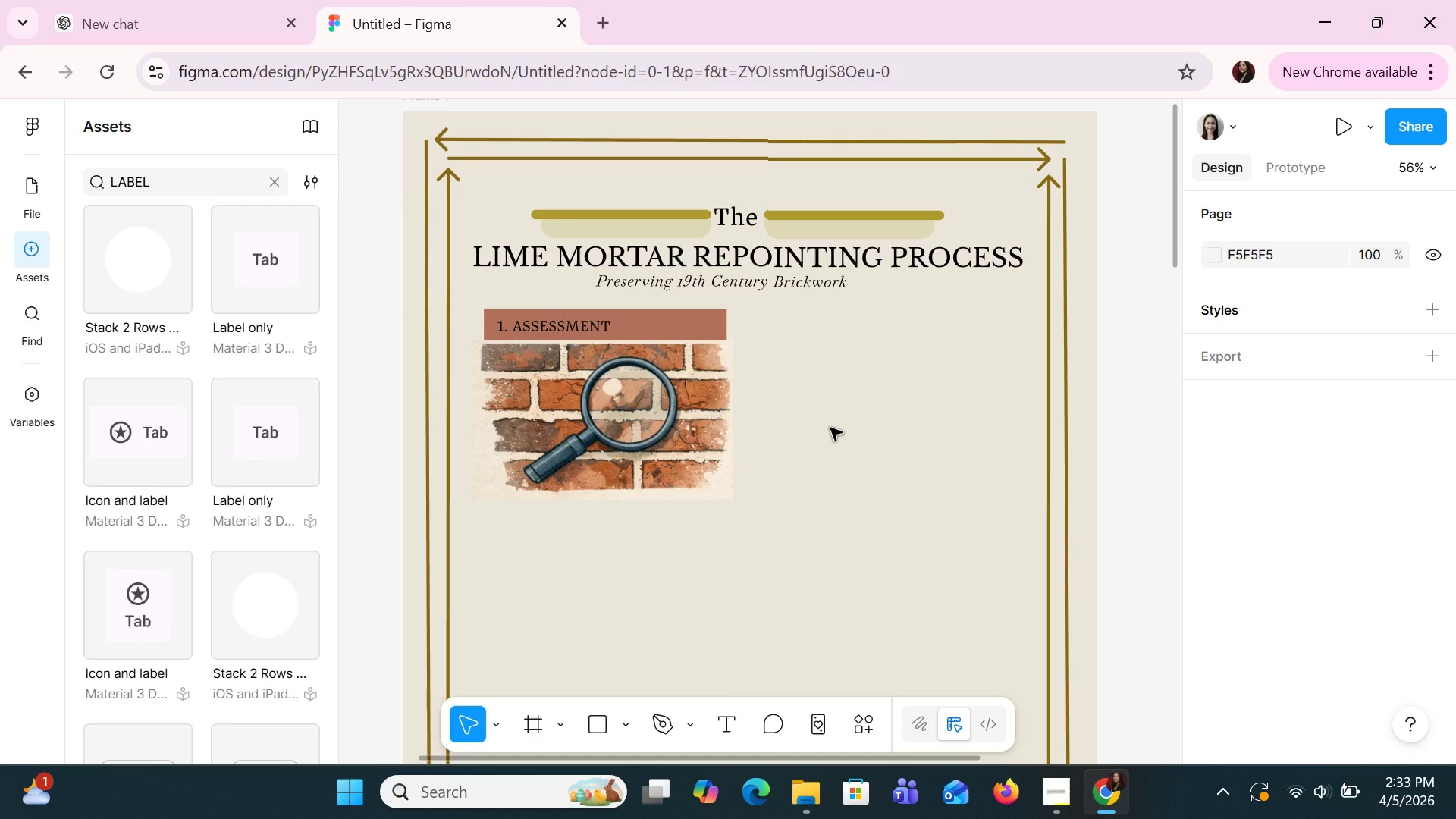 
mouse_move([805, 705])
 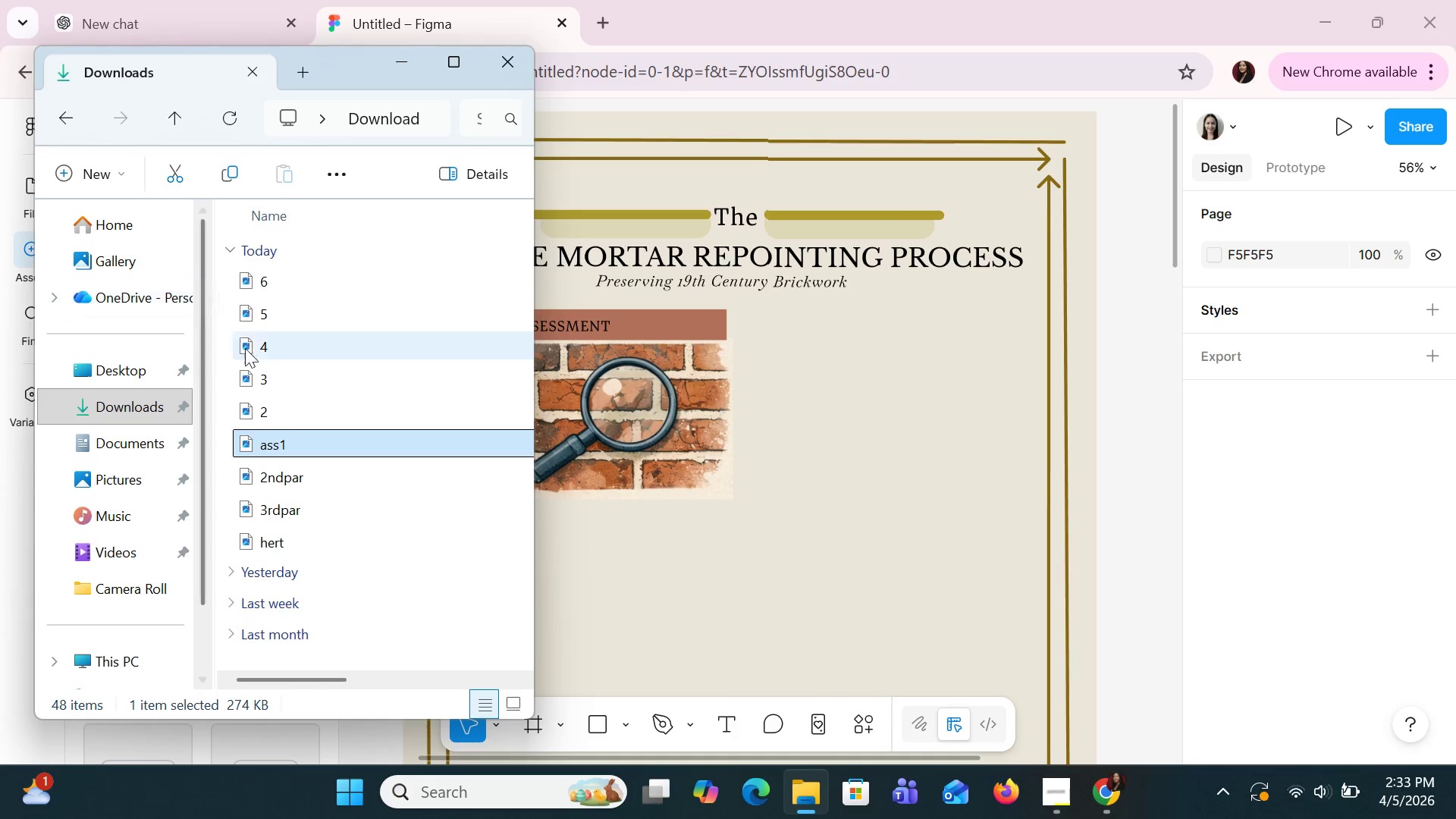 
left_click([282, 404])
 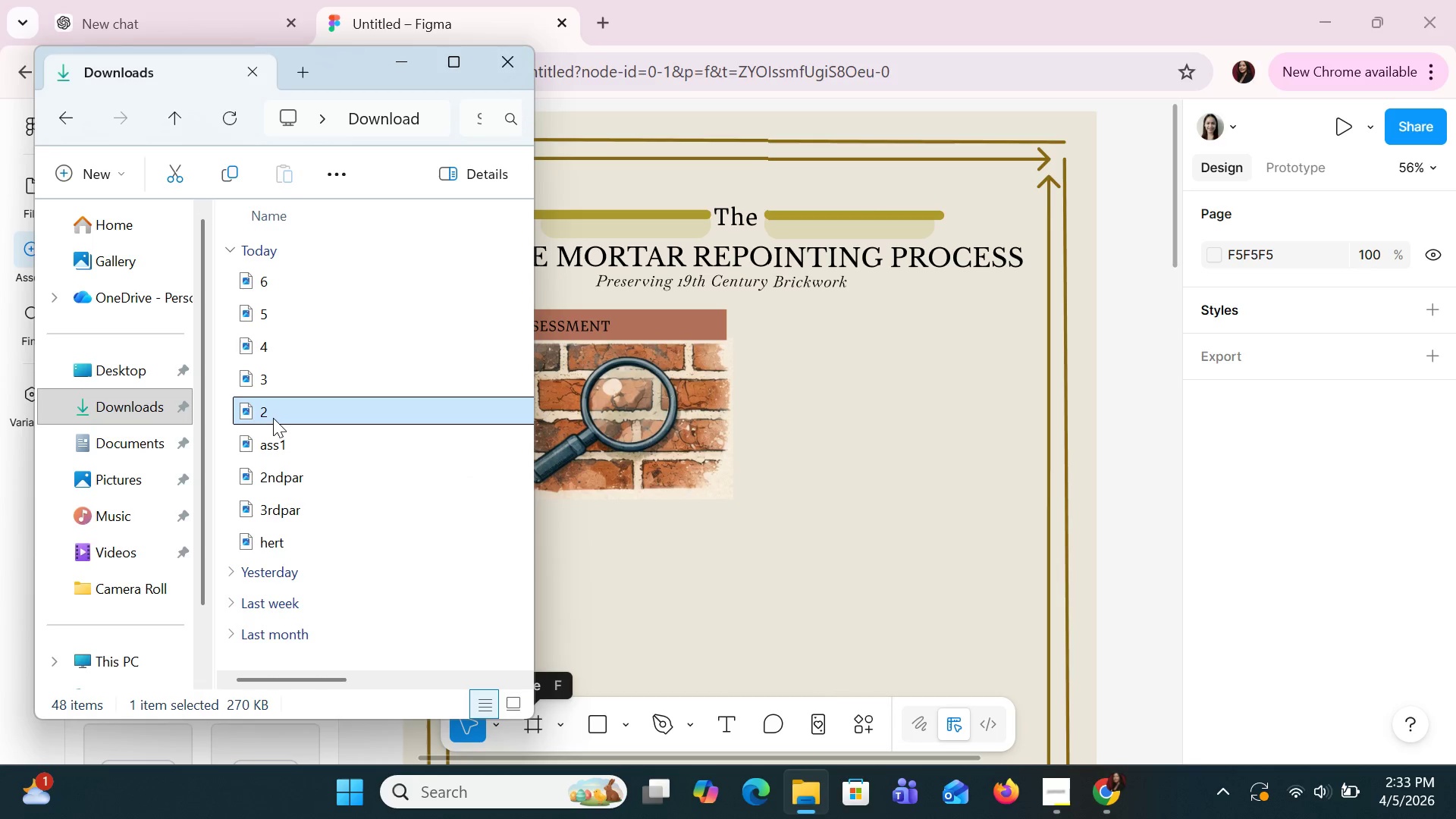 
left_click_drag(start_coordinate=[273, 418], to_coordinate=[839, 450])
 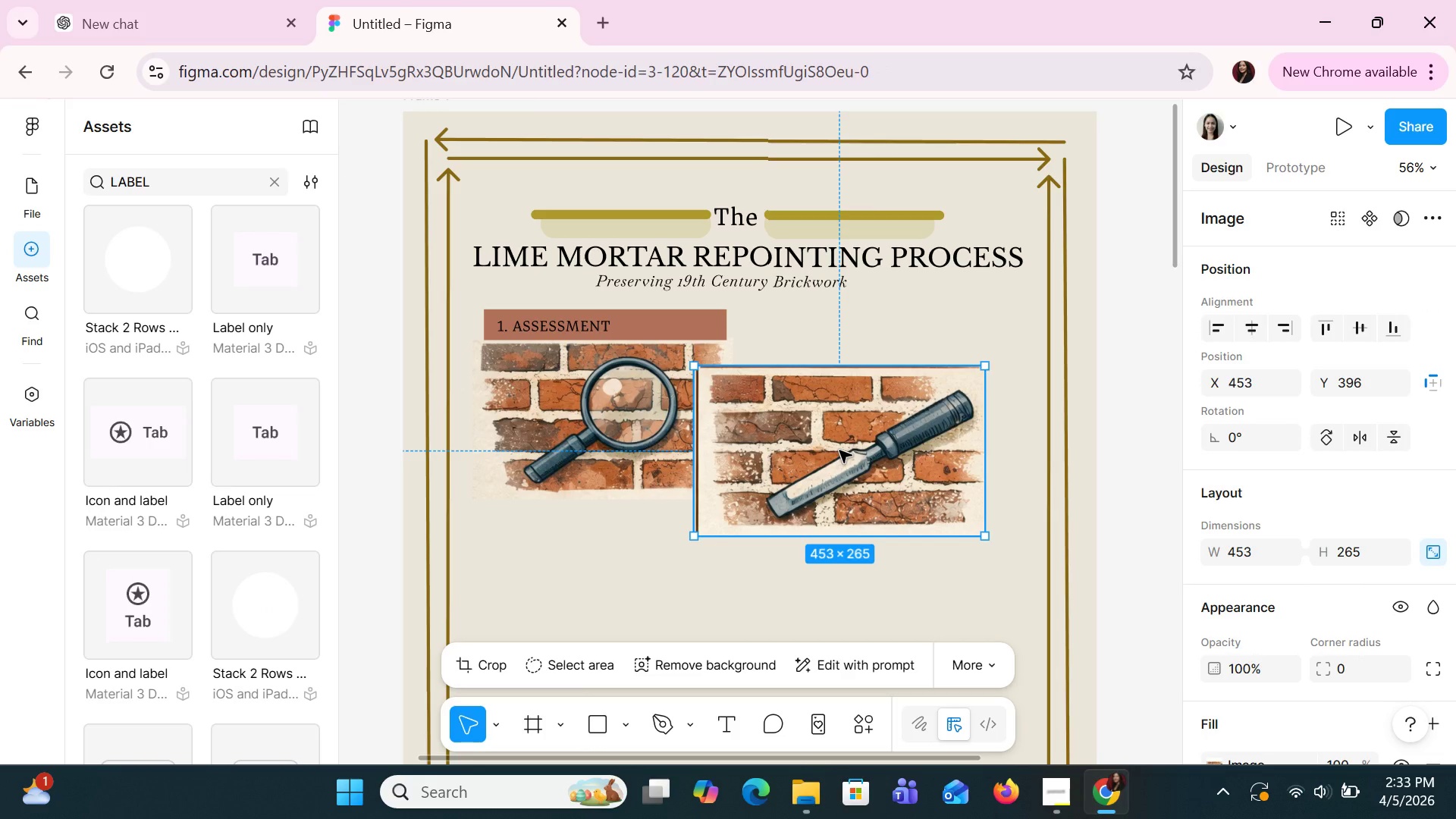 
left_click_drag(start_coordinate=[839, 450], to_coordinate=[877, 421])
 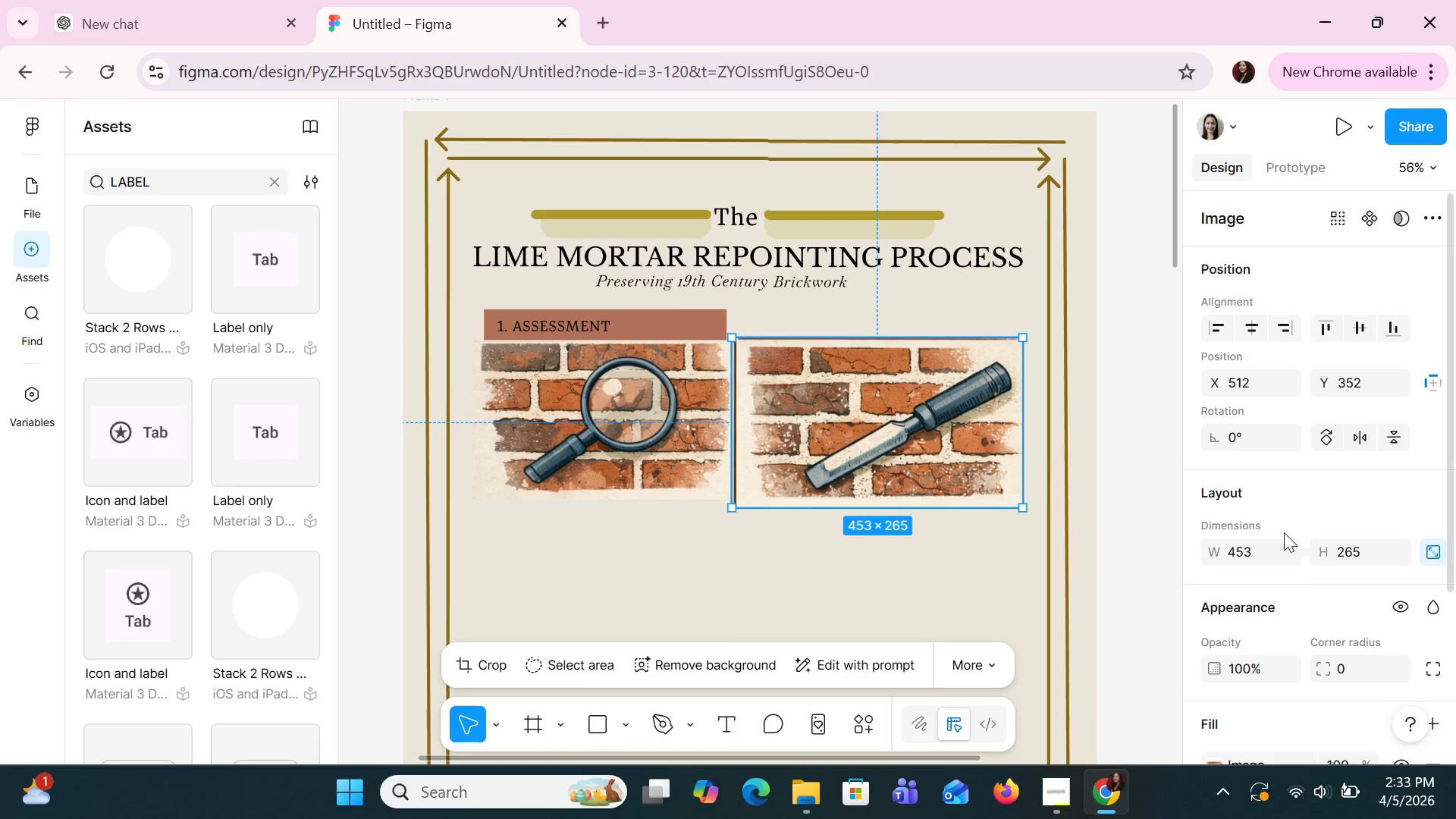 
scroll: coordinate [1284, 534], scroll_direction: down, amount: 2.0
 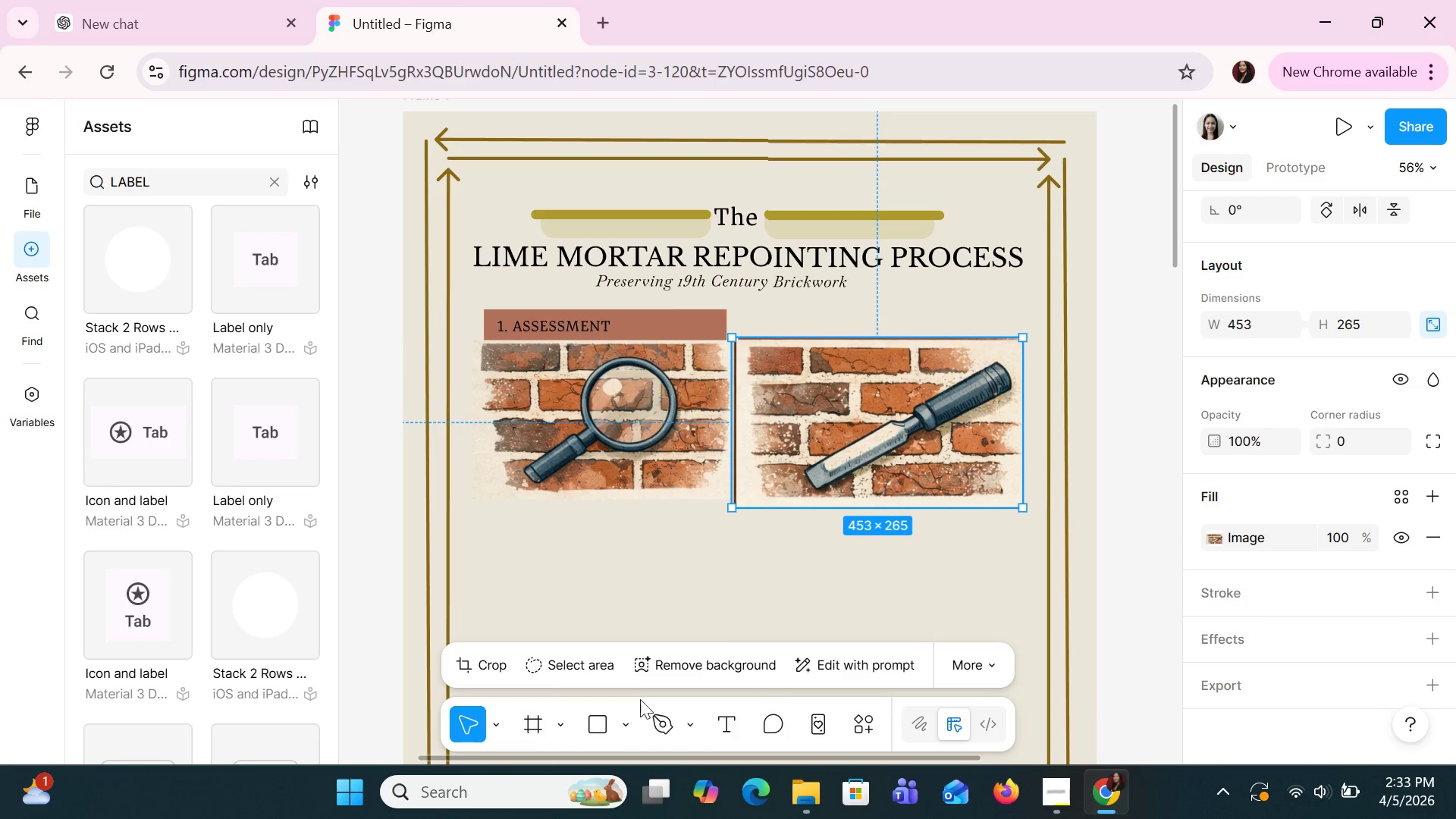 
left_click([482, 672])
 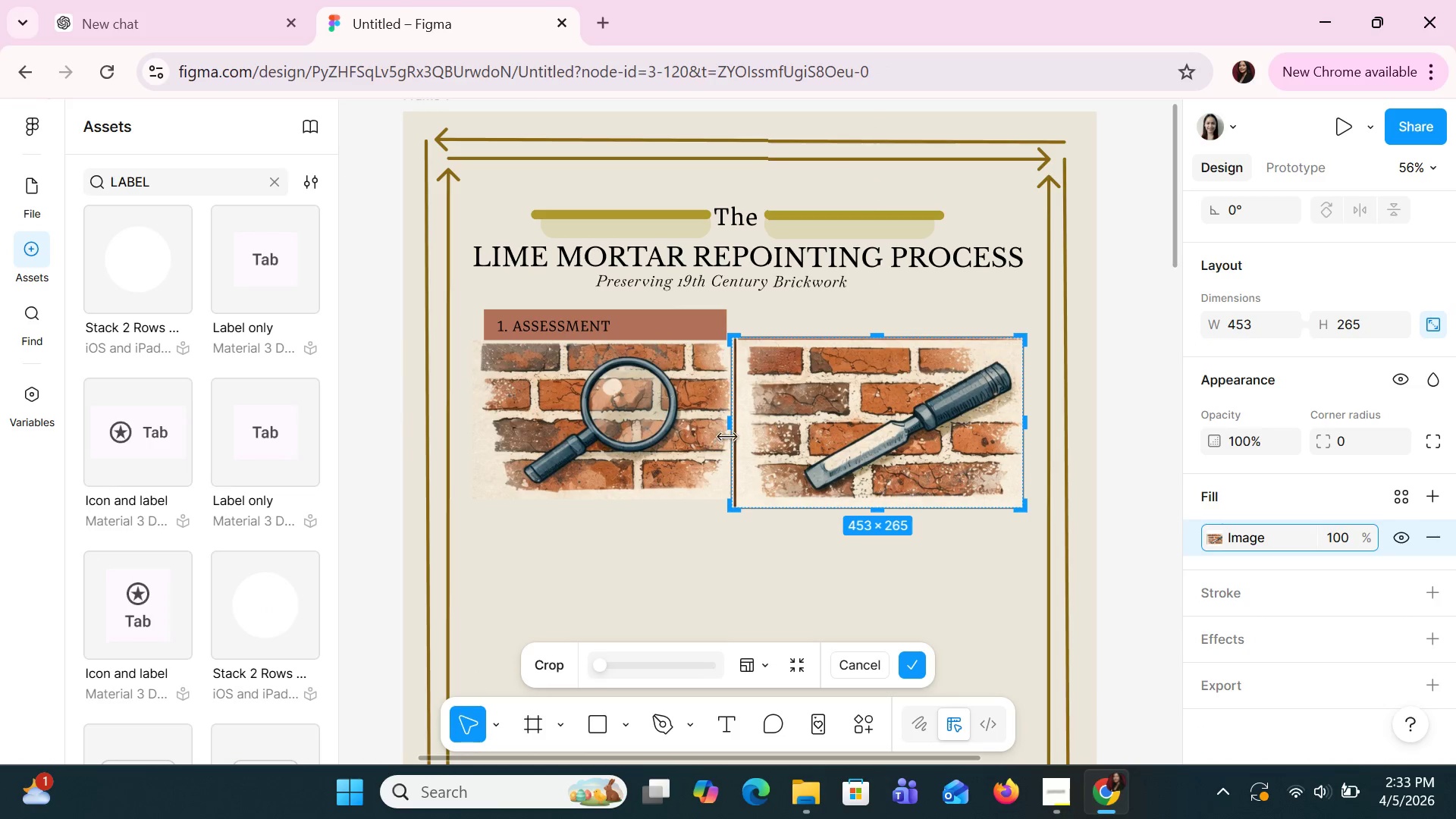 
left_click_drag(start_coordinate=[727, 431], to_coordinate=[742, 431])
 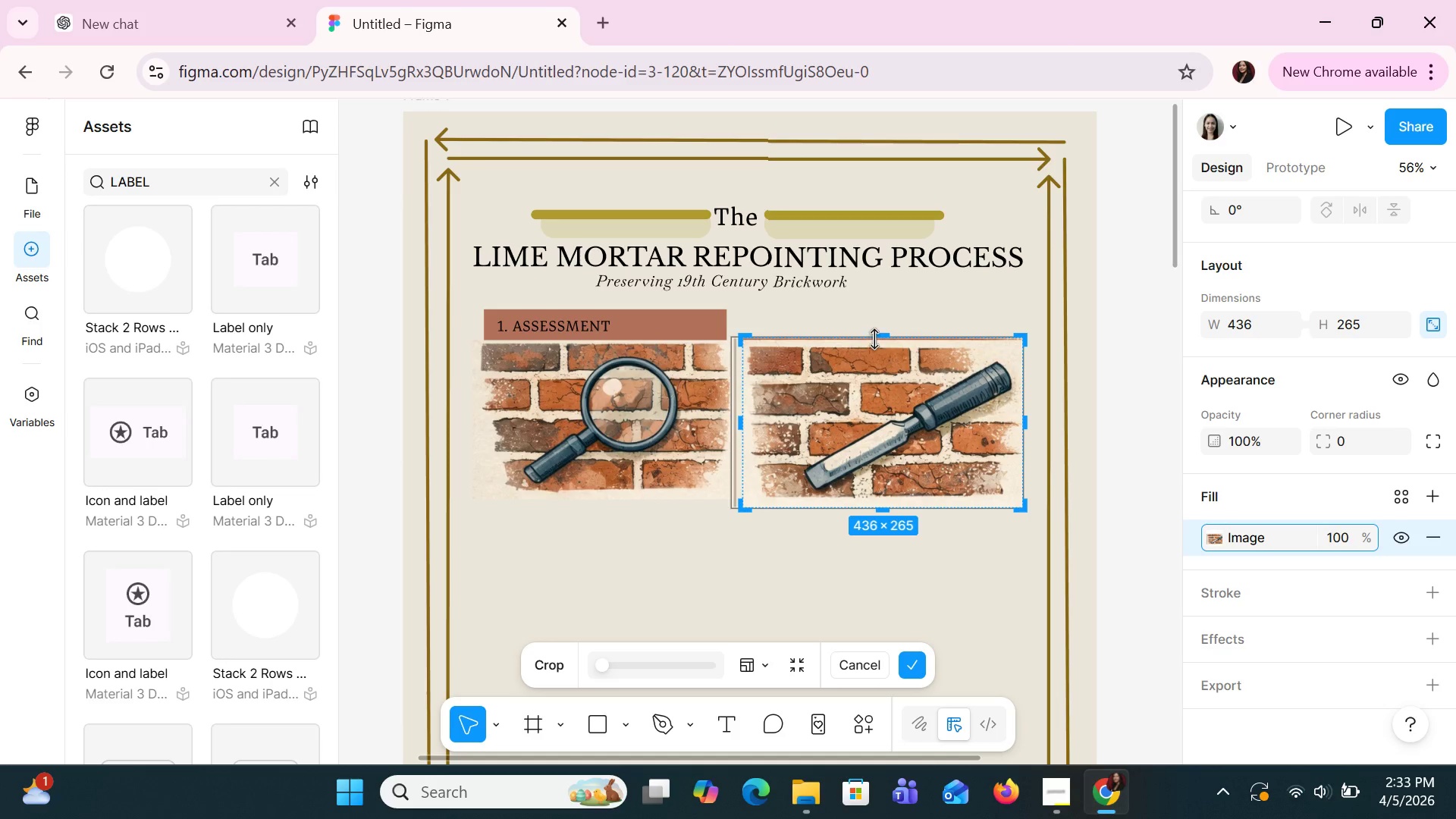 
left_click_drag(start_coordinate=[878, 334], to_coordinate=[880, 344])
 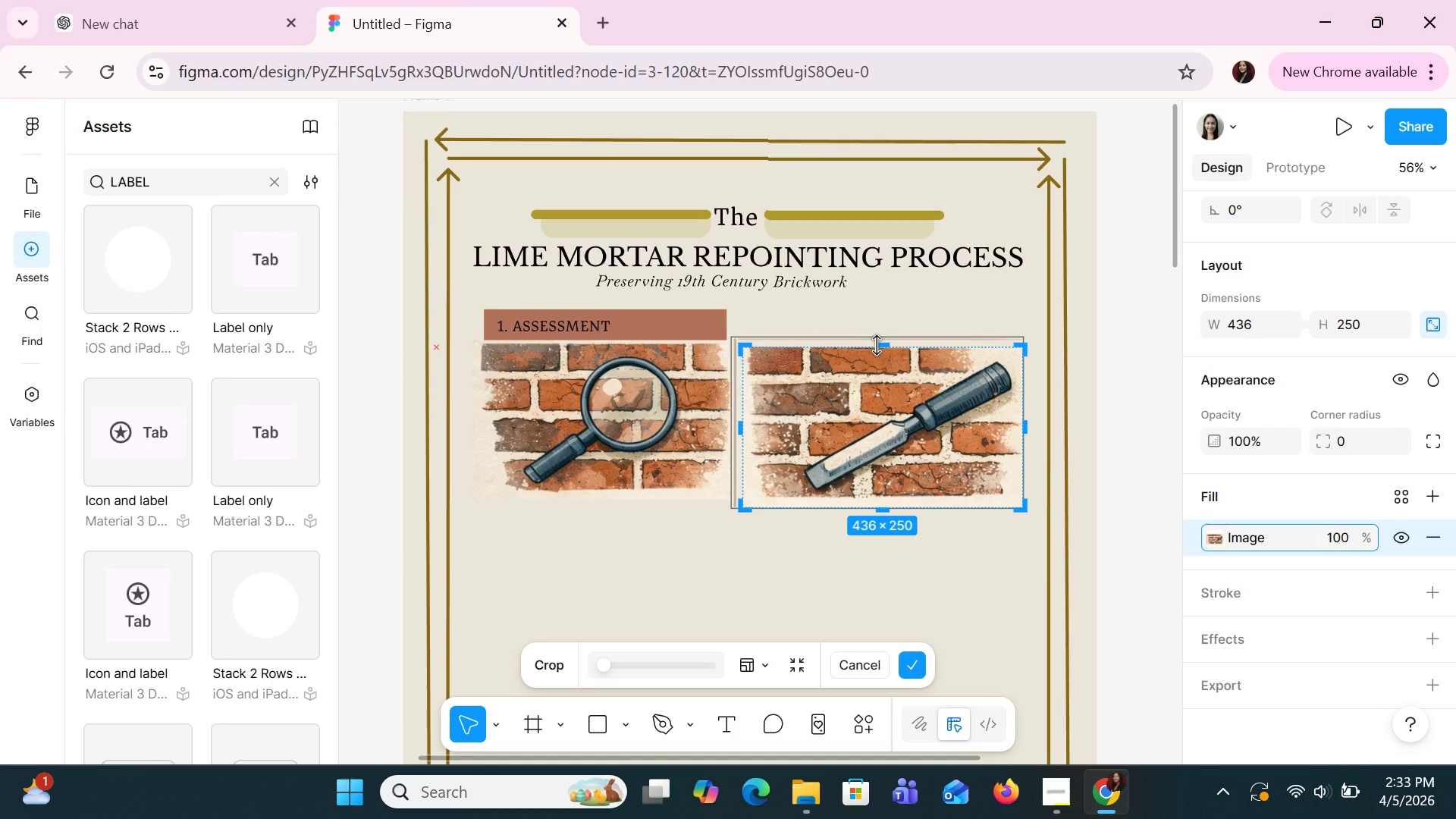 
wait(5.61)
 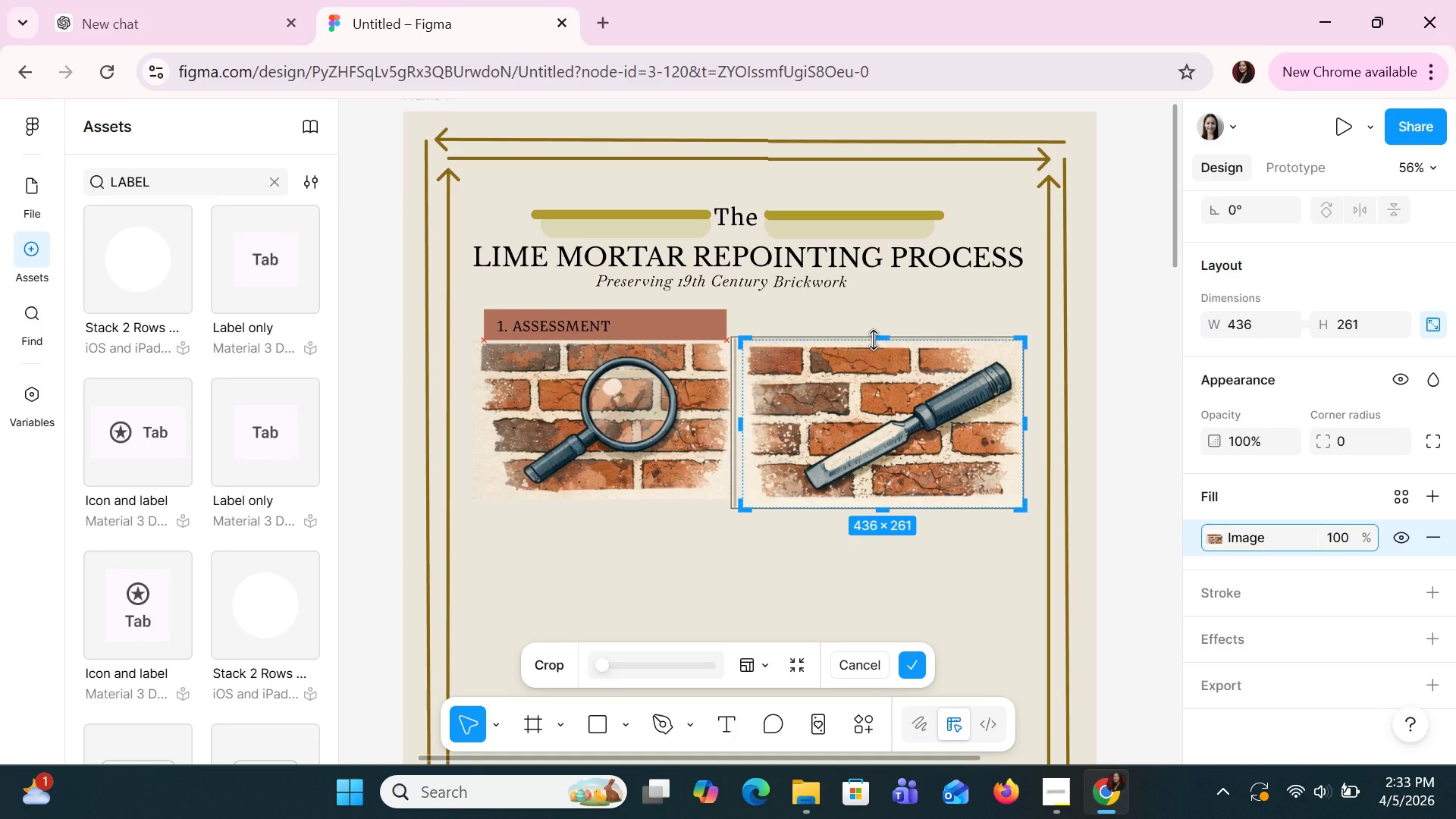 
left_click_drag(start_coordinate=[1023, 427], to_coordinate=[1015, 428])
 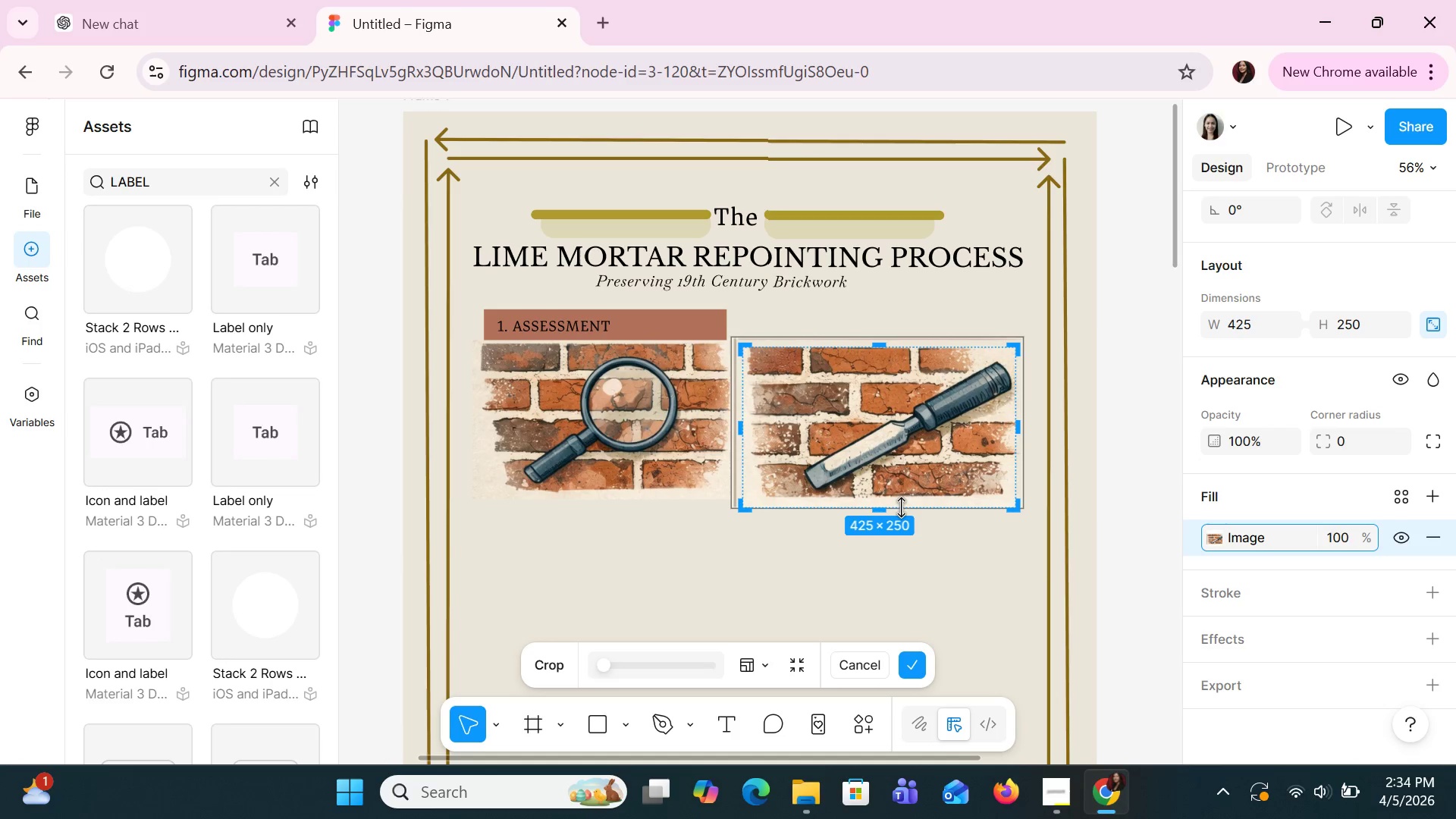 
left_click_drag(start_coordinate=[898, 507], to_coordinate=[893, 502])
 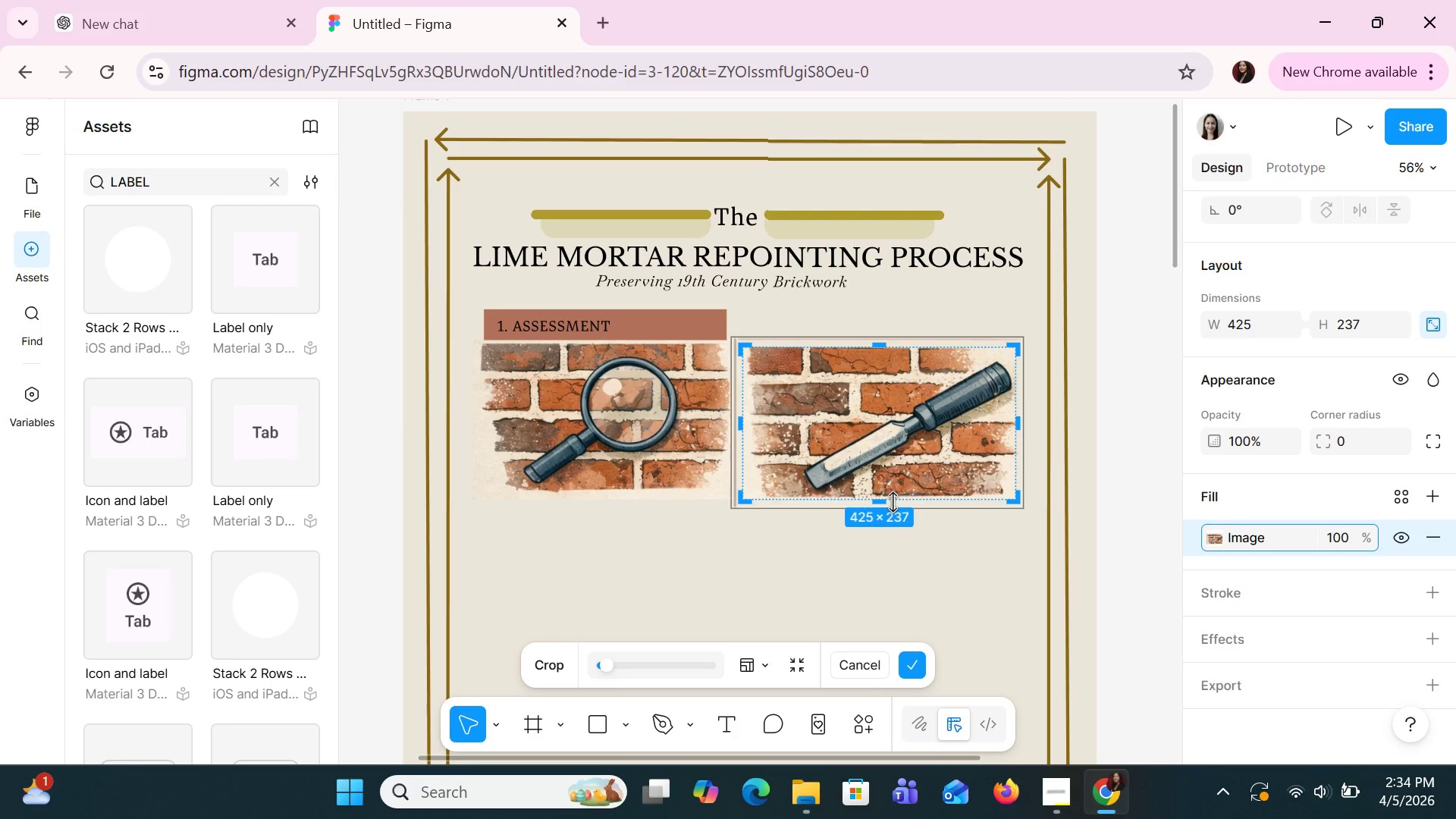 
key(Enter)
 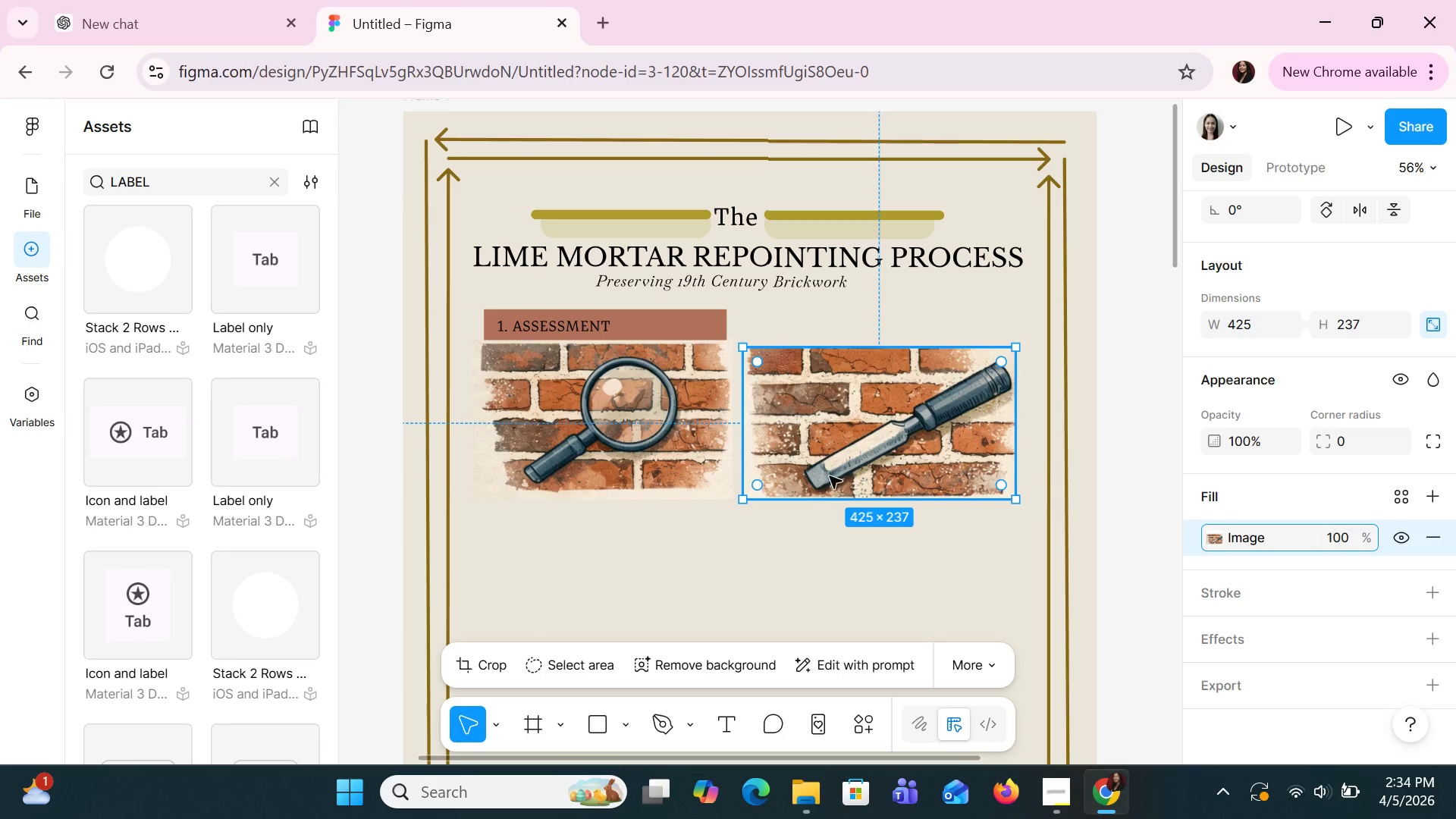 
left_click([553, 435])
 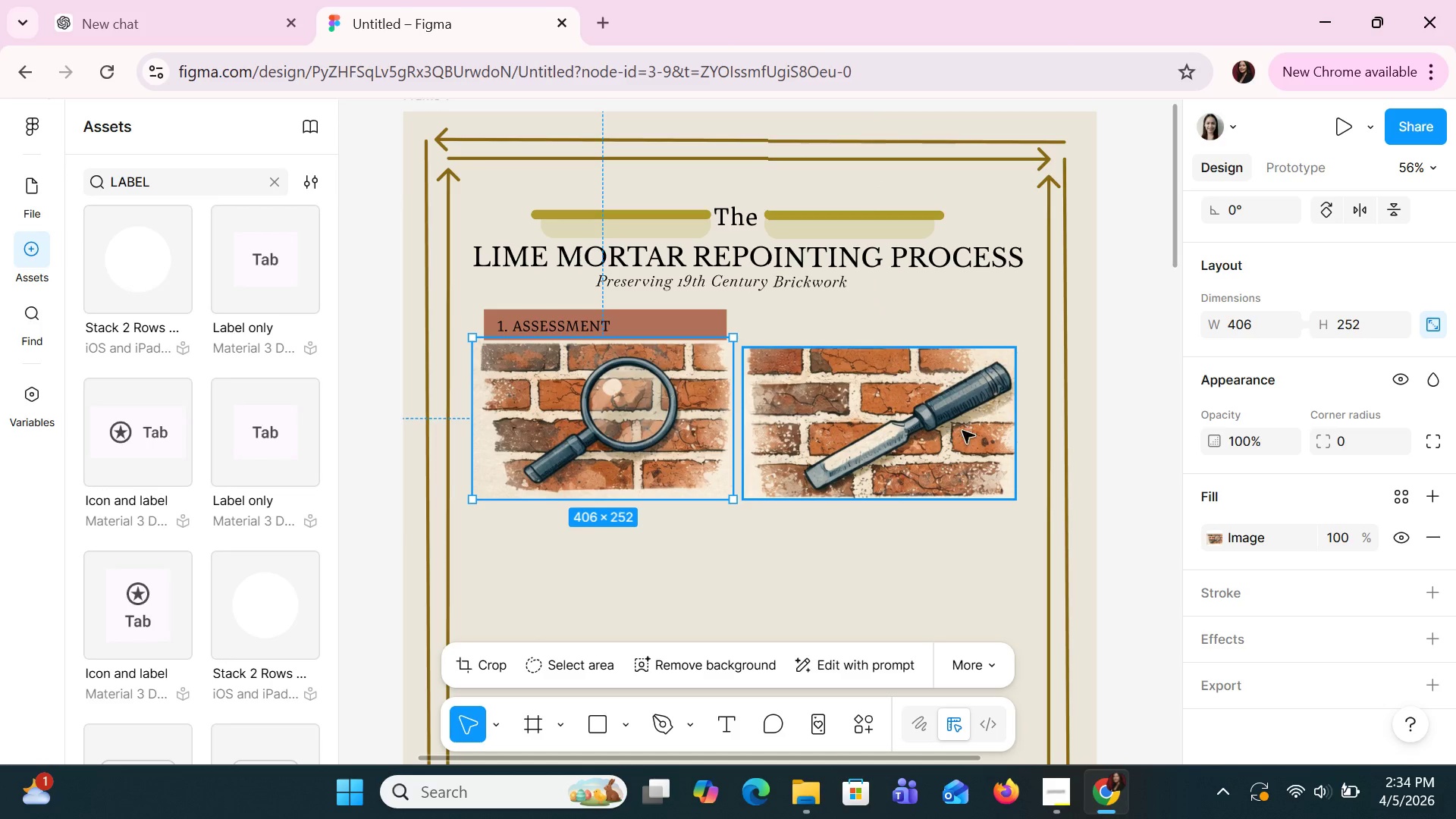 
wait(5.22)
 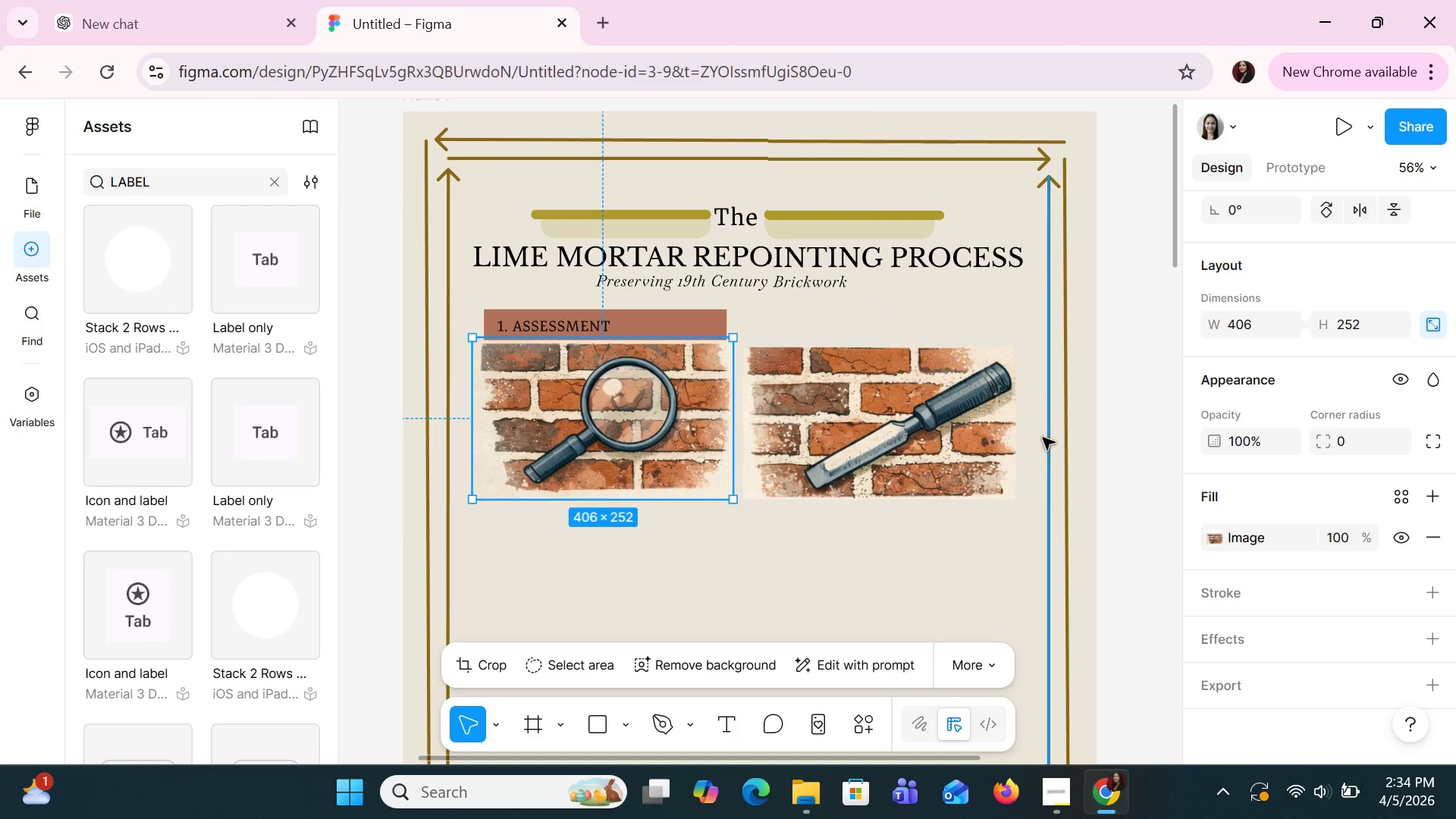 
left_click([825, 467])
 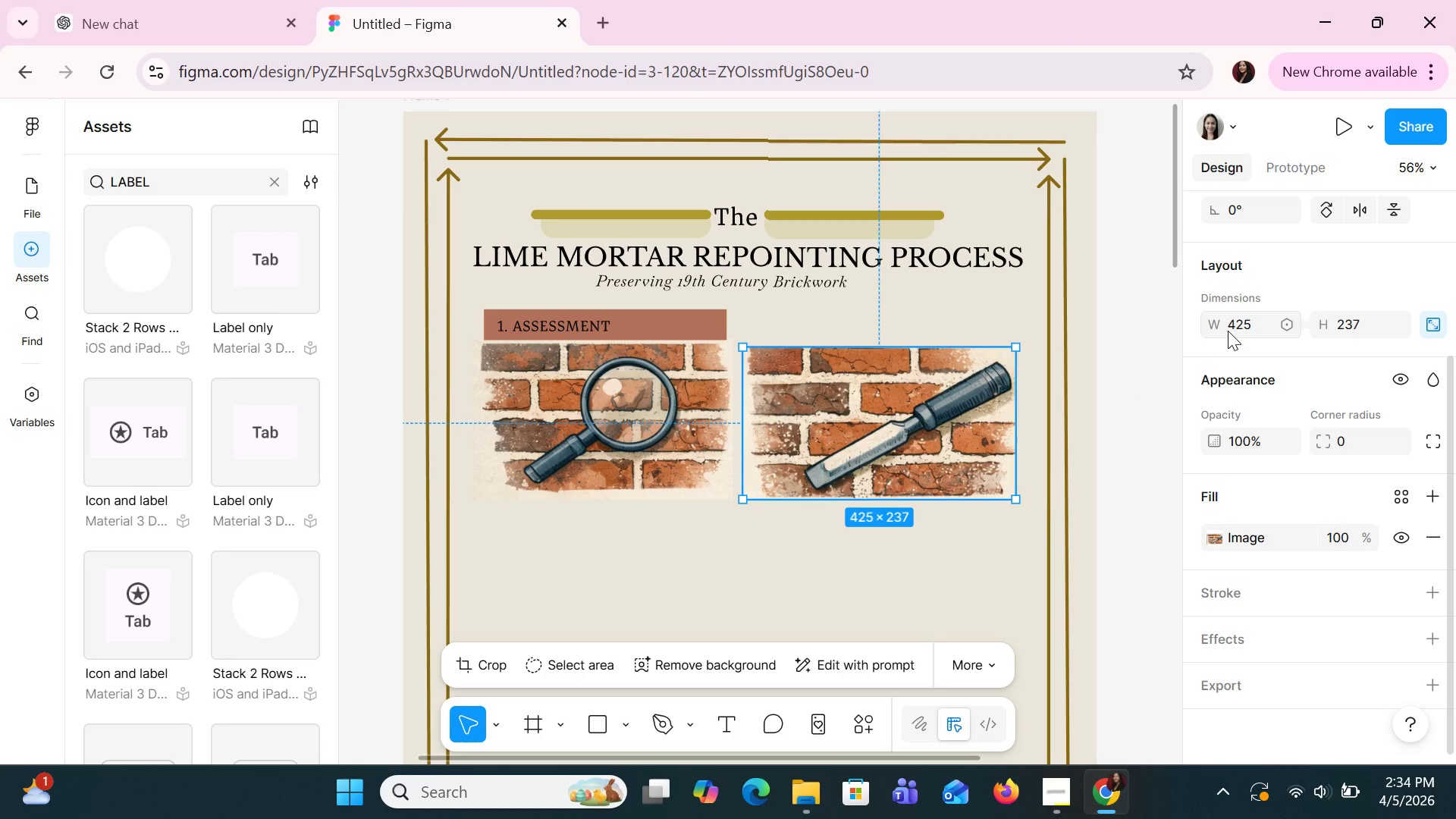 
left_click([1232, 325])
 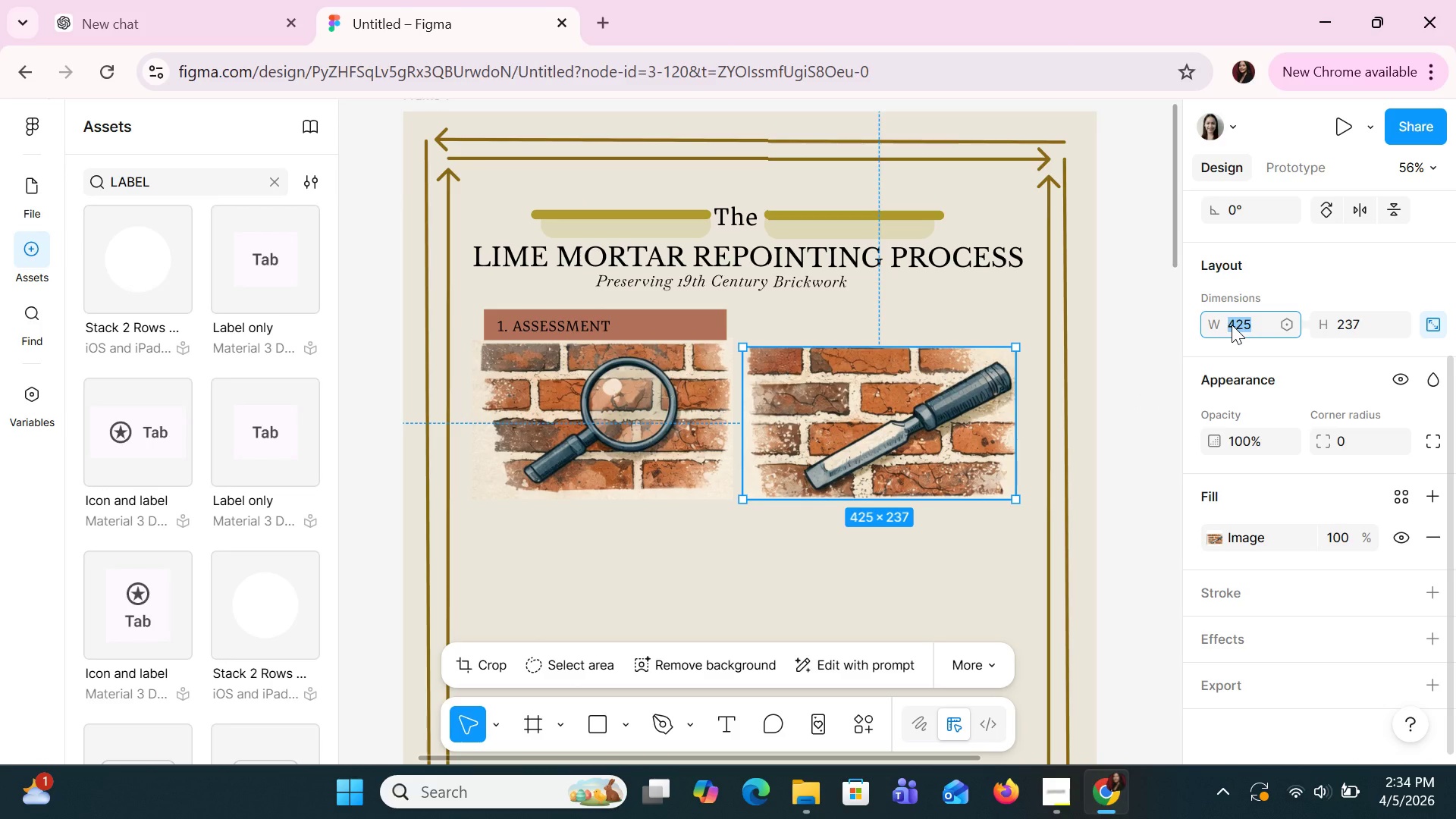 
type(406)
 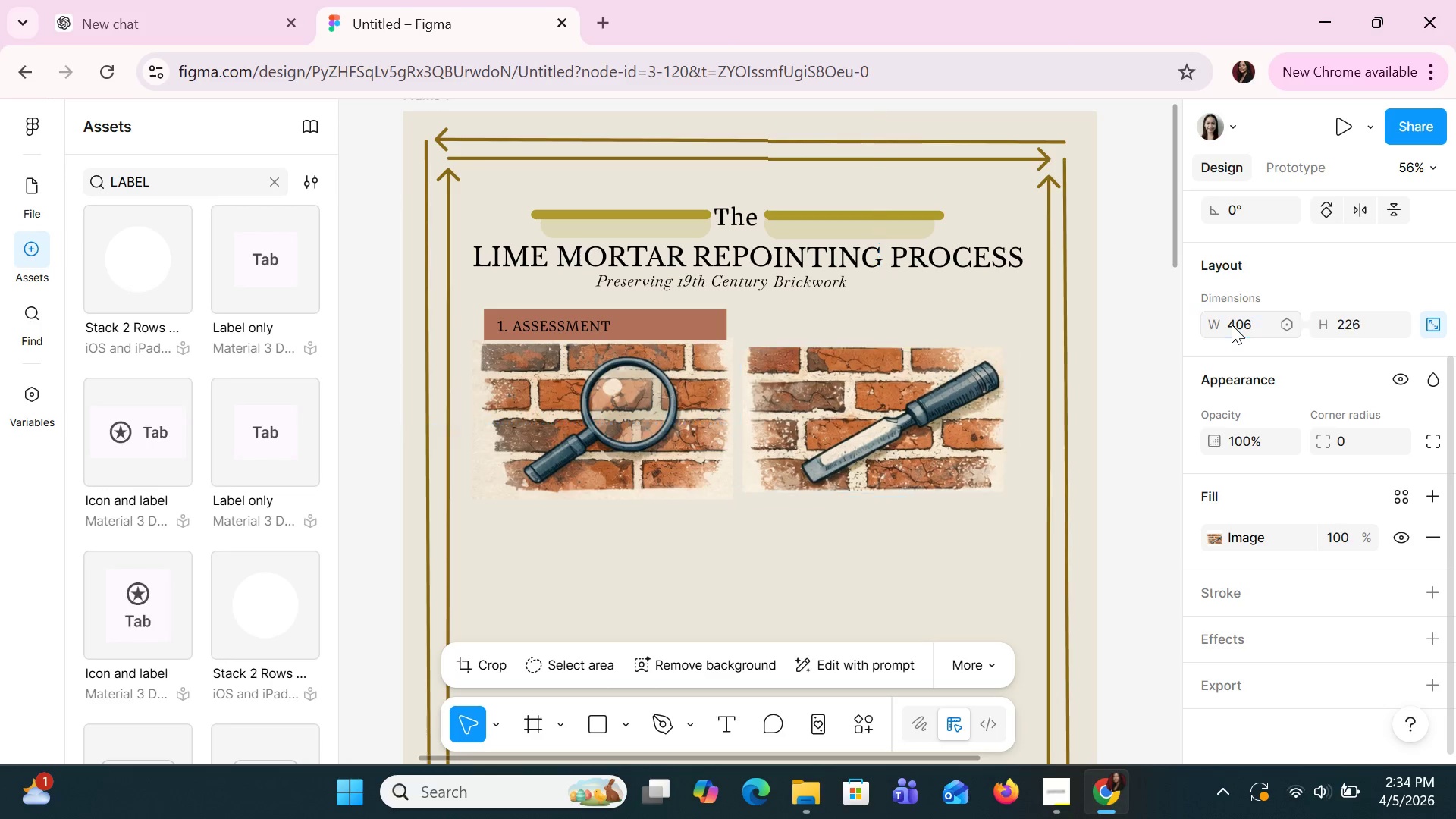 
key(Enter)
 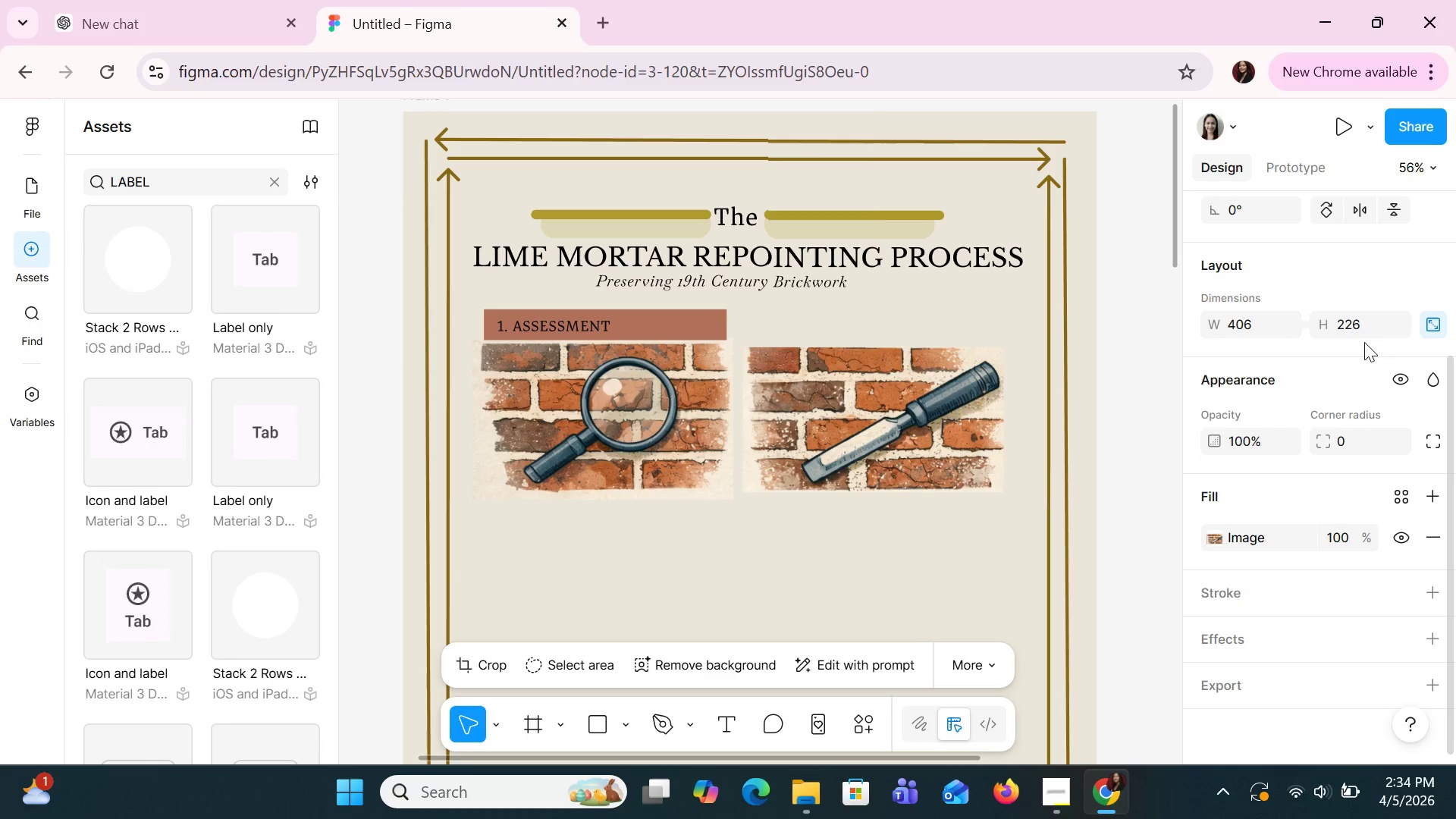 
left_click([1364, 328])
 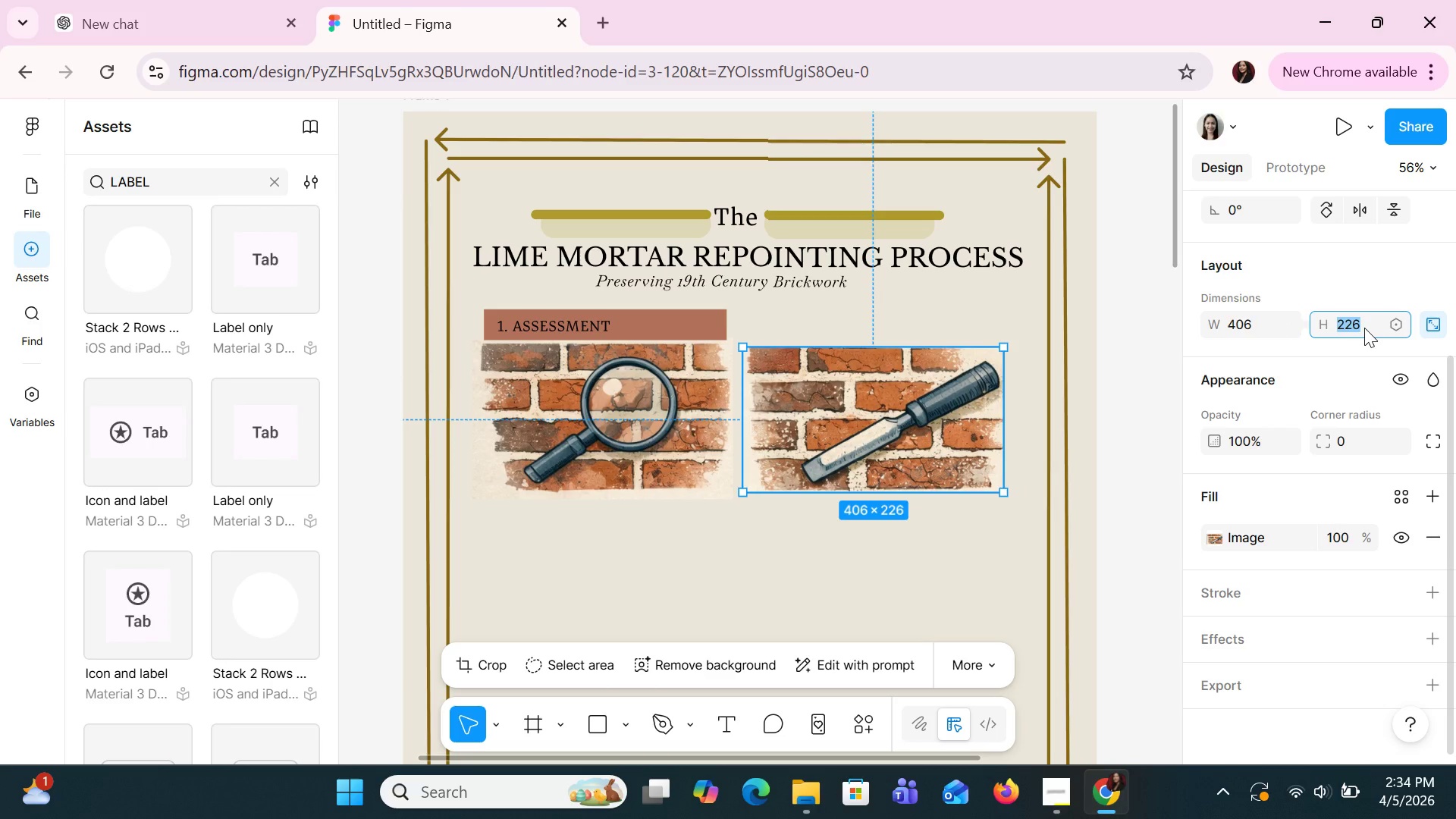 
type(252)
 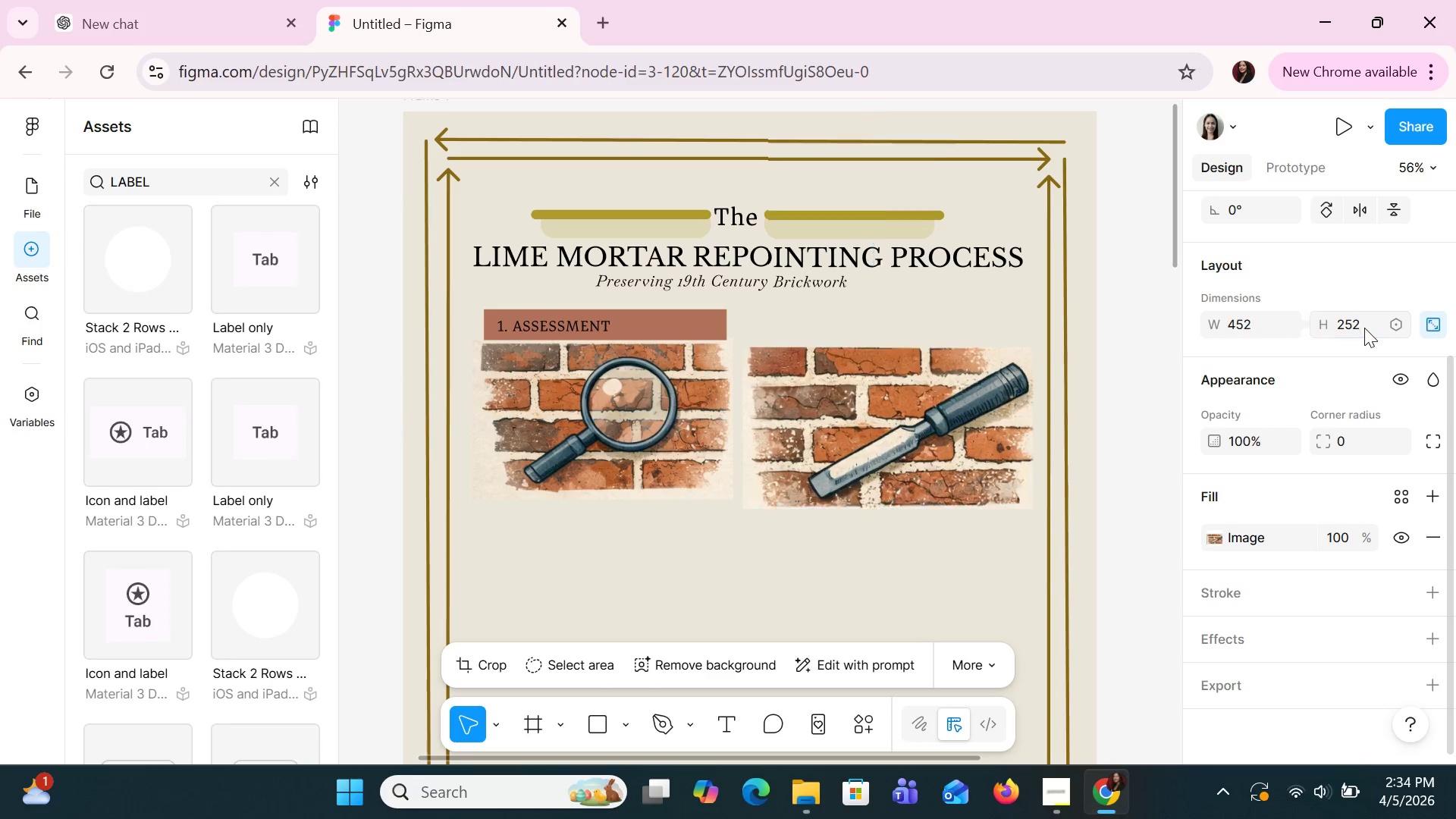 
key(Enter)
 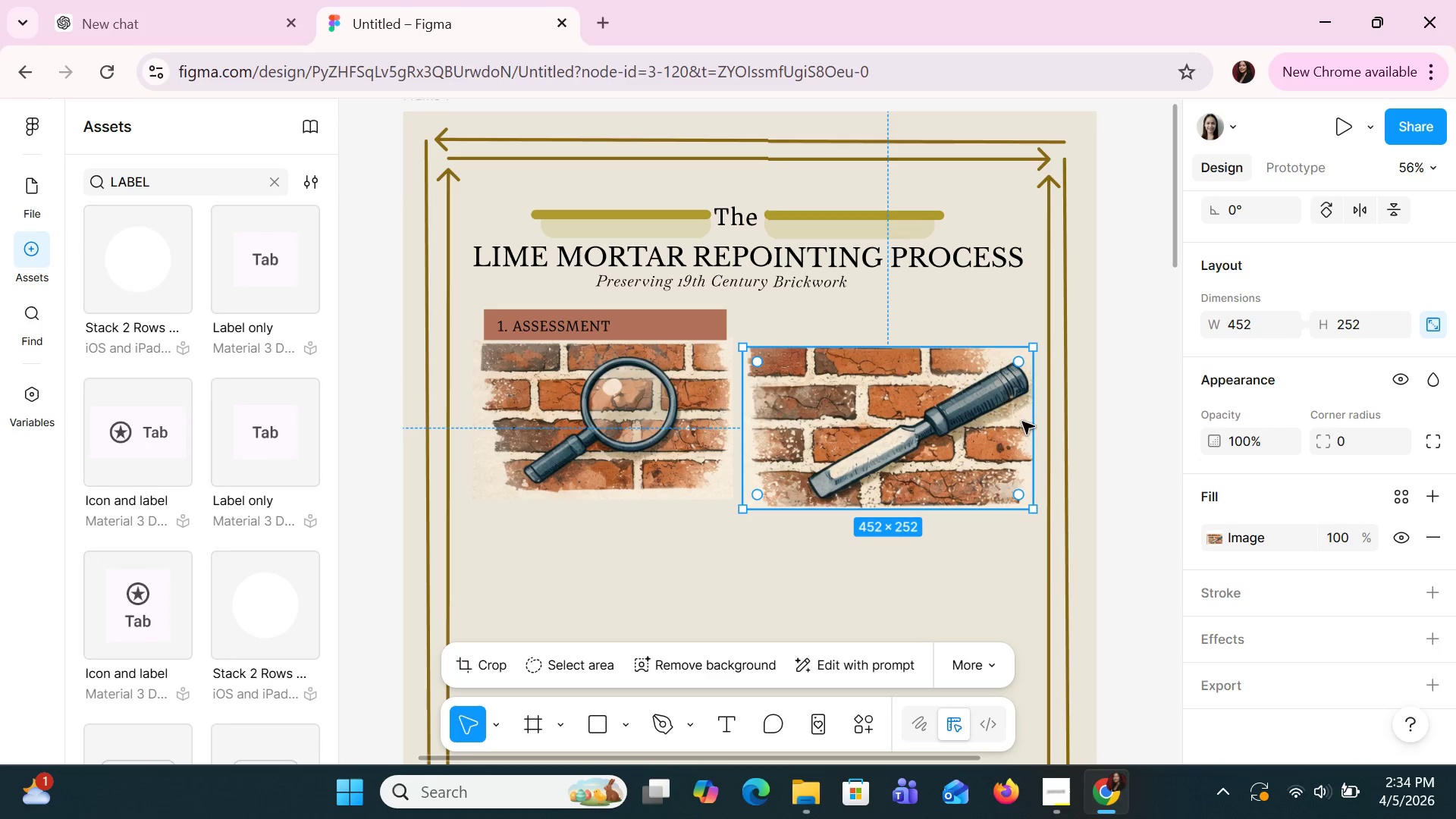 
left_click_drag(start_coordinate=[1004, 416], to_coordinate=[998, 408])
 